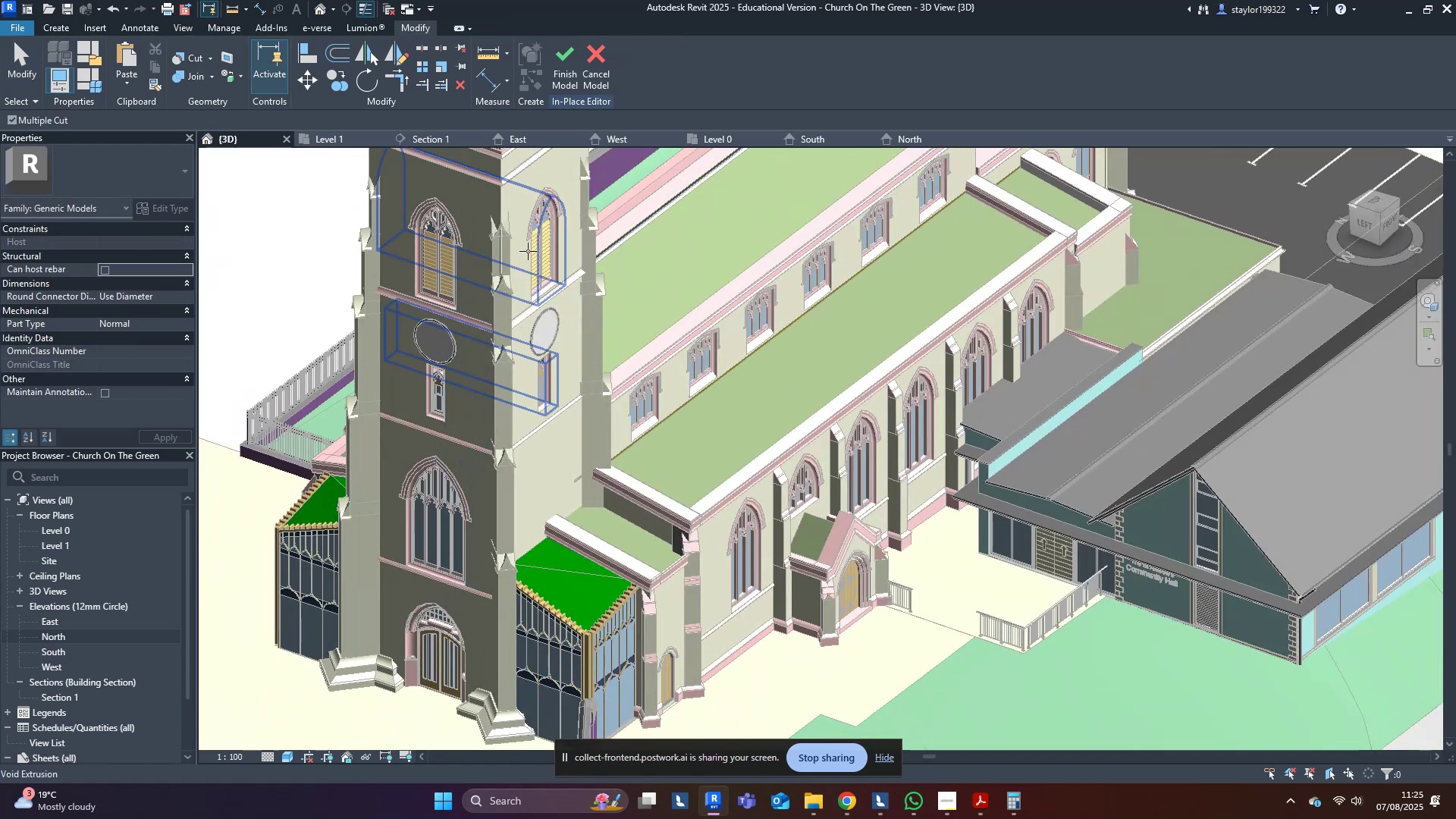 
left_click([527, 251])
 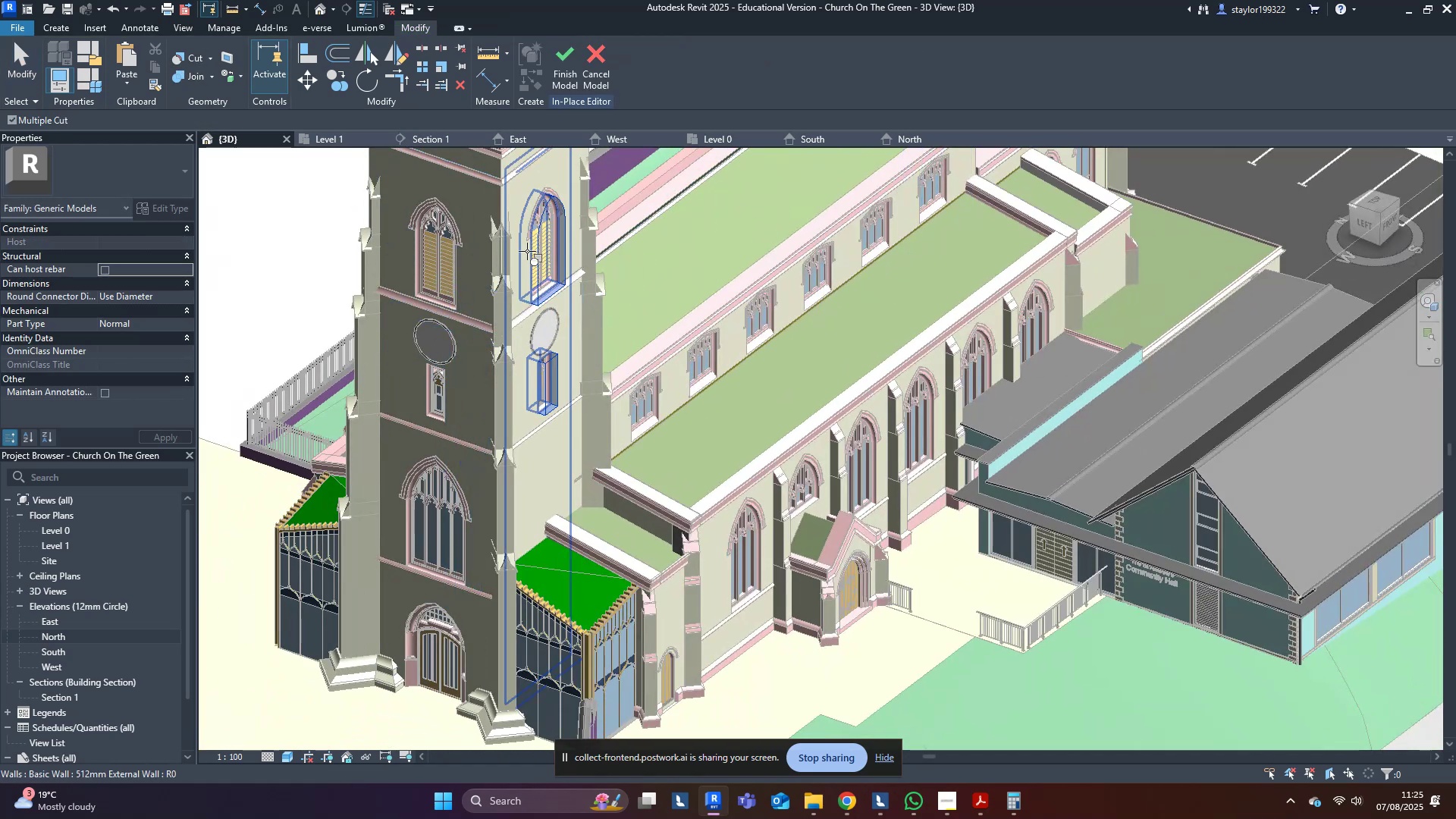 
hold_key(key=ShiftLeft, duration=0.43)
 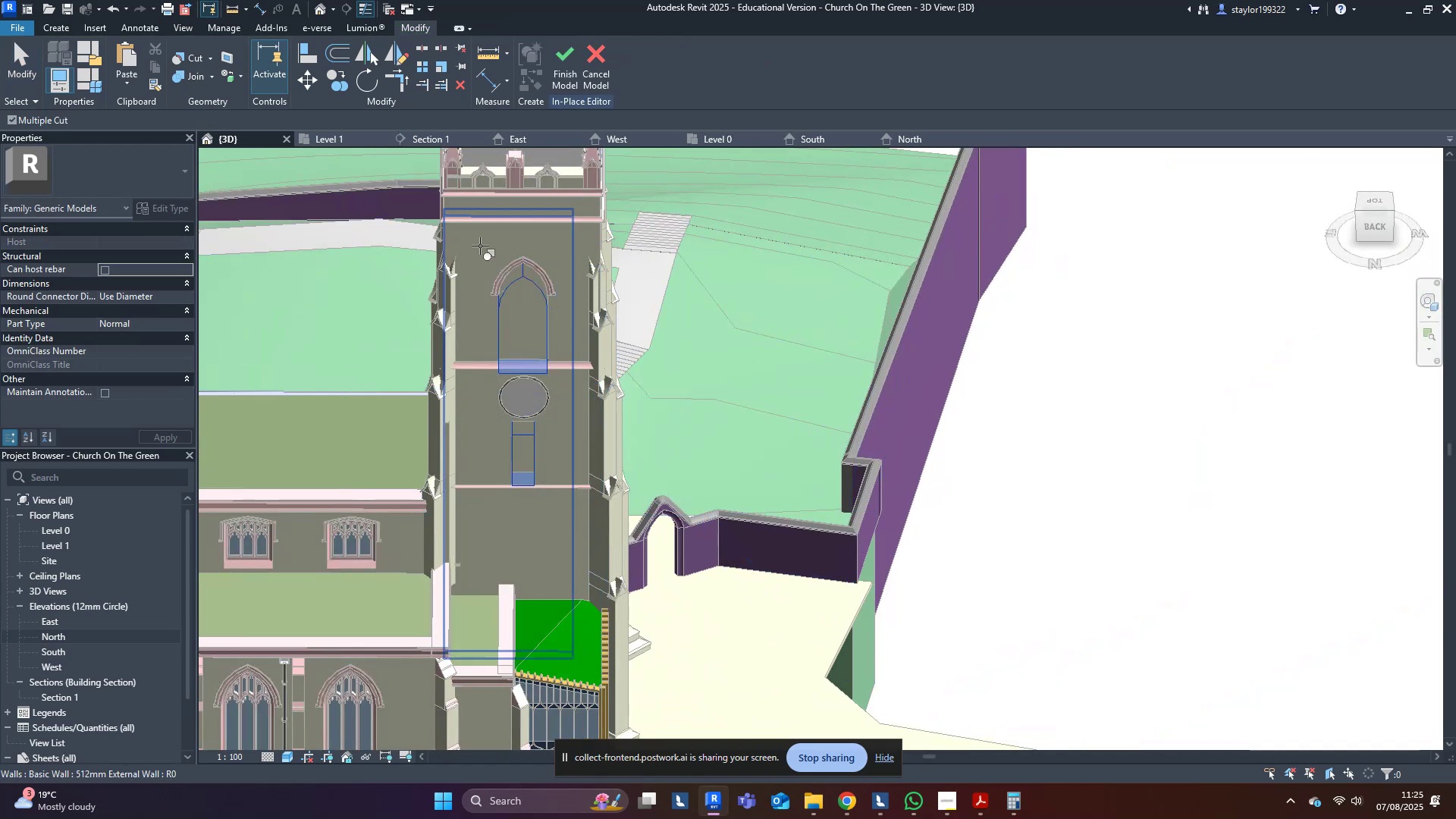 
left_click([479, 246])
 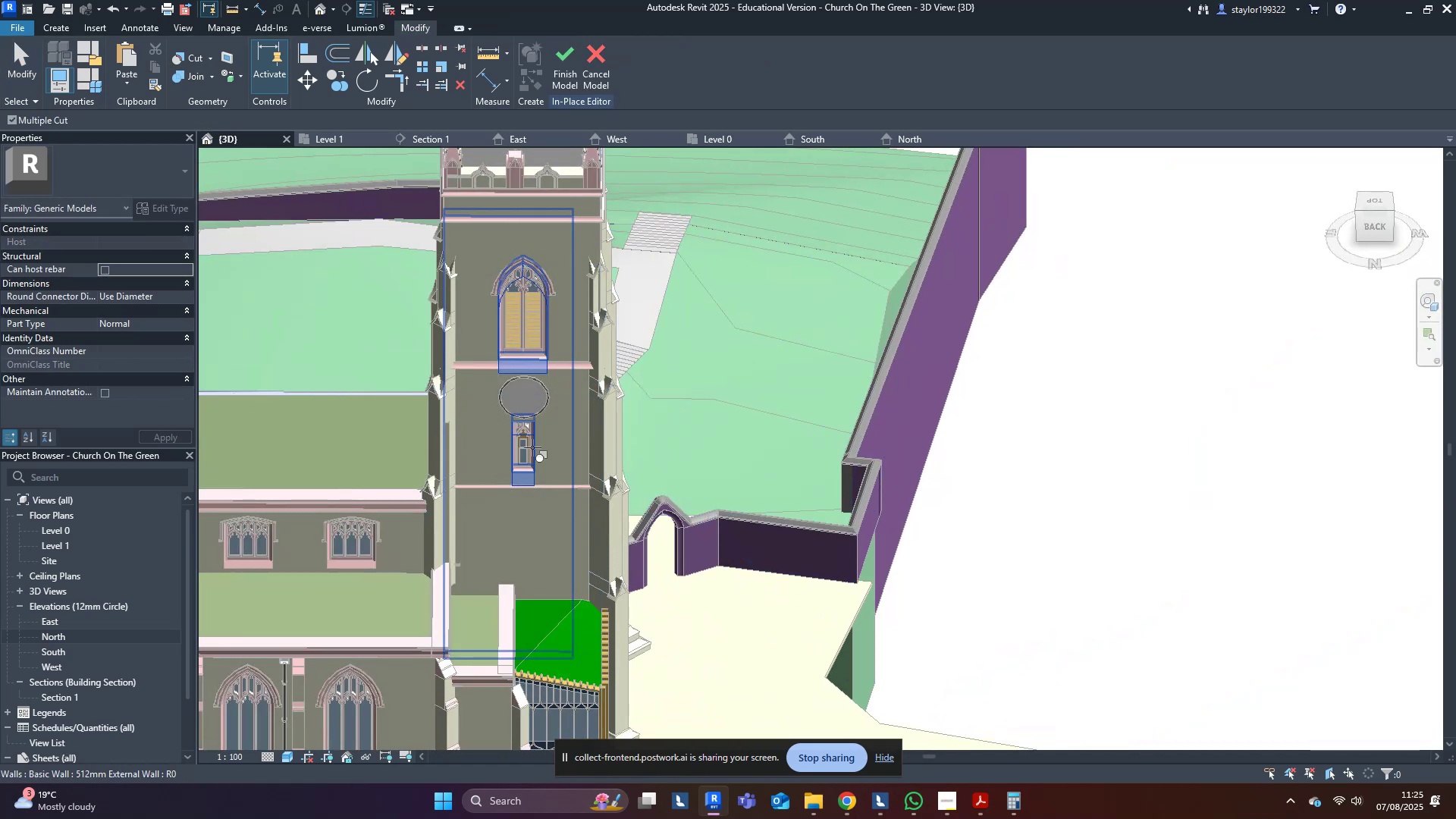 
key(Escape)
 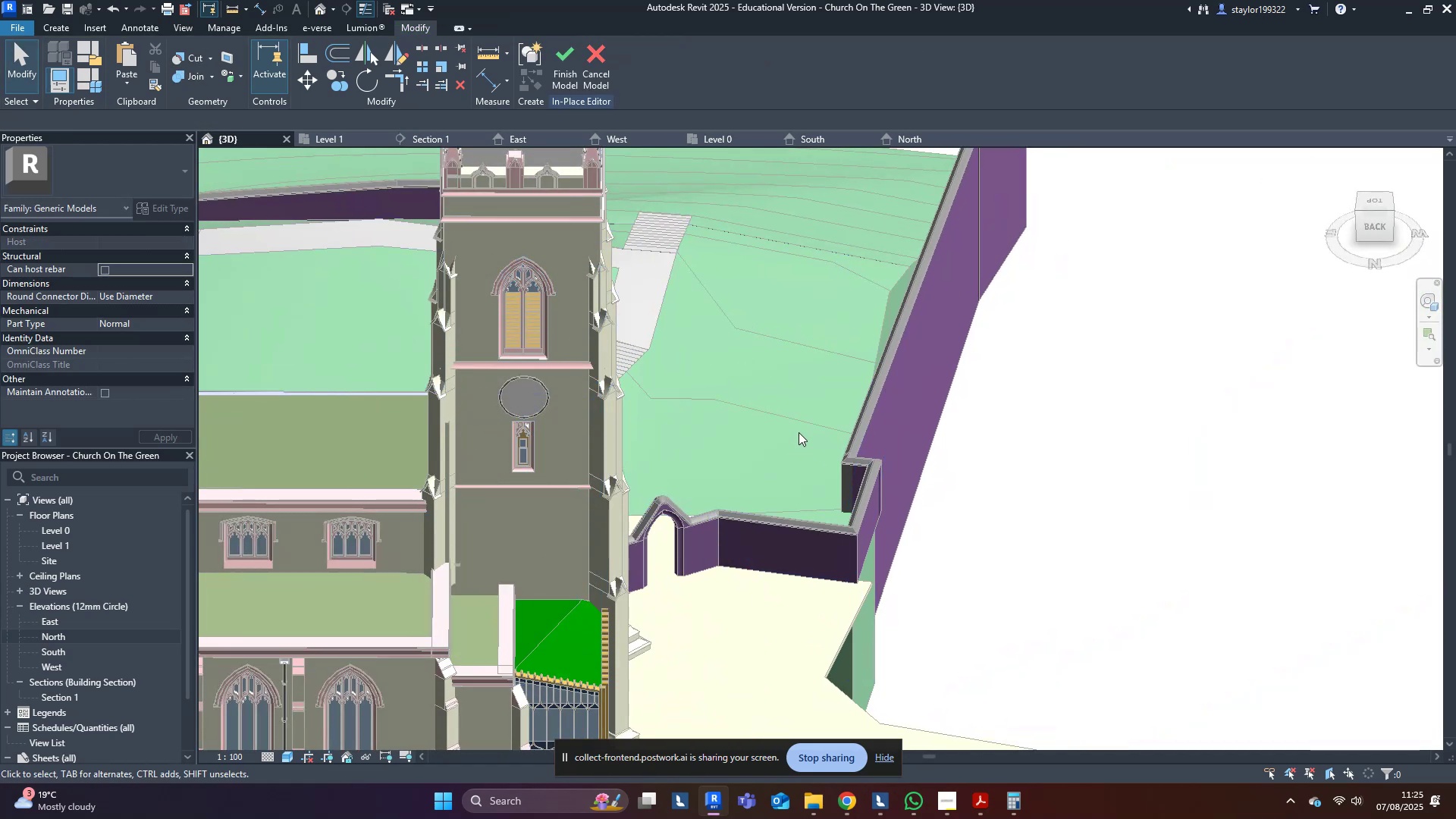 
scroll: coordinate [799, 432], scroll_direction: down, amount: 3.0
 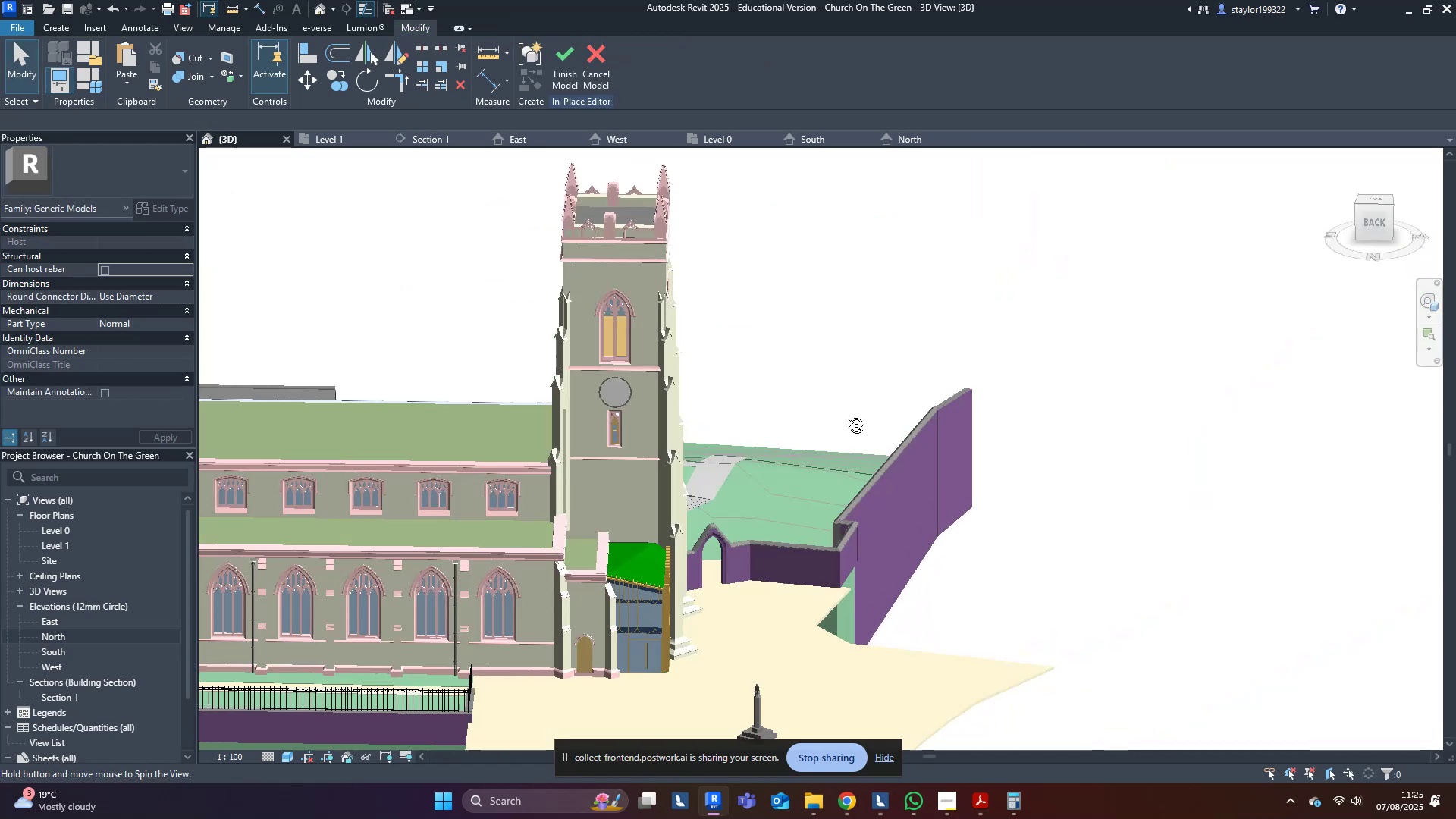 
key(Escape)
 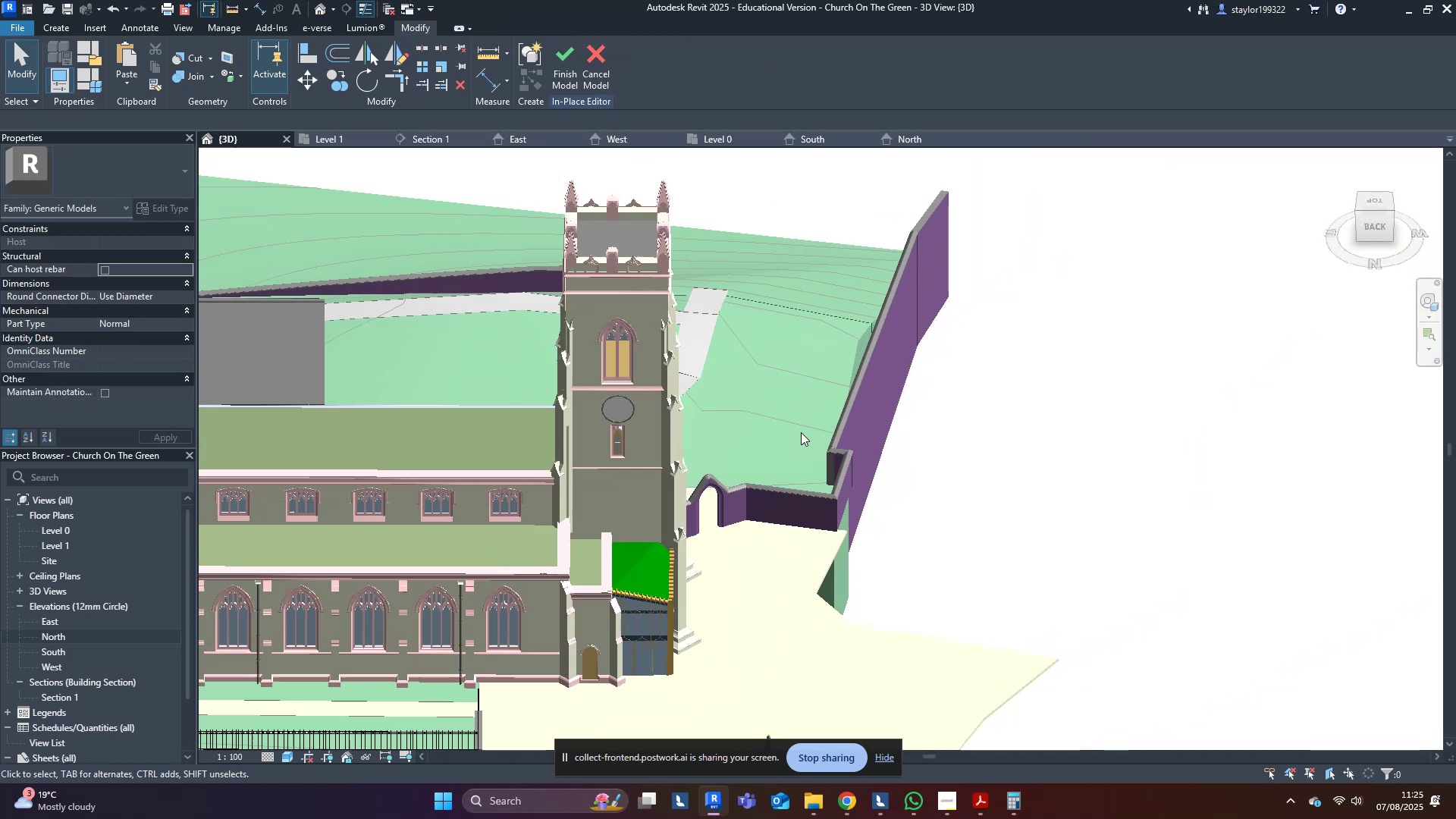 
hold_key(key=ShiftLeft, duration=0.91)
 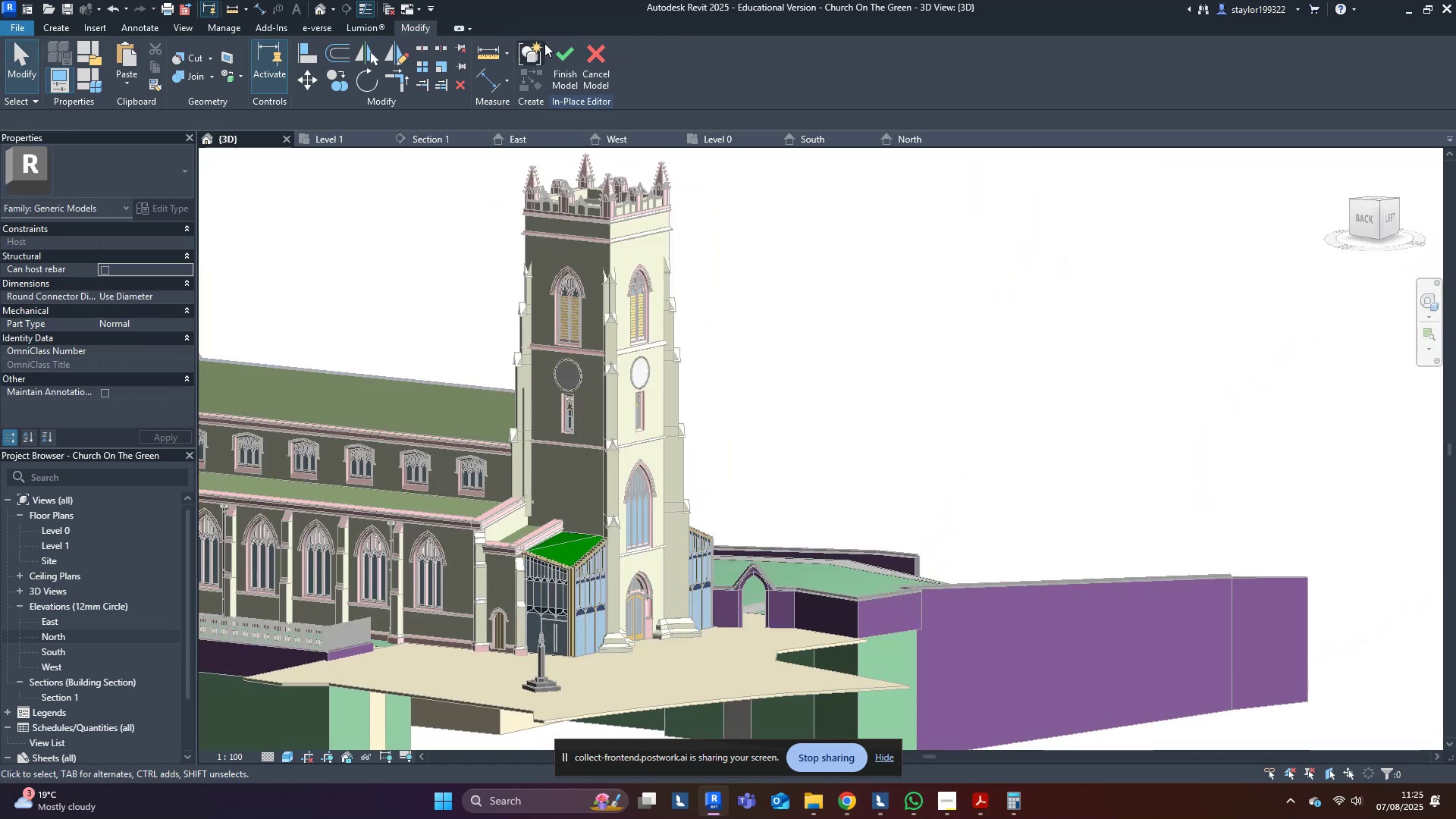 
left_click([565, 56])
 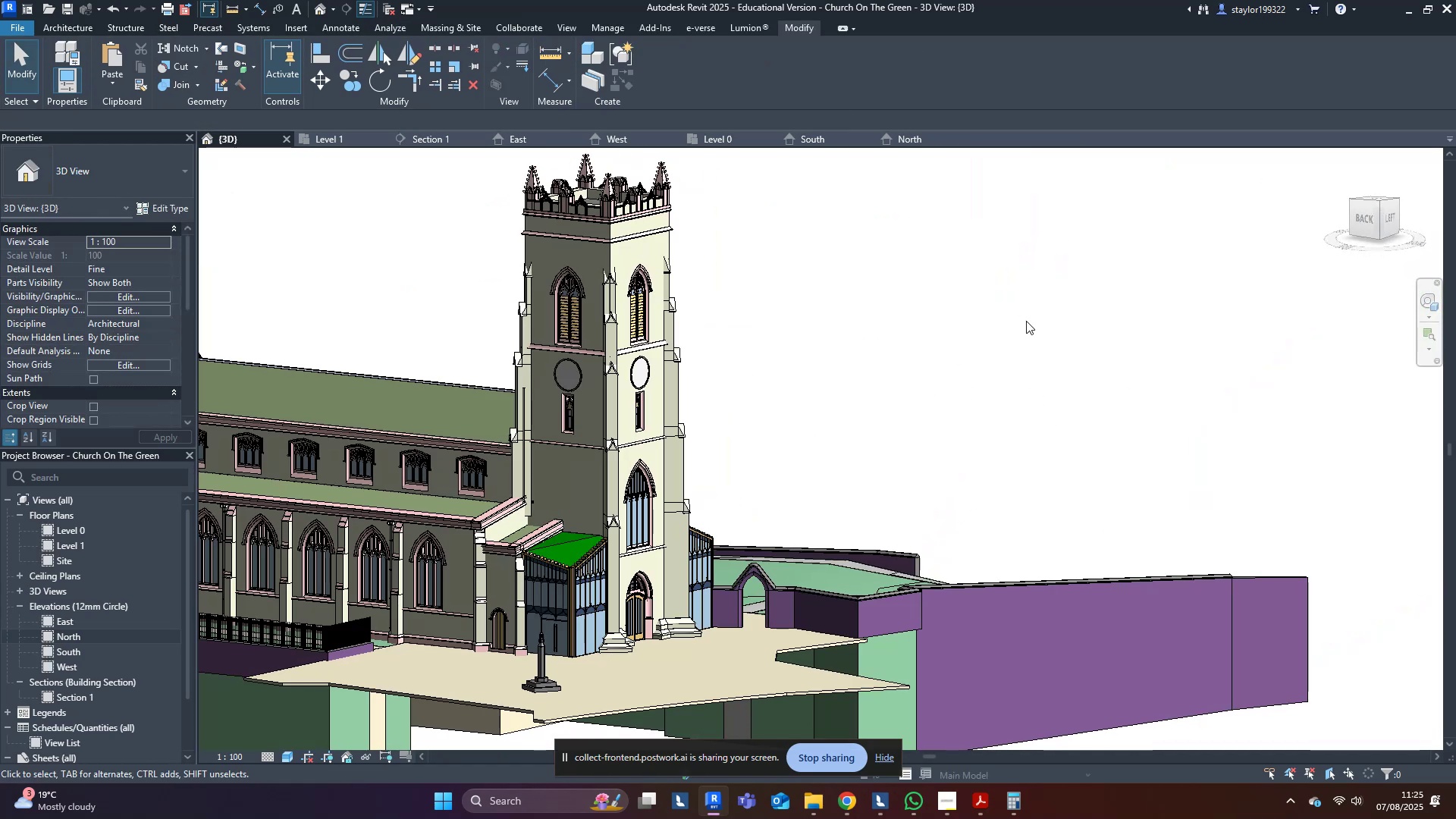 
scroll: coordinate [662, 416], scroll_direction: up, amount: 4.0
 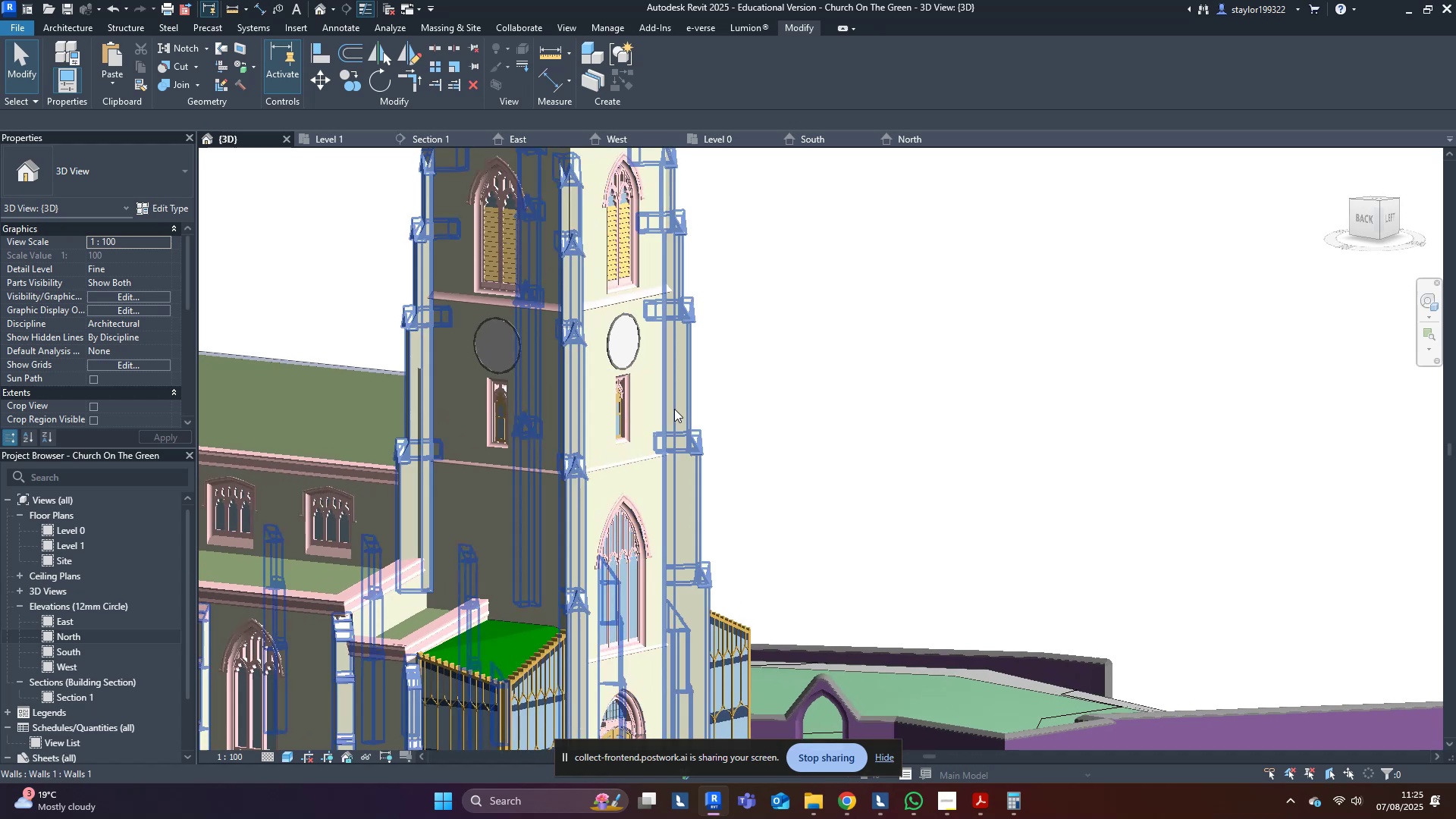 
hold_key(key=ShiftLeft, duration=1.5)
 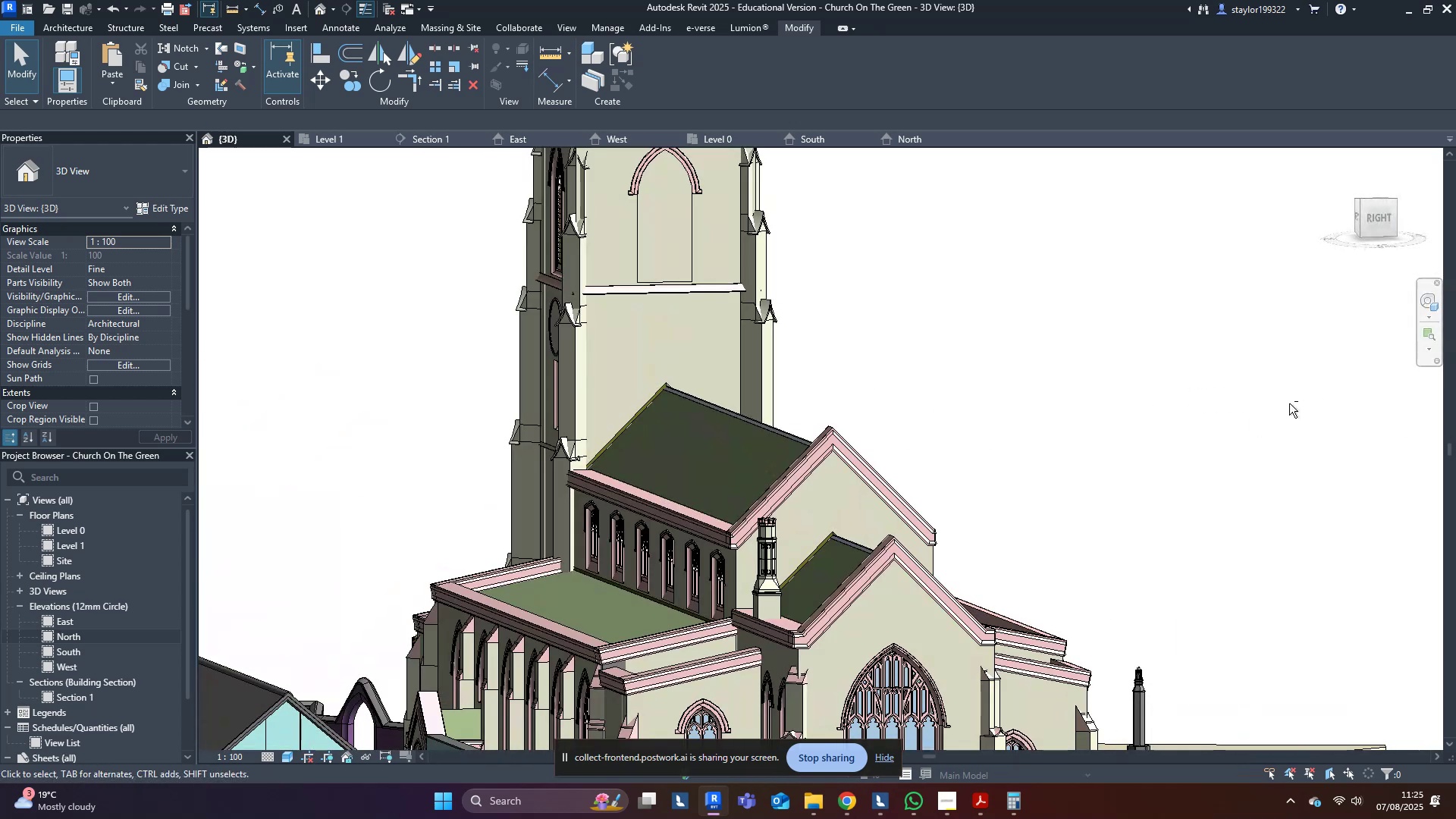 
key(Shift+ShiftLeft)
 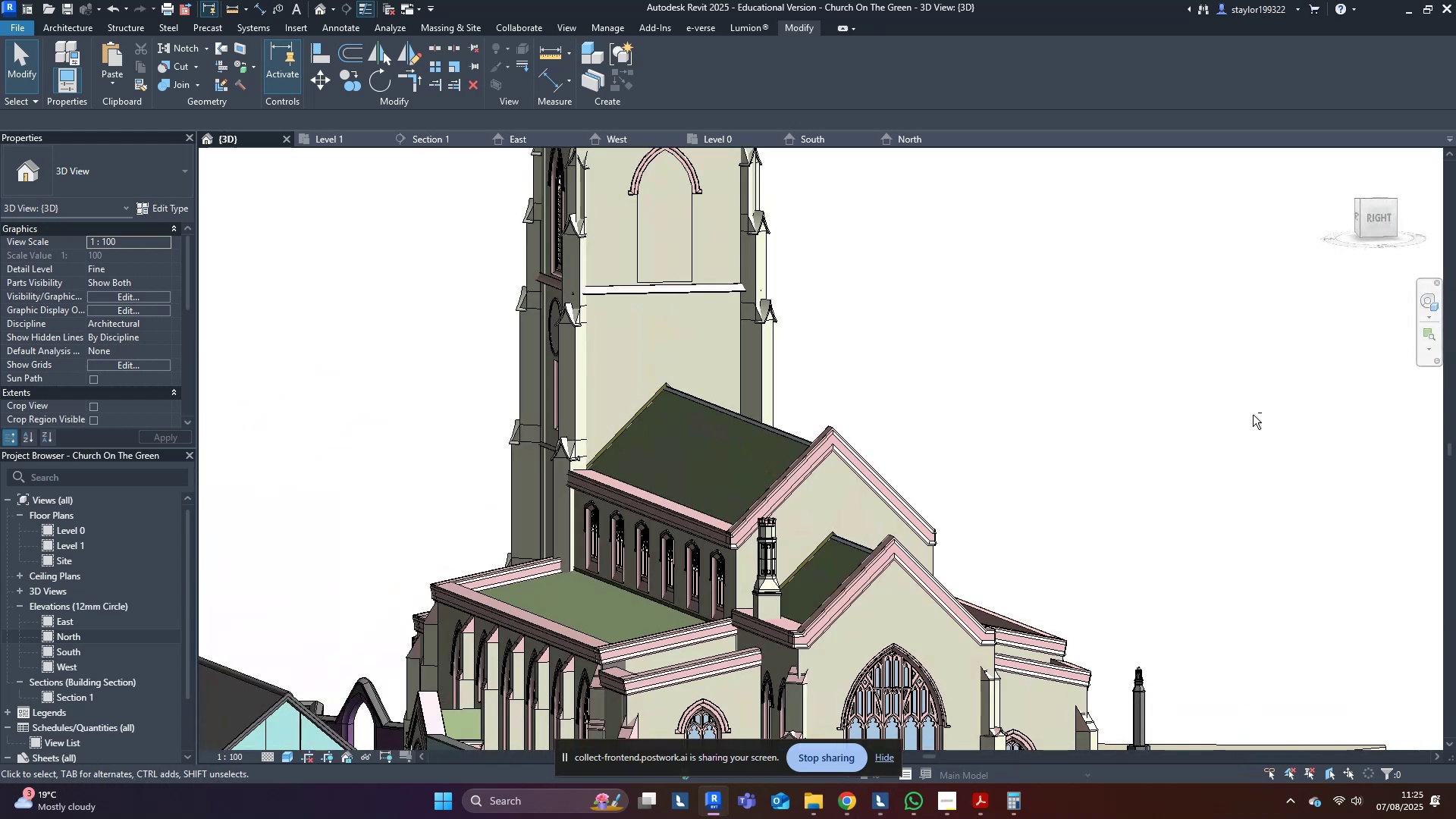 
key(Shift+ShiftLeft)
 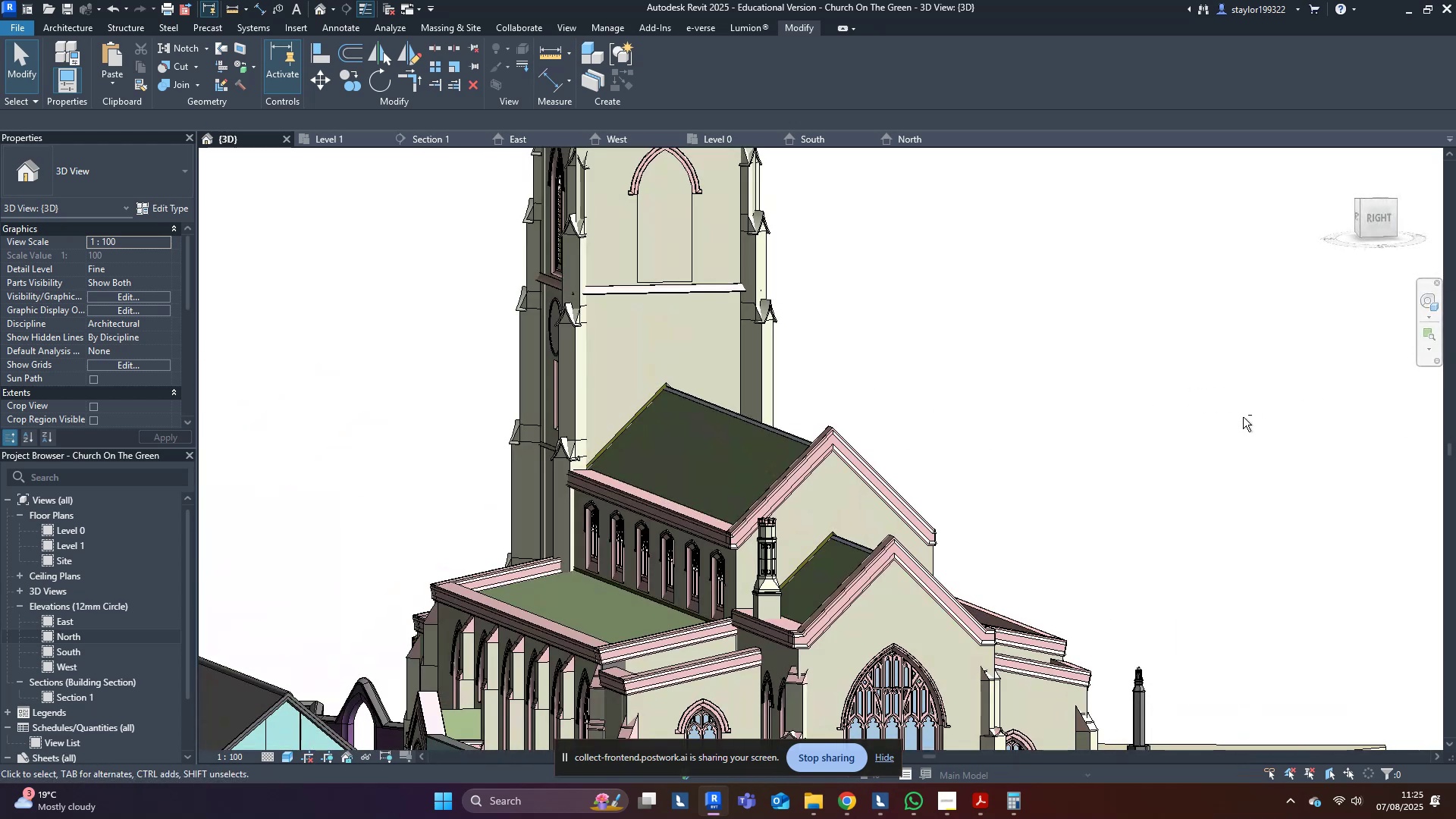 
key(Shift+ShiftLeft)
 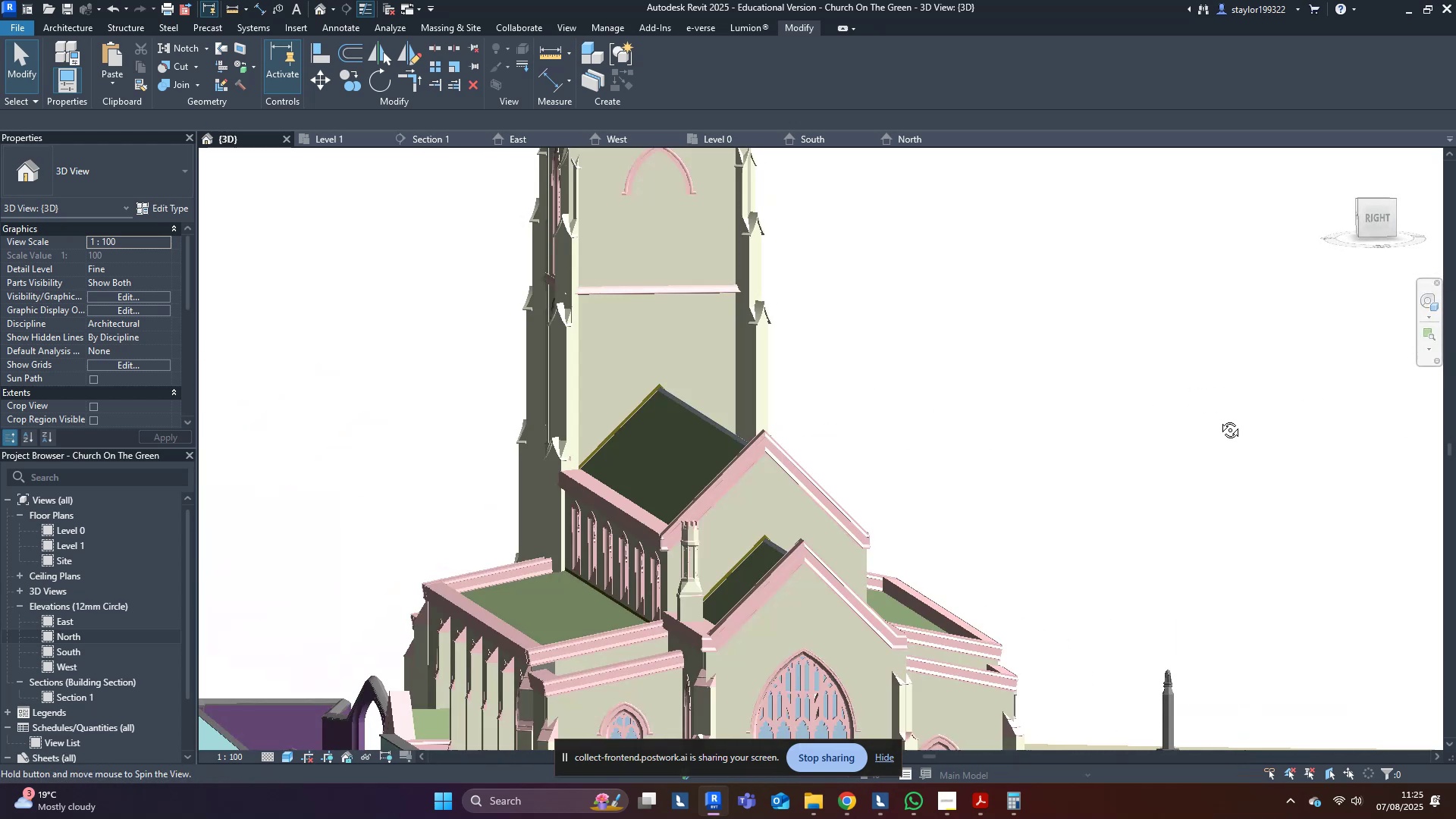 
key(Shift+ShiftLeft)
 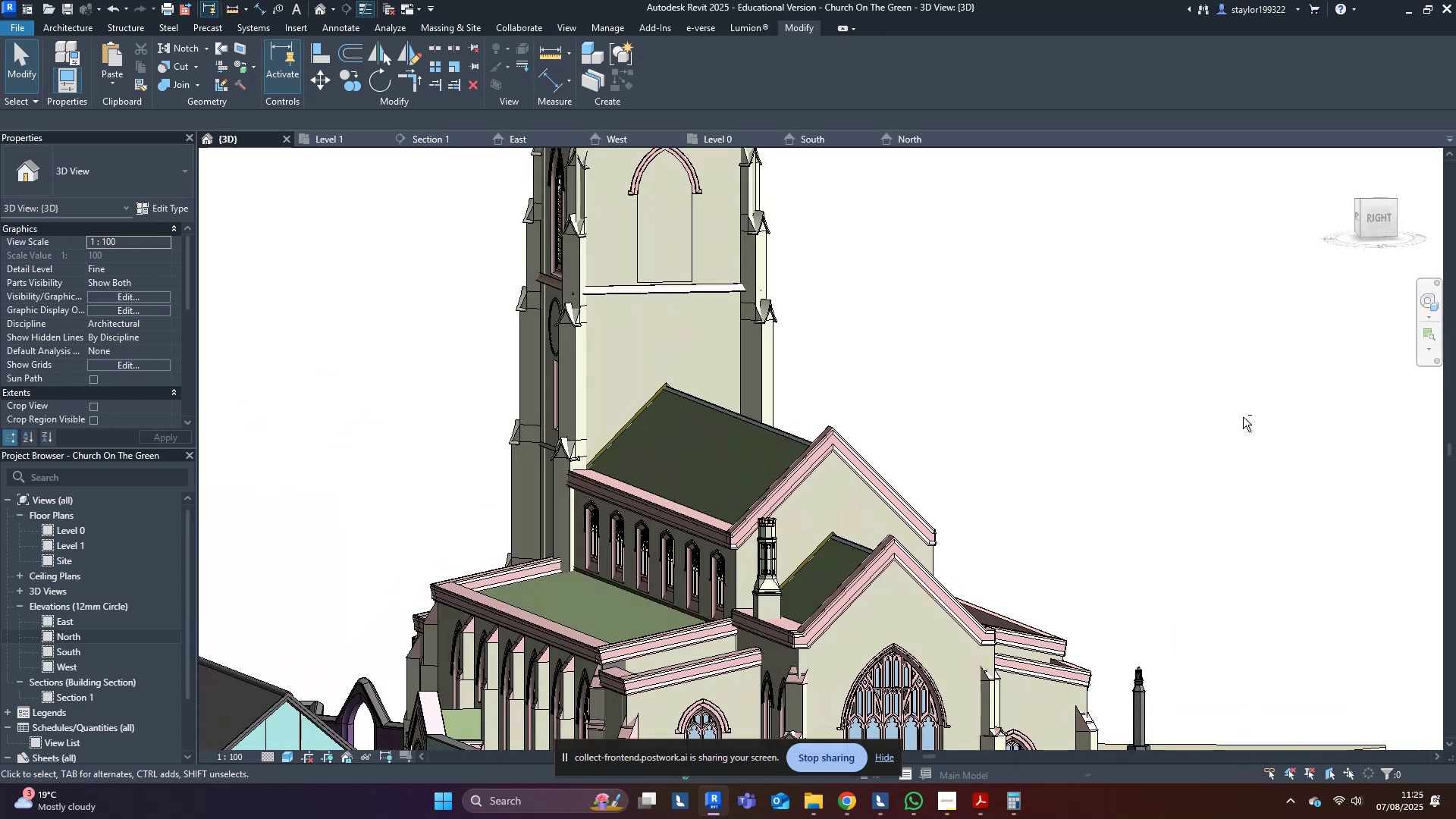 
key(Shift+ShiftLeft)
 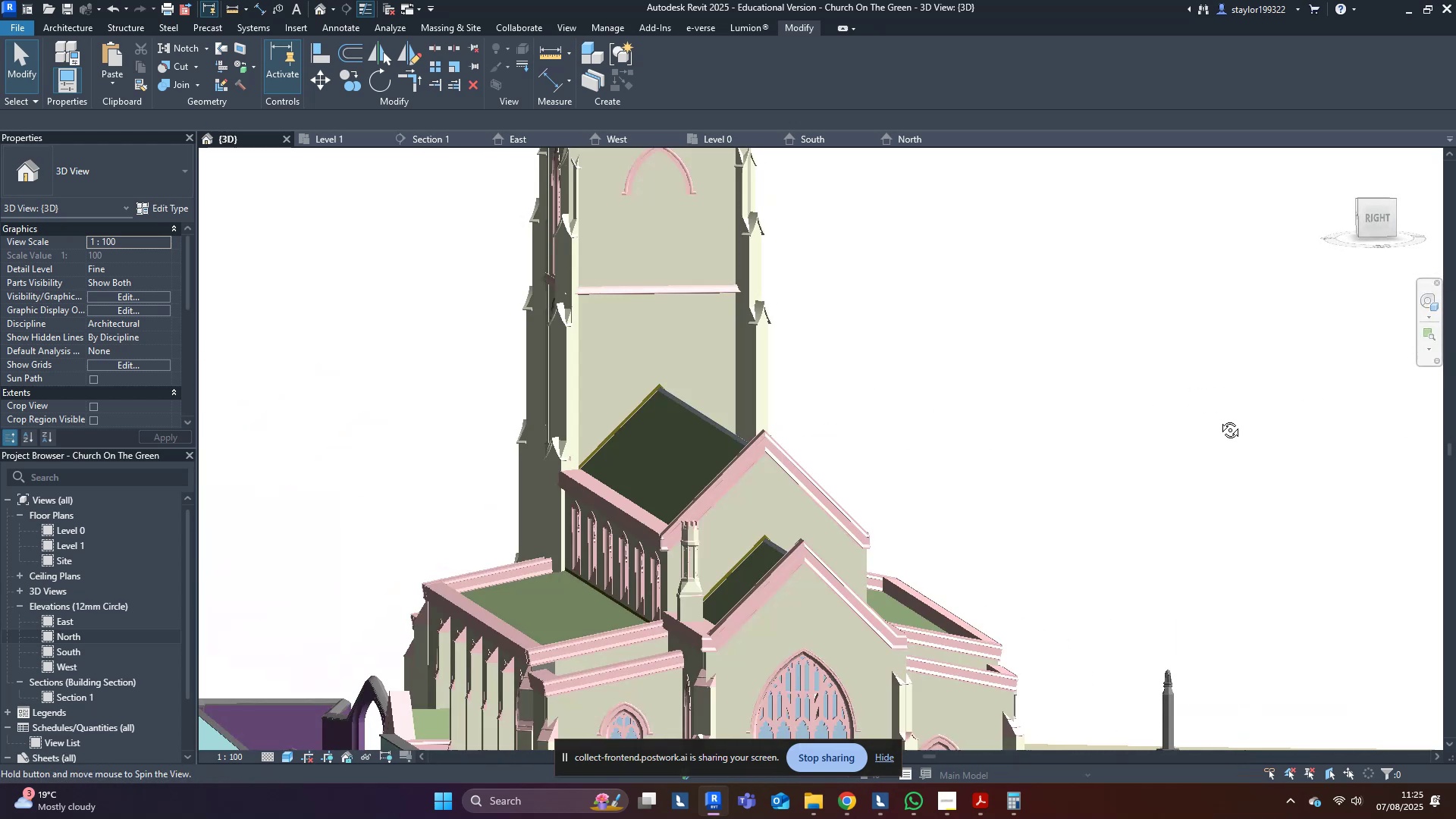 
key(Shift+ShiftLeft)
 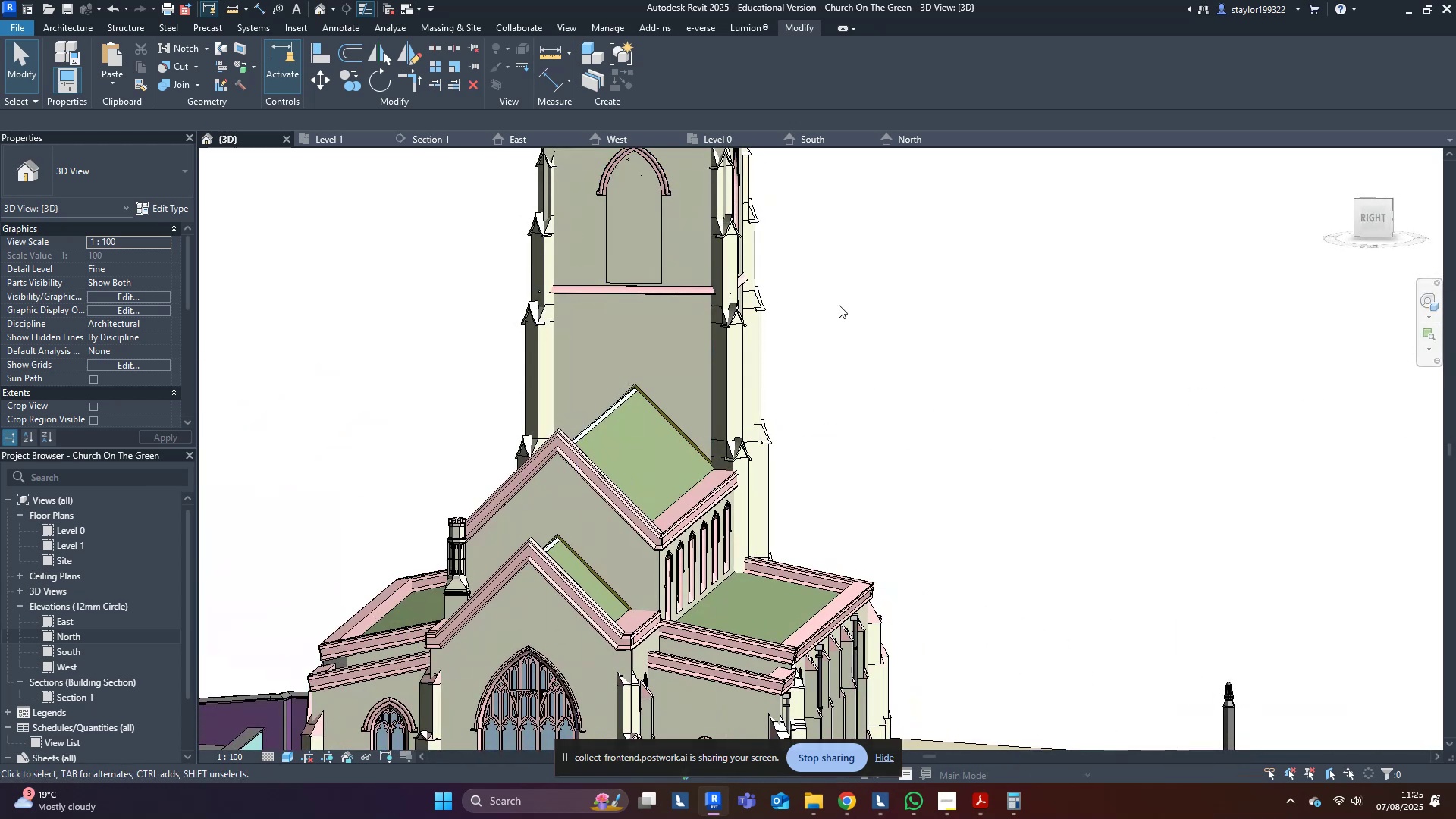 
hold_key(key=ShiftLeft, duration=0.53)
 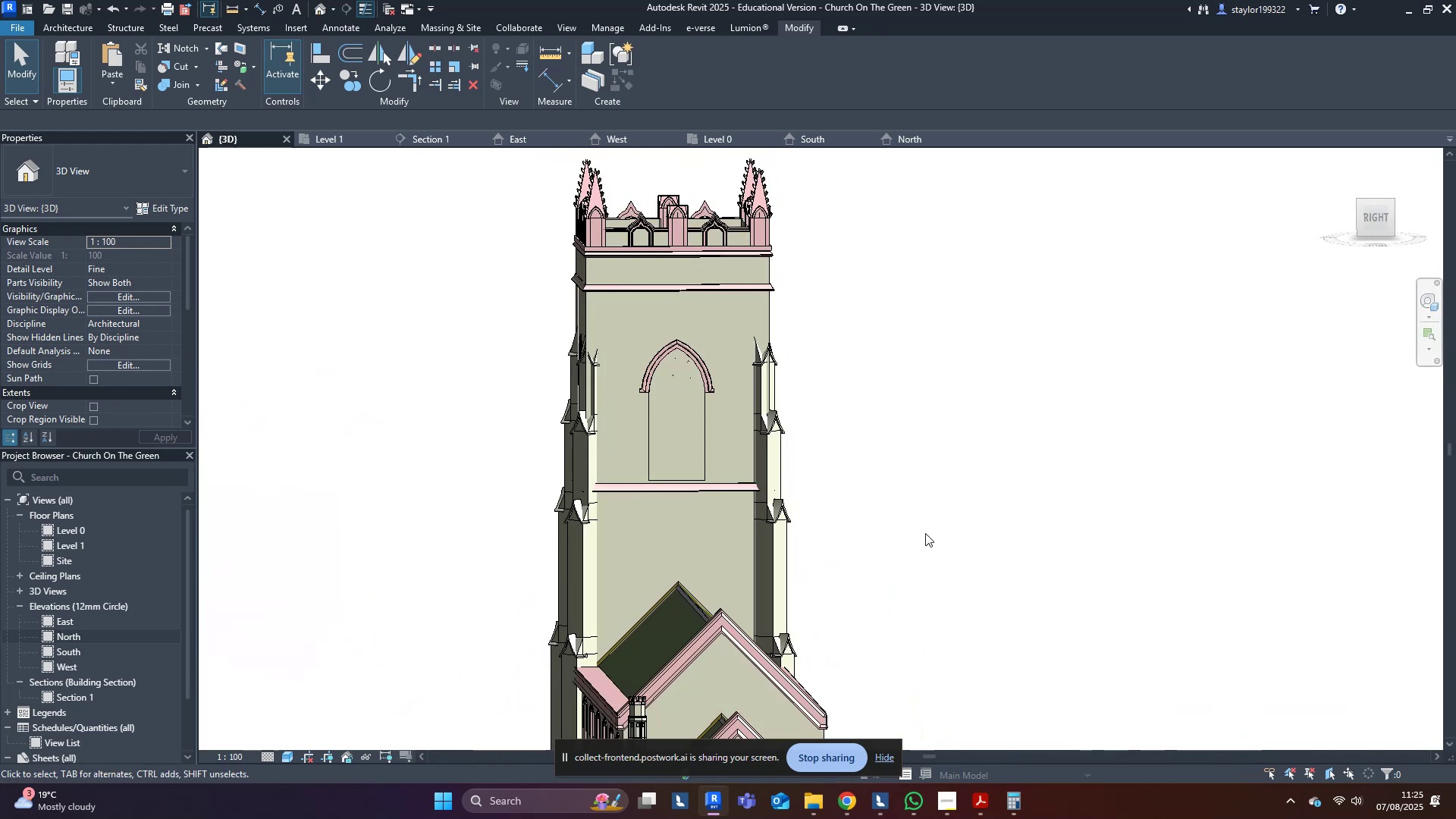 
scroll: coordinate [441, 359], scroll_direction: up, amount: 3.0
 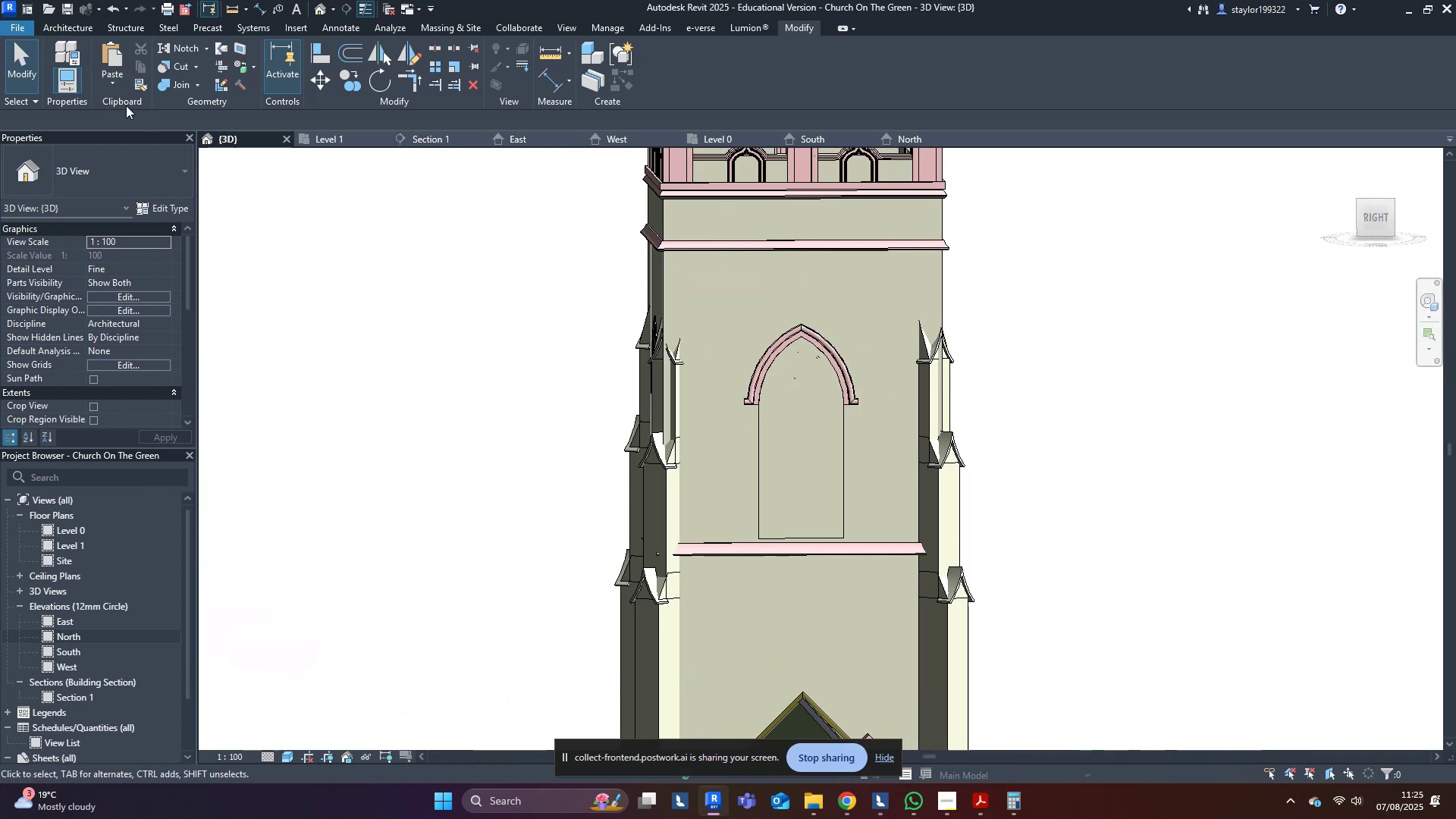 
type(wfsd)
 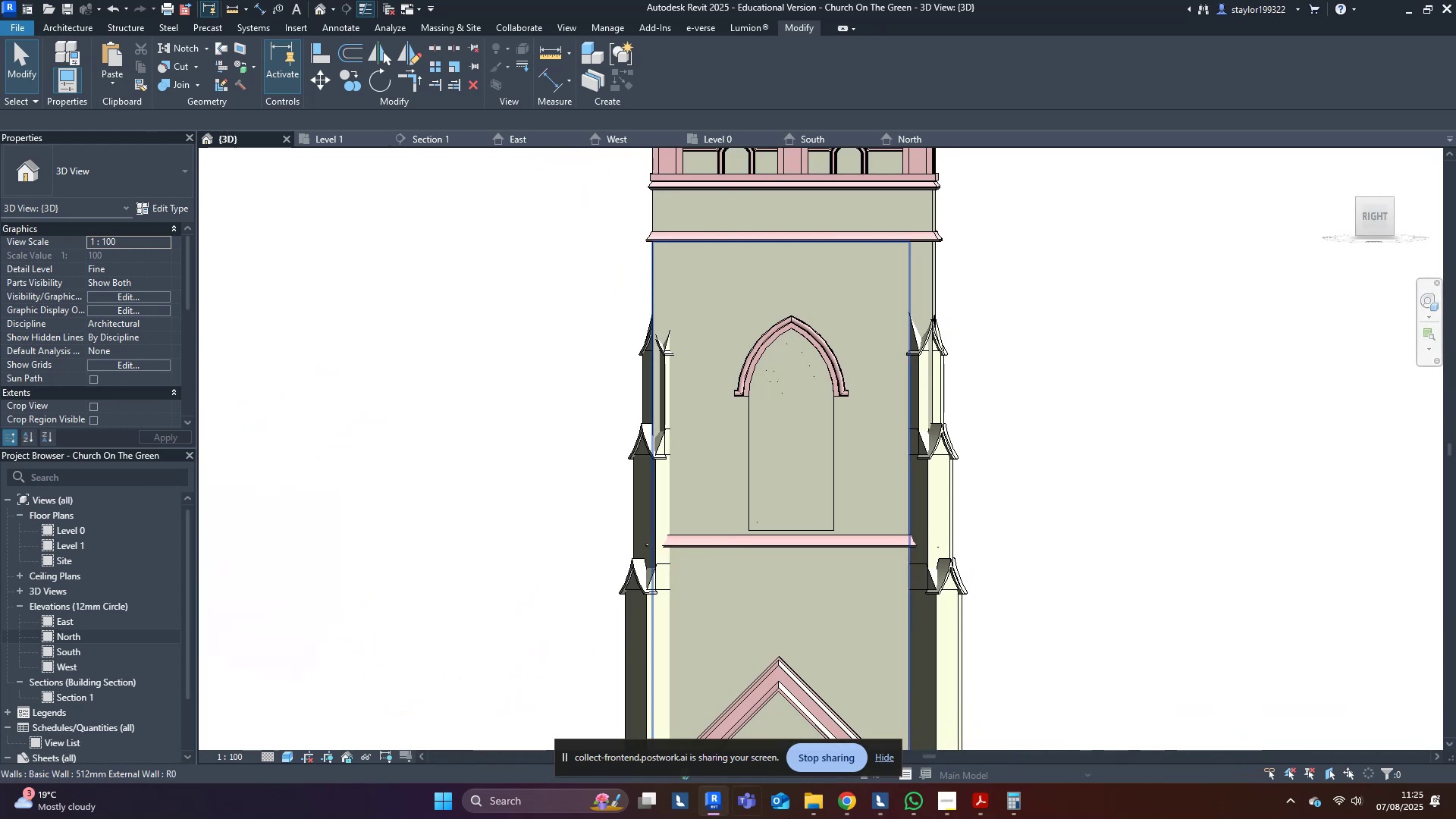 
left_click([852, 808])
 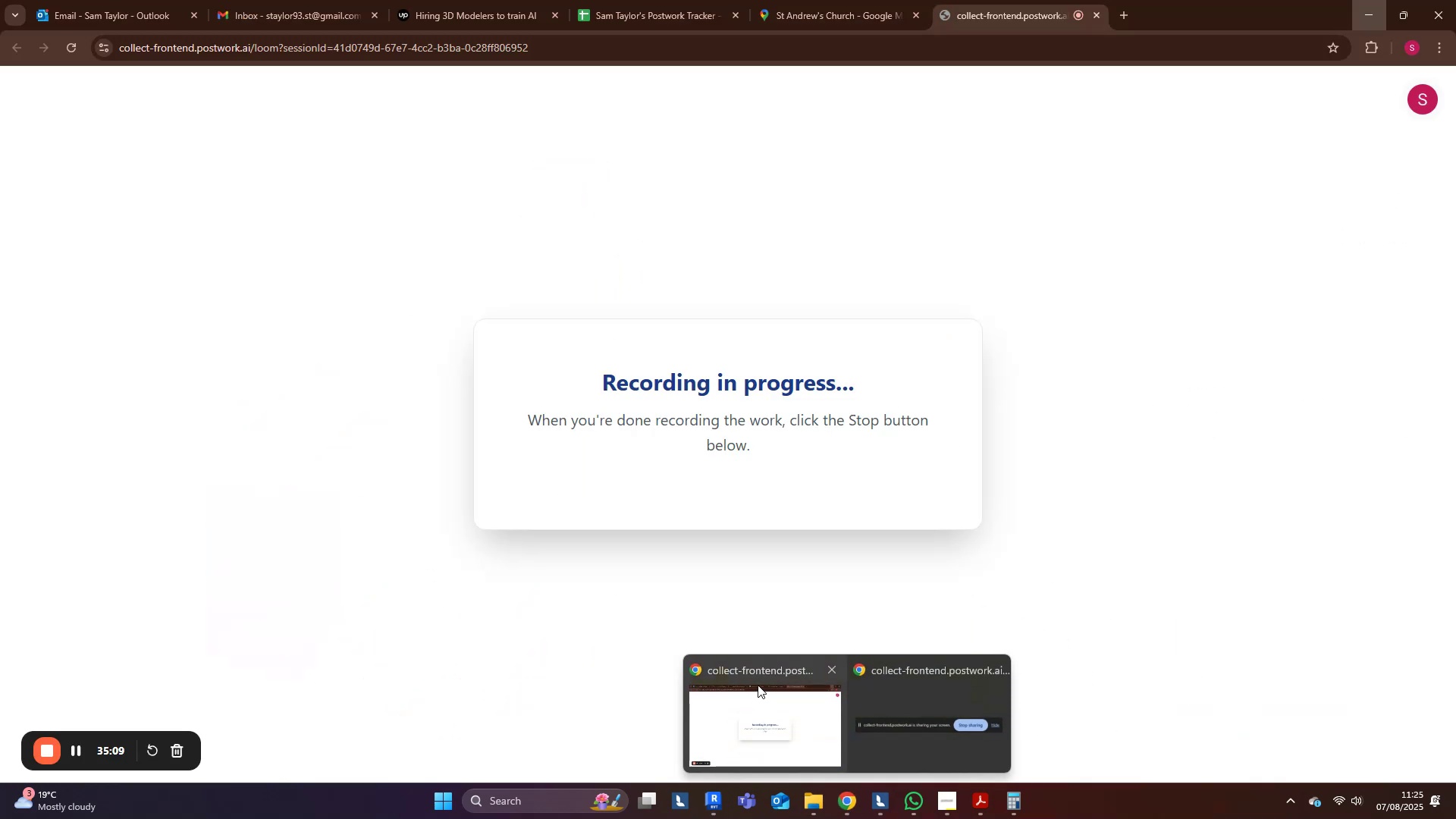 
left_click([758, 685])
 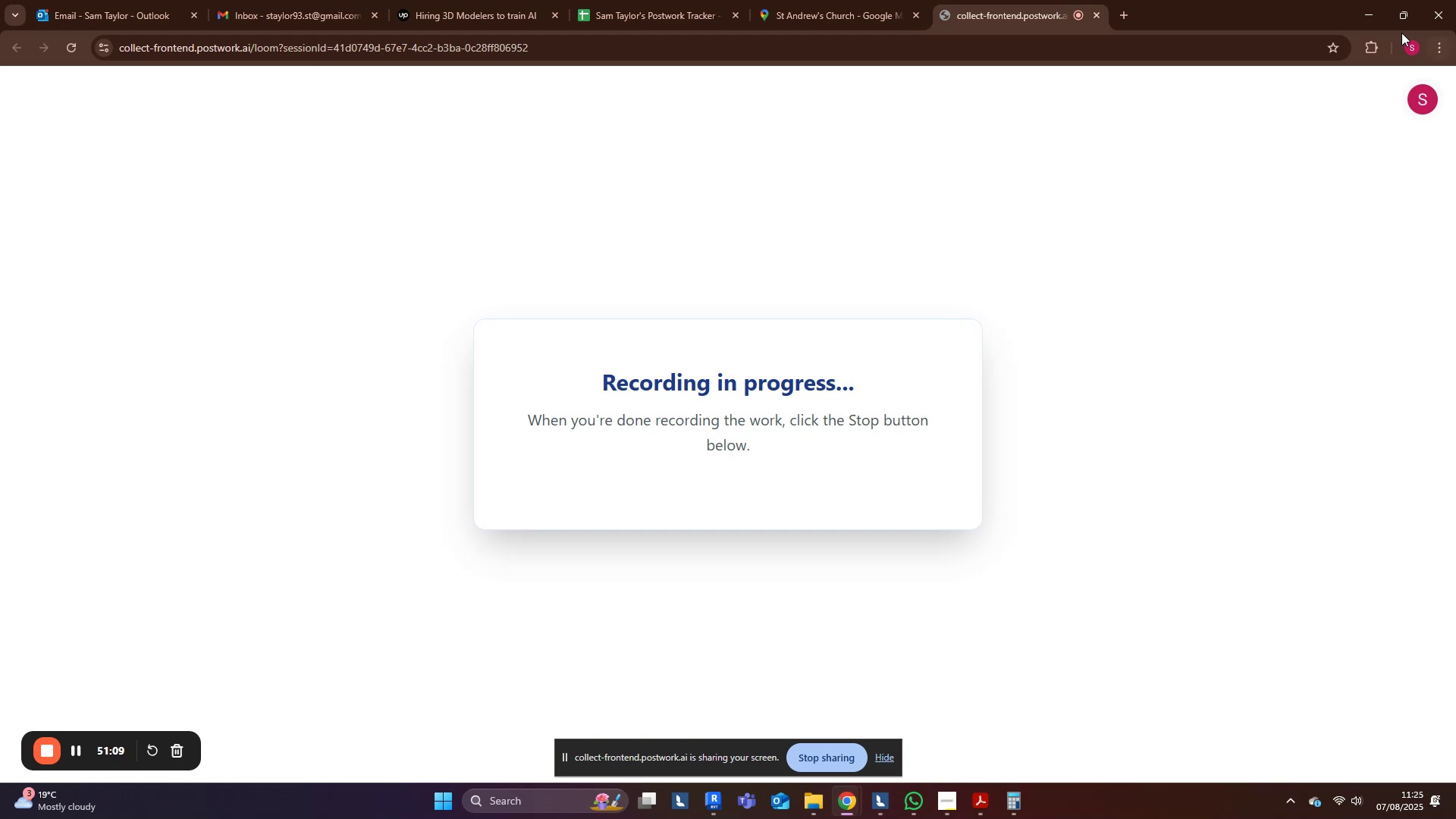 
left_click([1378, 14])
 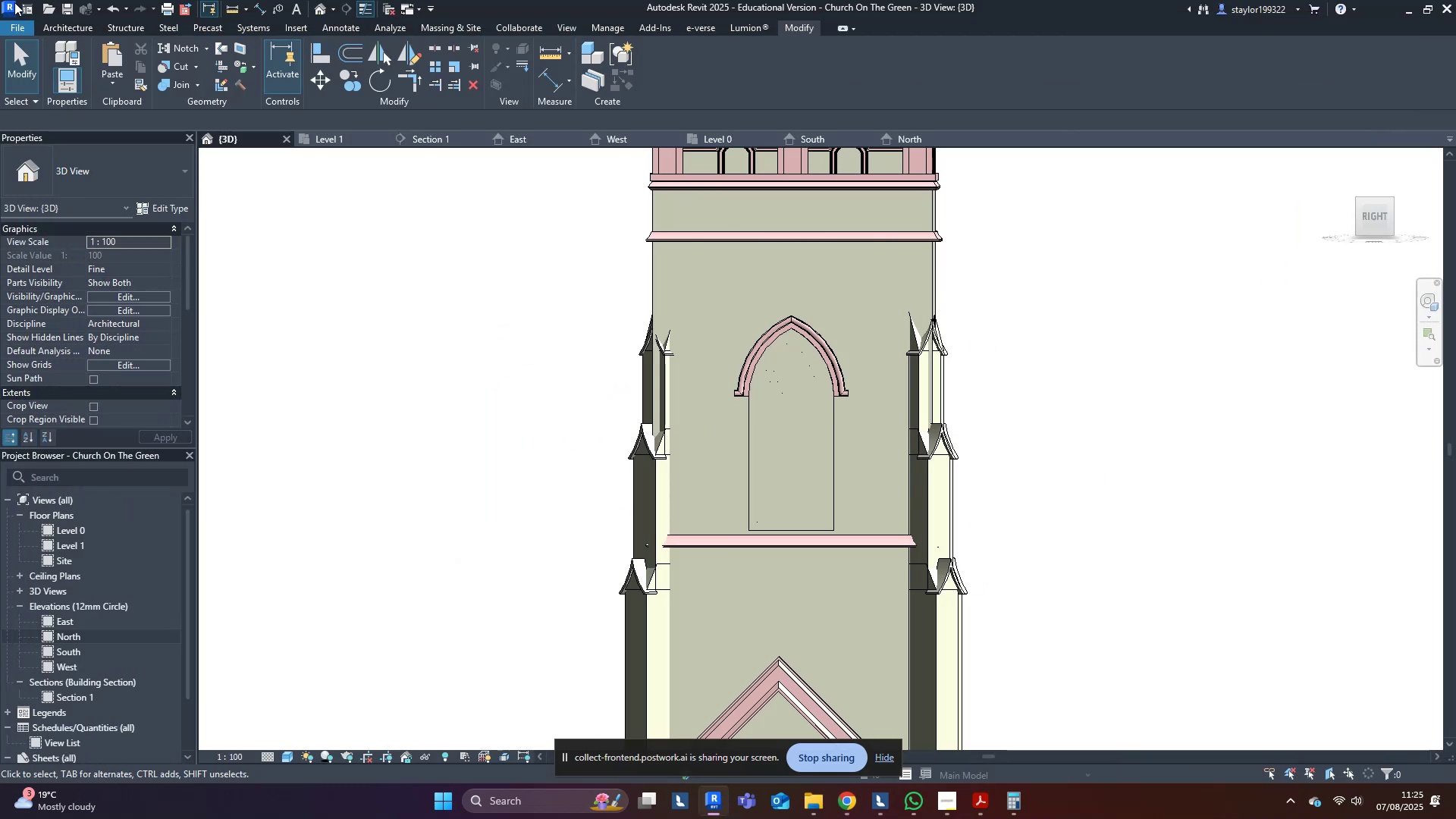 
left_click([61, 31])
 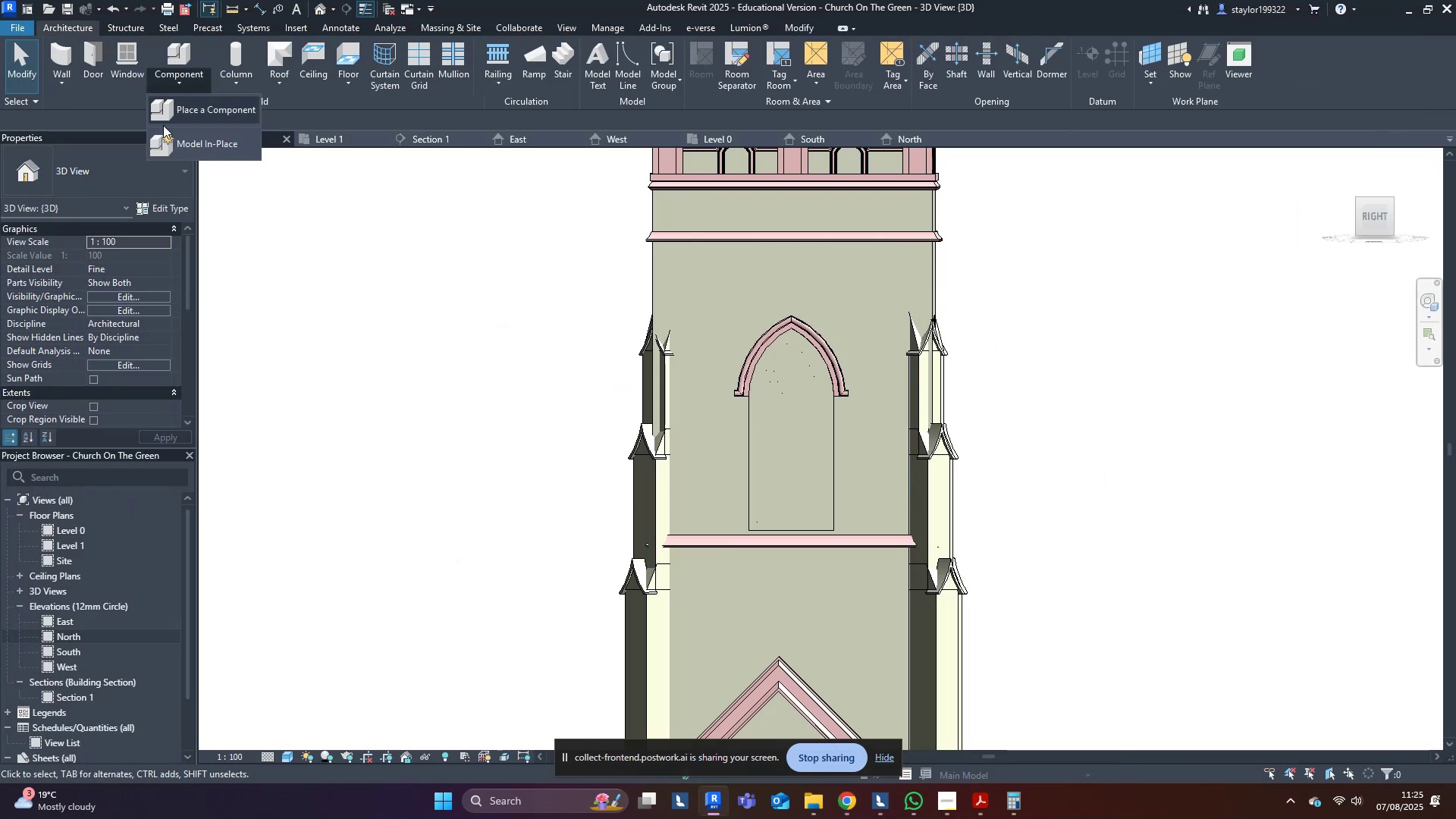 
double_click([187, 145])
 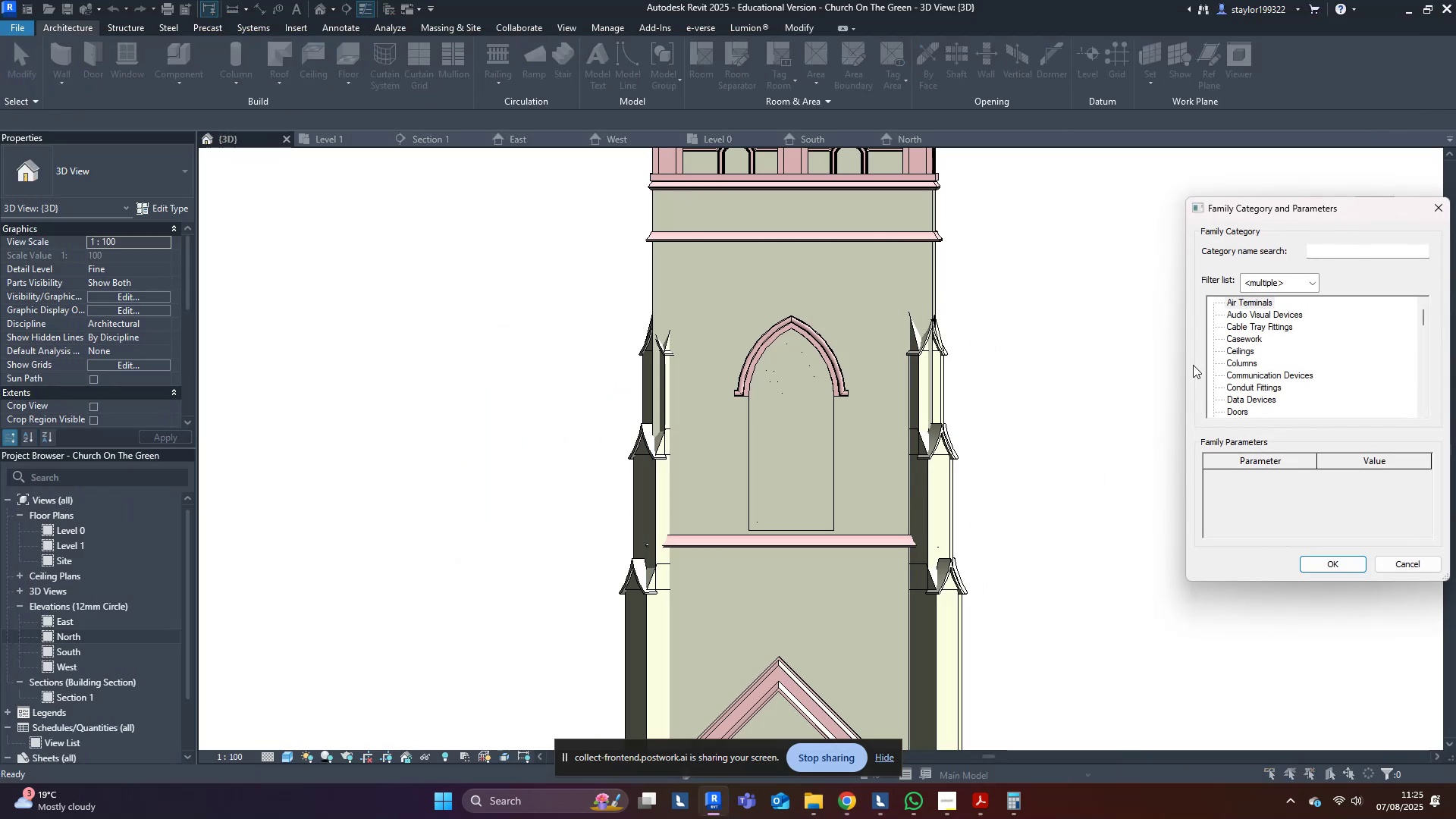 
key(G)
 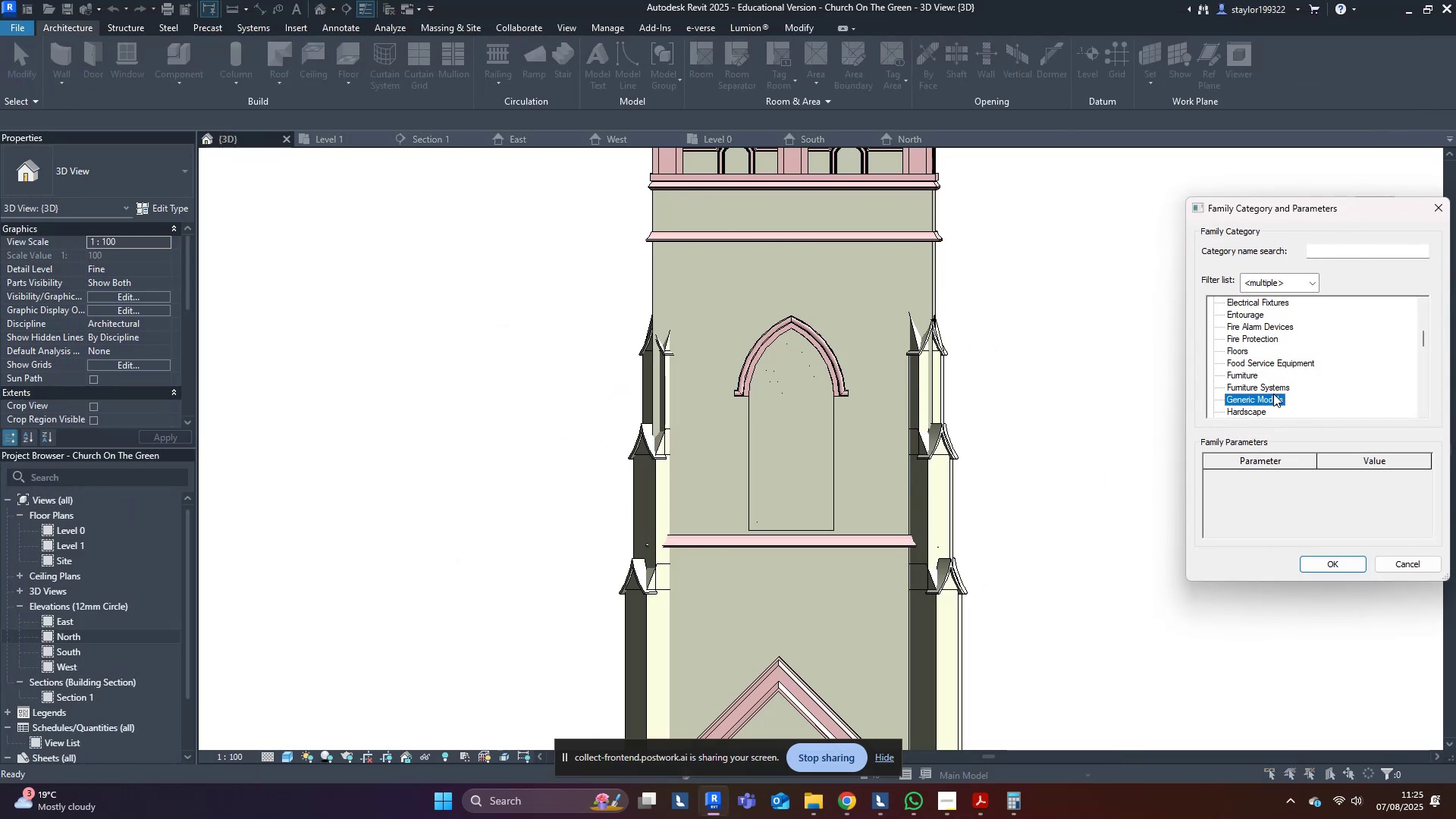 
double_click([1274, 394])
 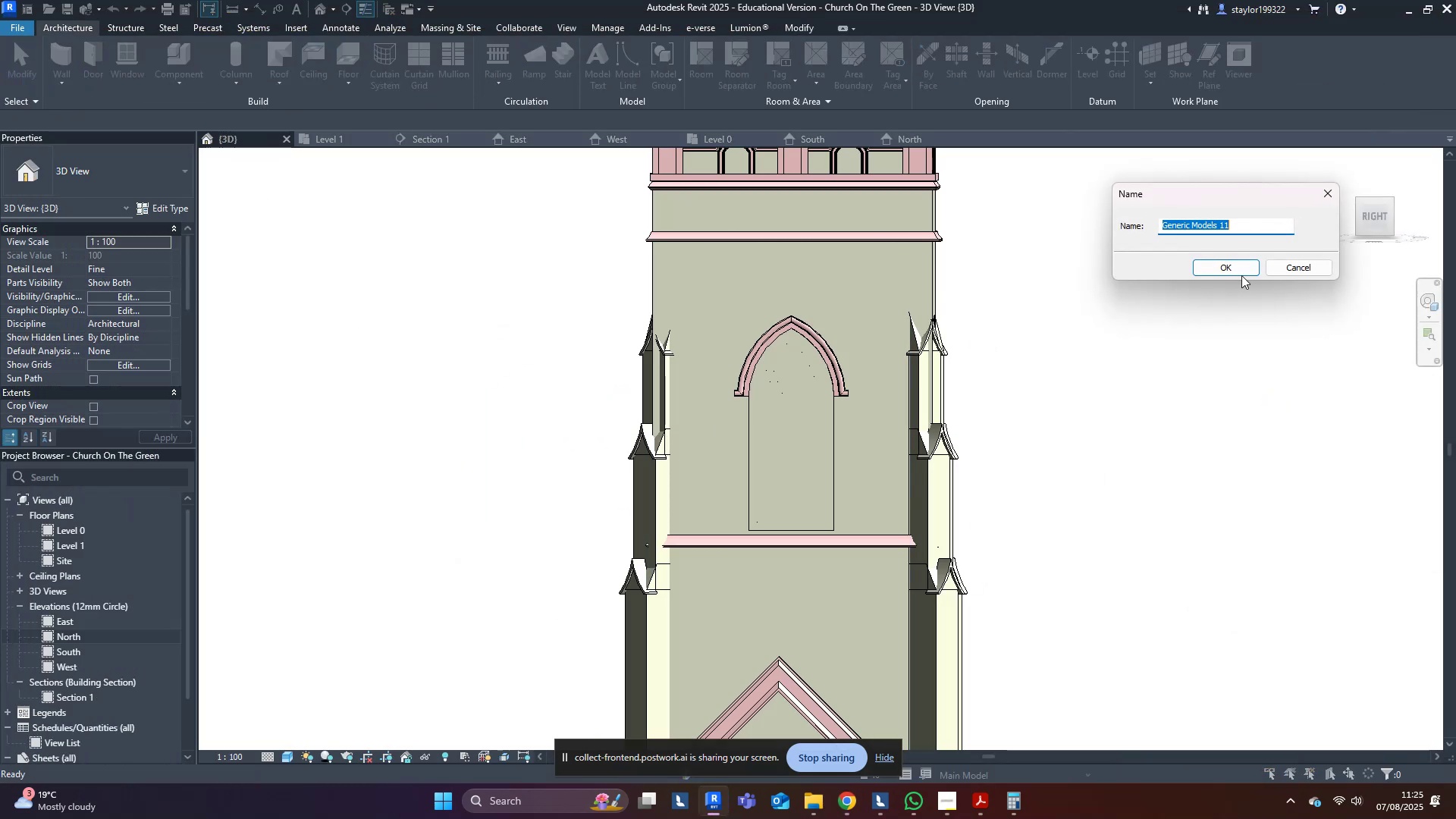 
left_click([1234, 275])
 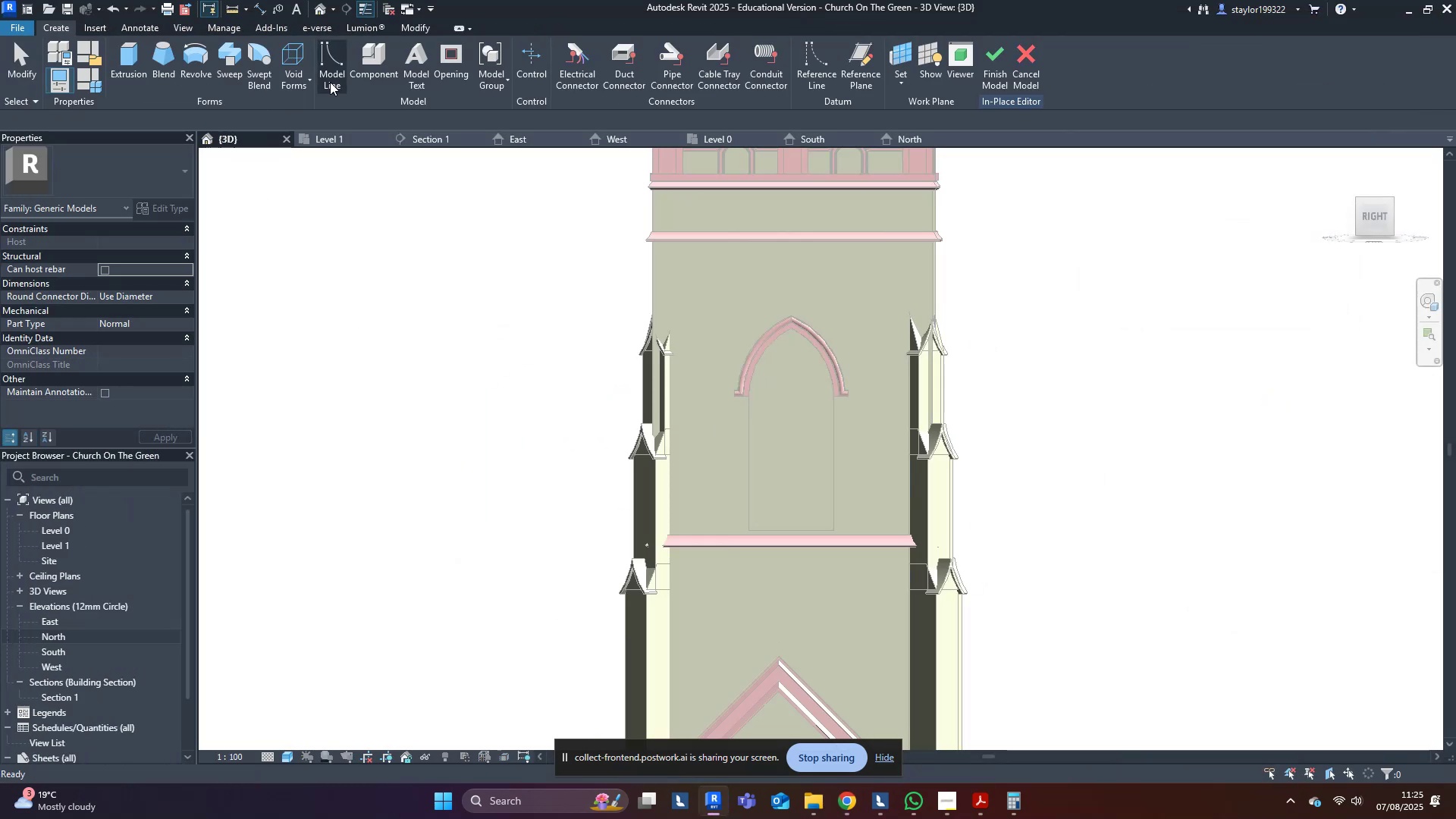 
left_click([300, 59])
 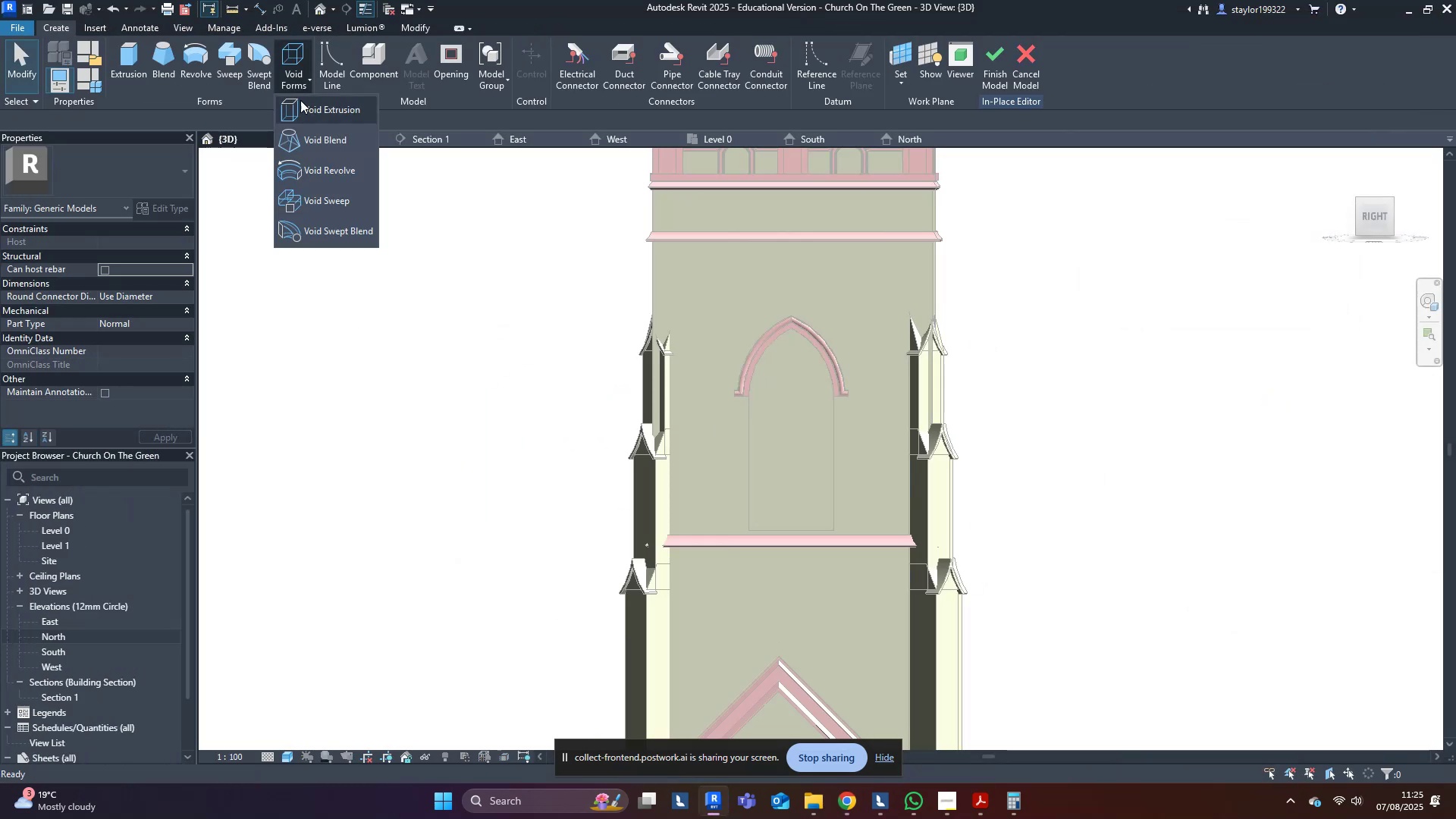 
left_click_drag(start_coordinate=[304, 124], to_coordinate=[311, 105])
 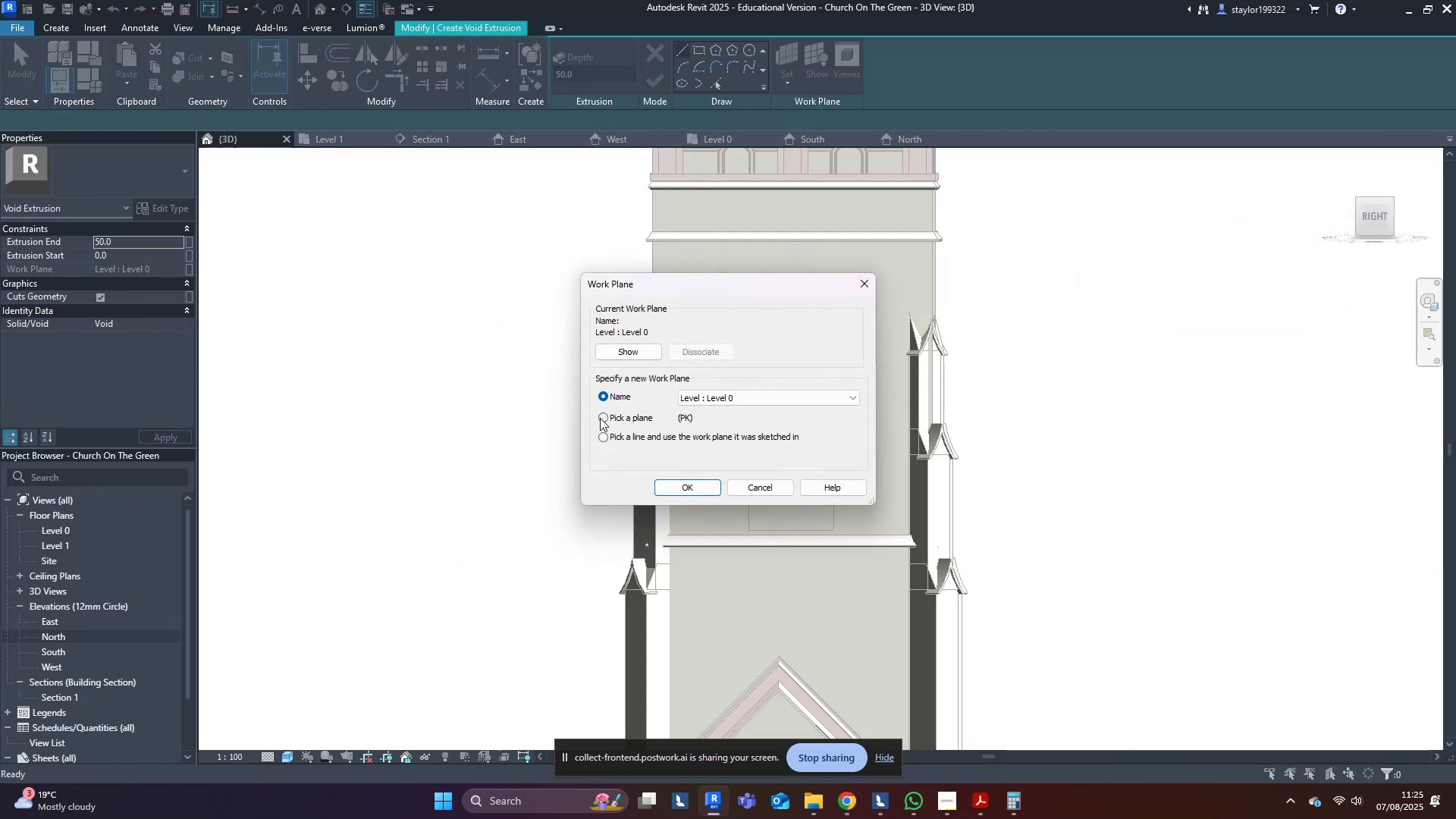 
left_click([680, 489])
 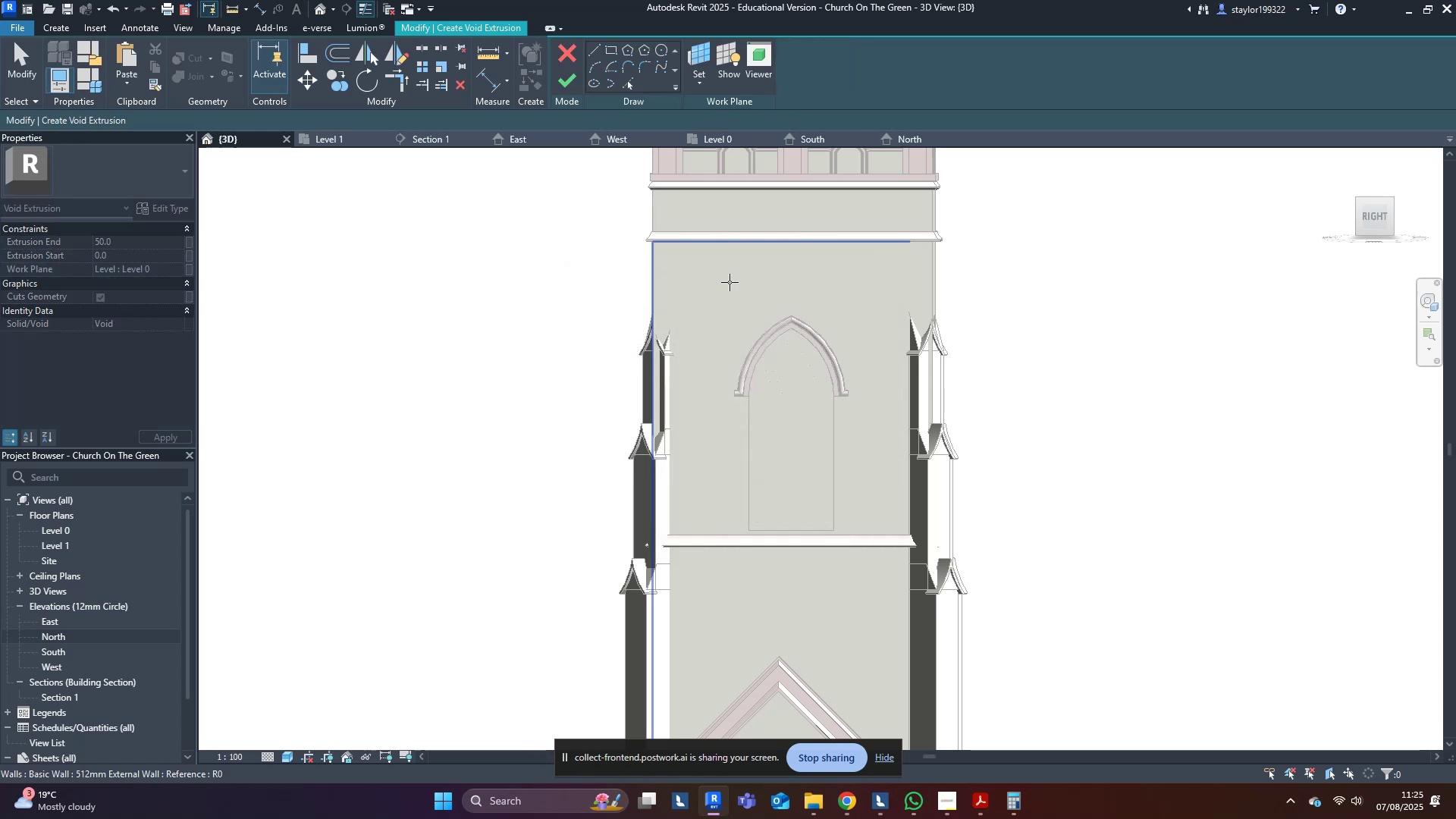 
left_click([730, 282])
 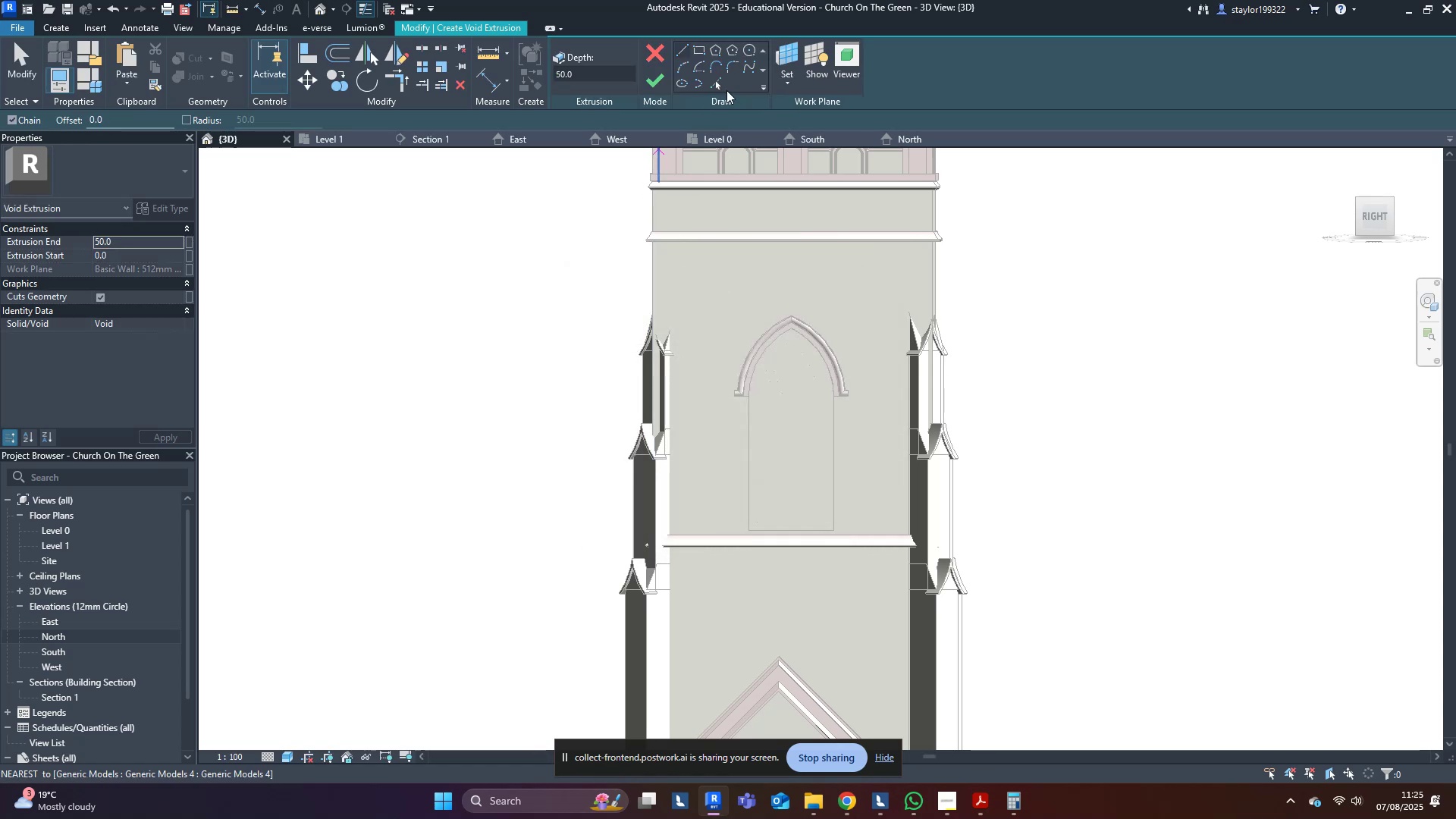 
left_click([717, 84])
 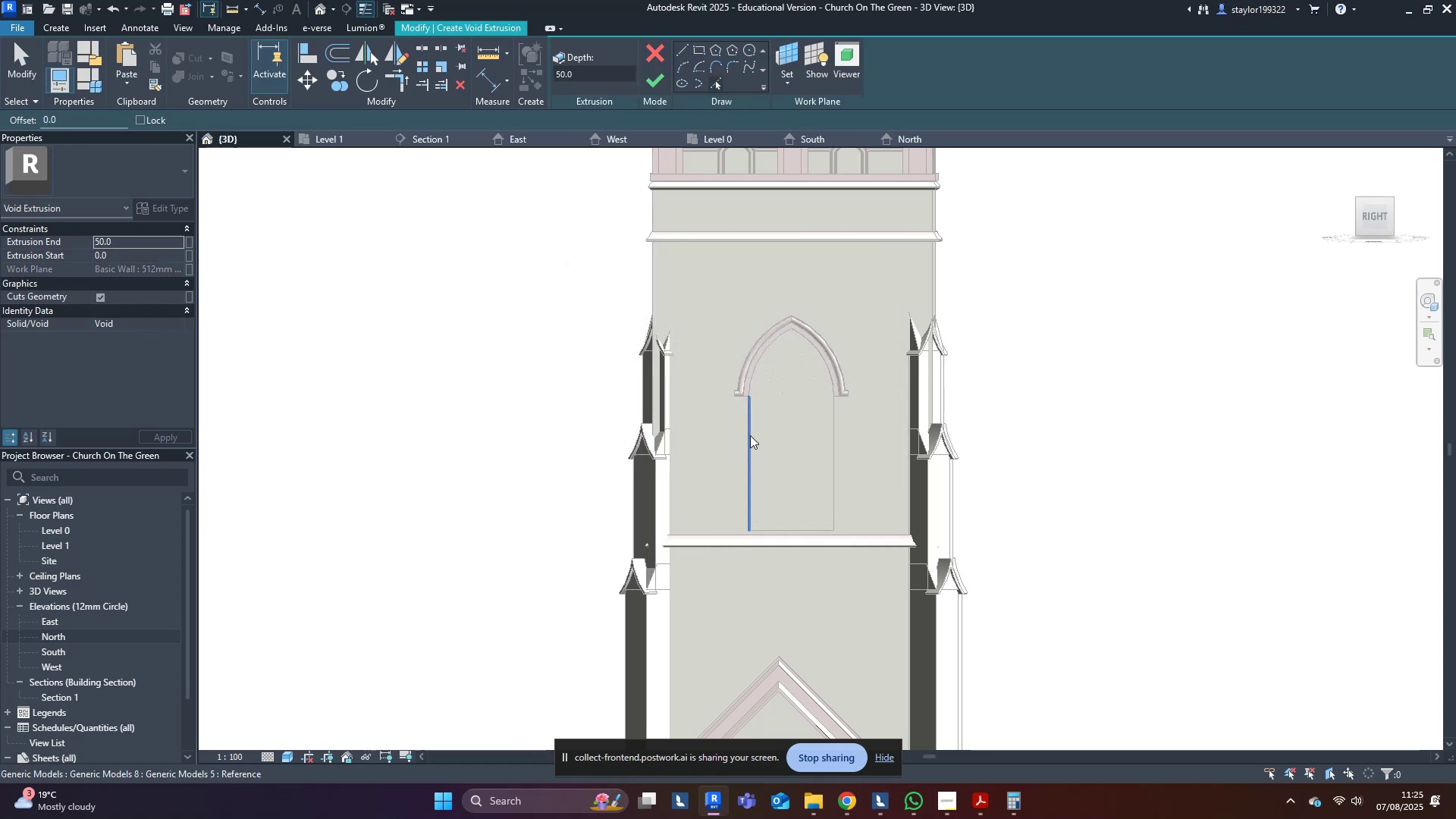 
left_click([748, 435])
 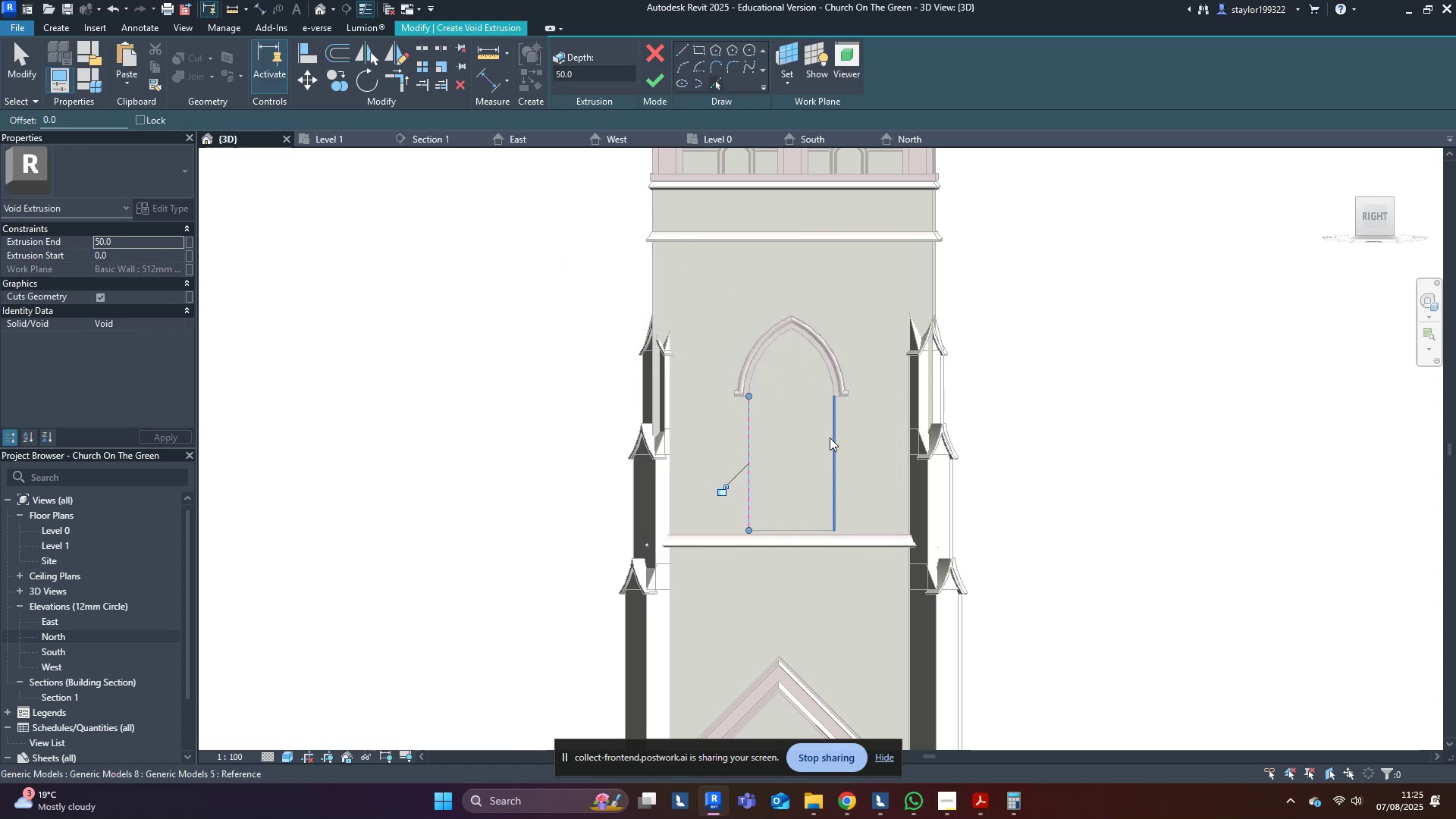 
left_click([833, 438])
 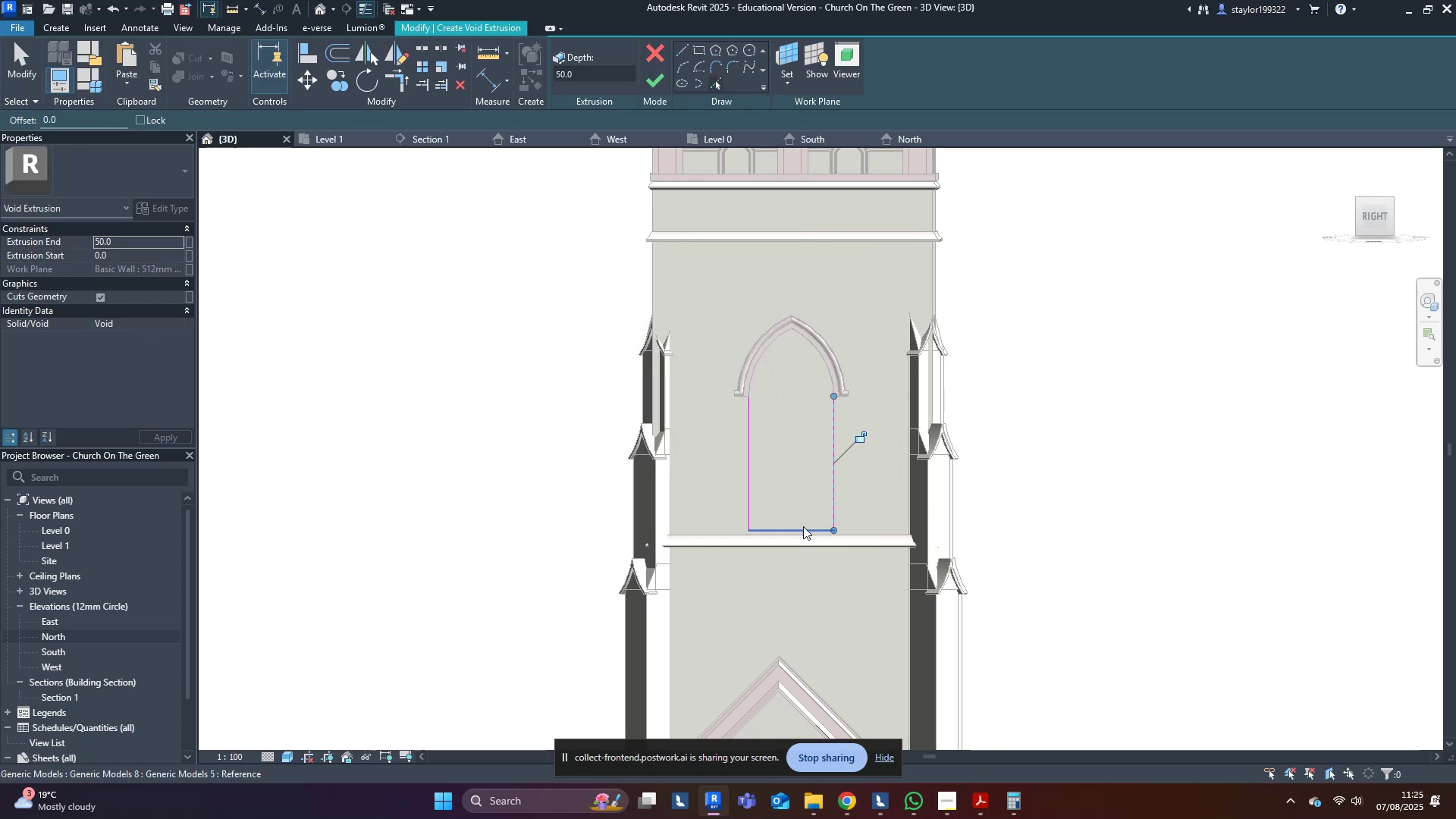 
left_click([803, 526])
 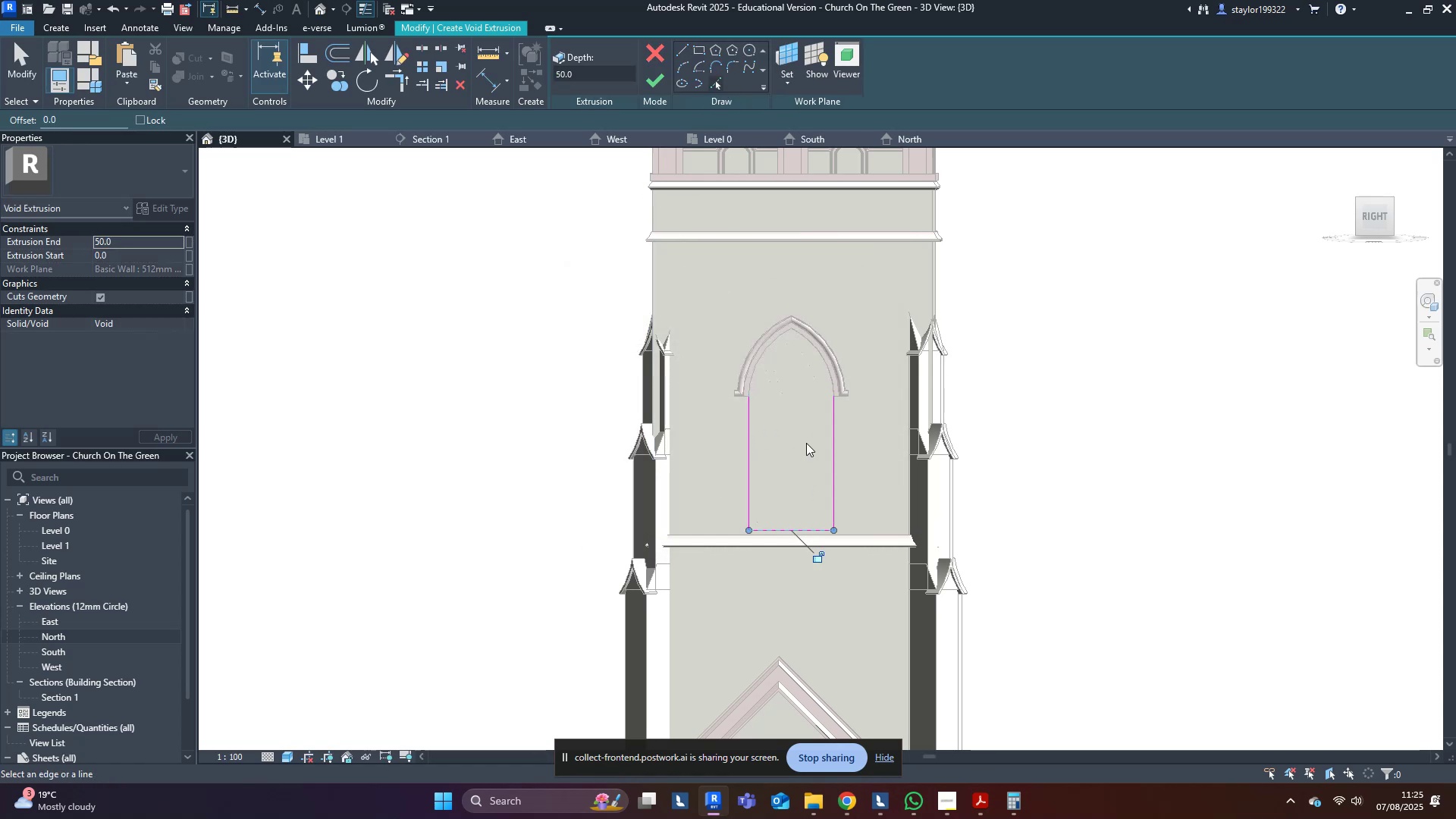 
scroll: coordinate [797, 392], scroll_direction: up, amount: 3.0
 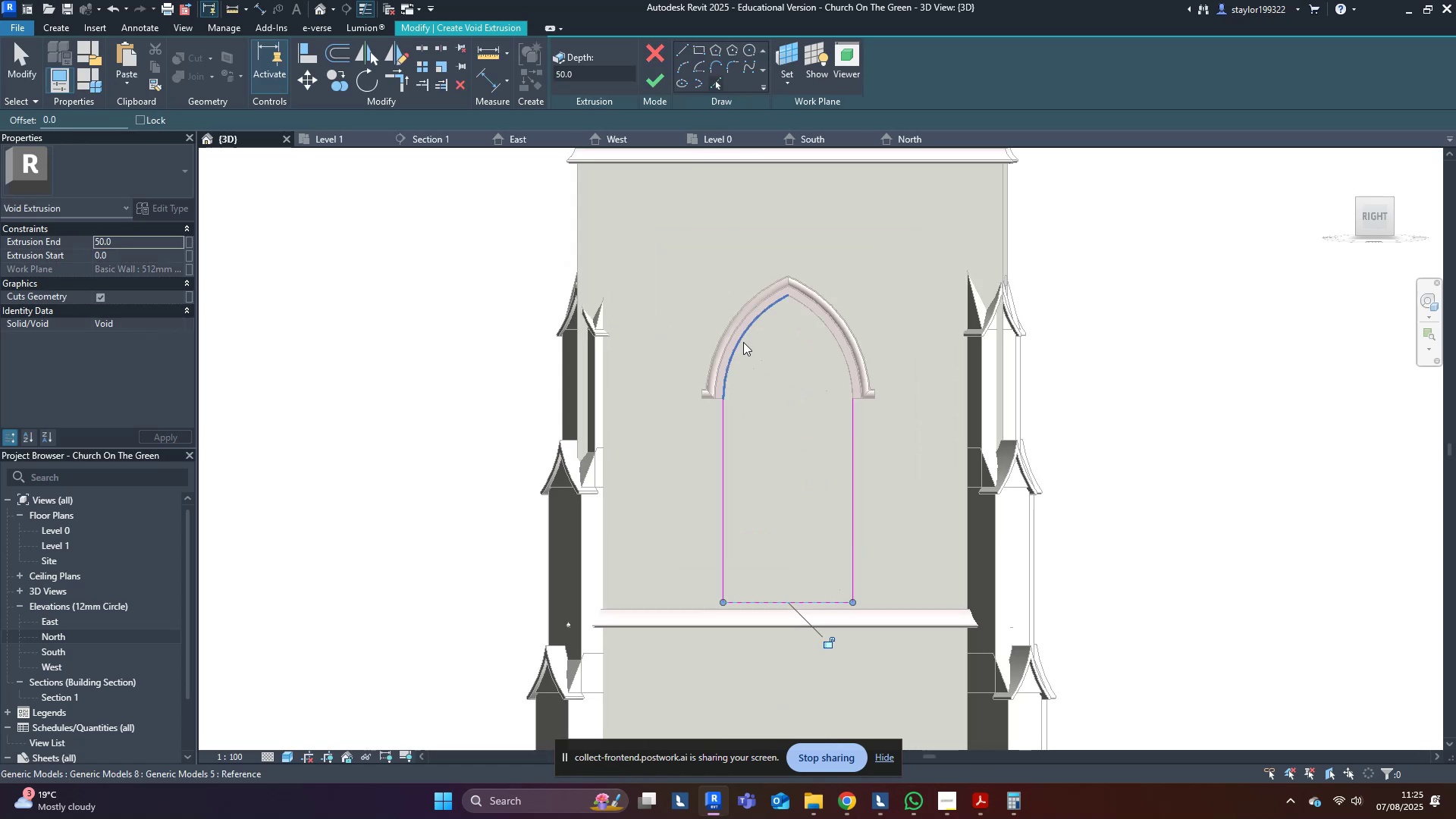 
left_click([740, 341])
 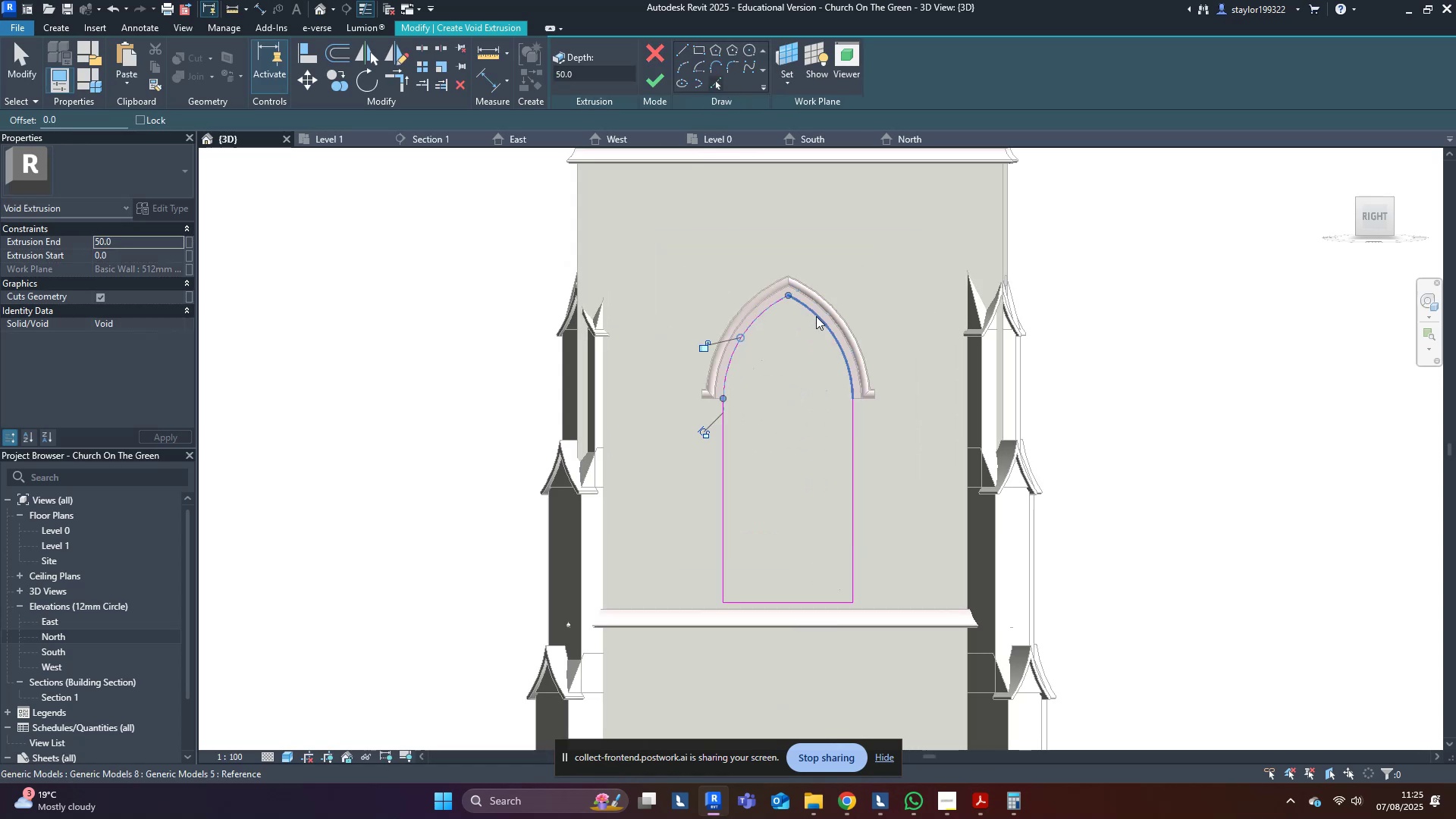 
left_click([816, 316])
 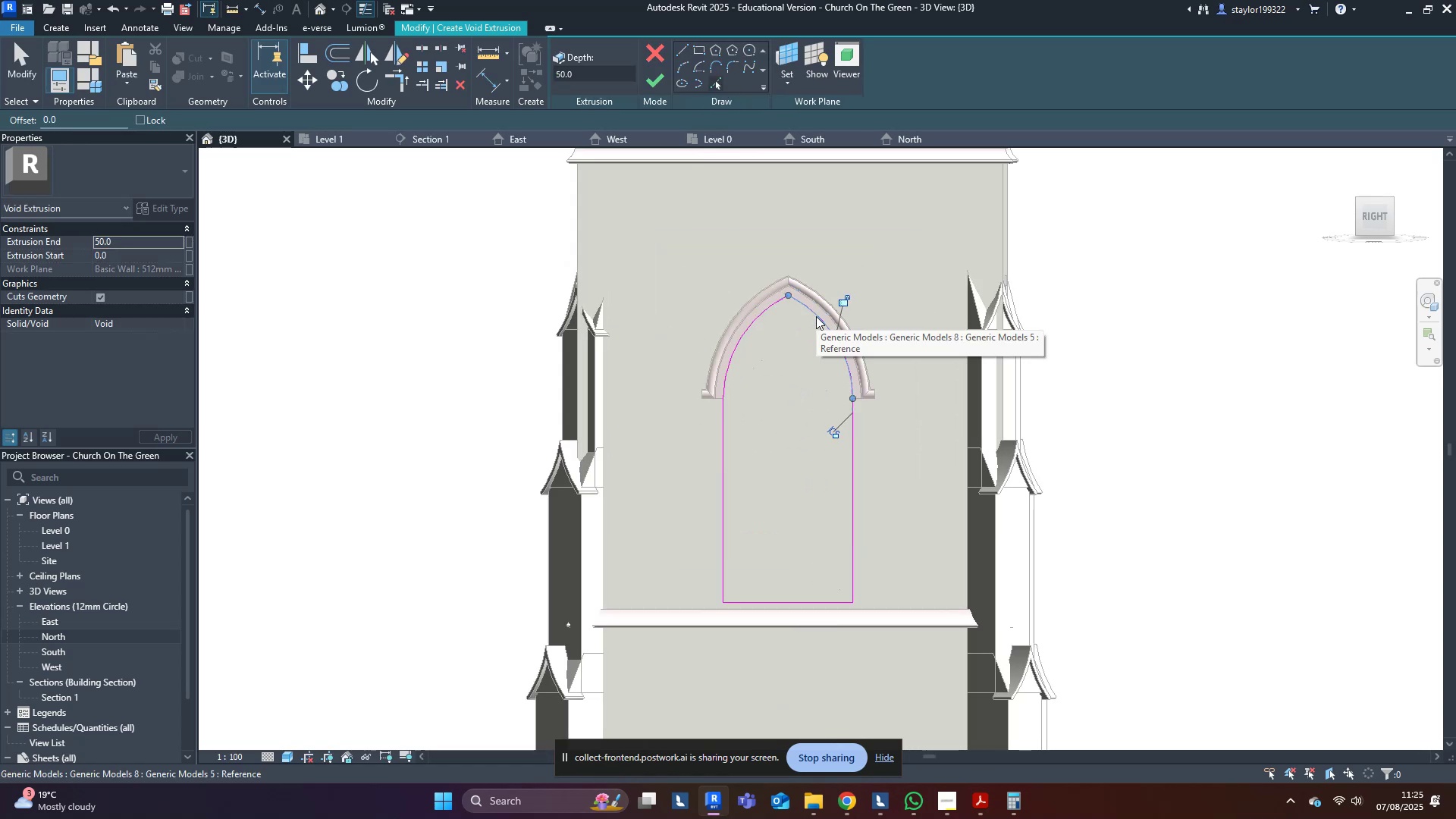 
type(md)
 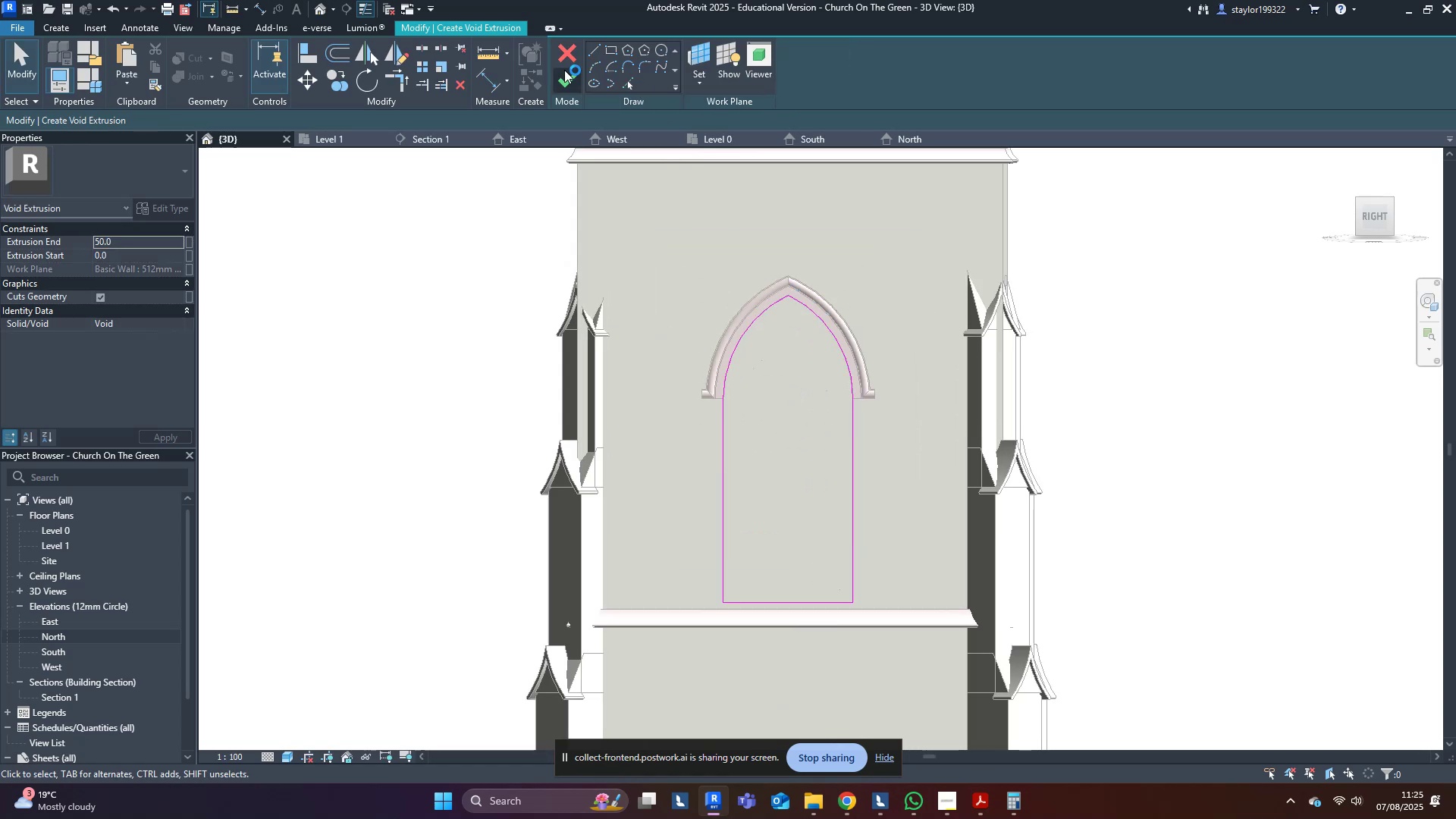 
left_click([560, 68])
 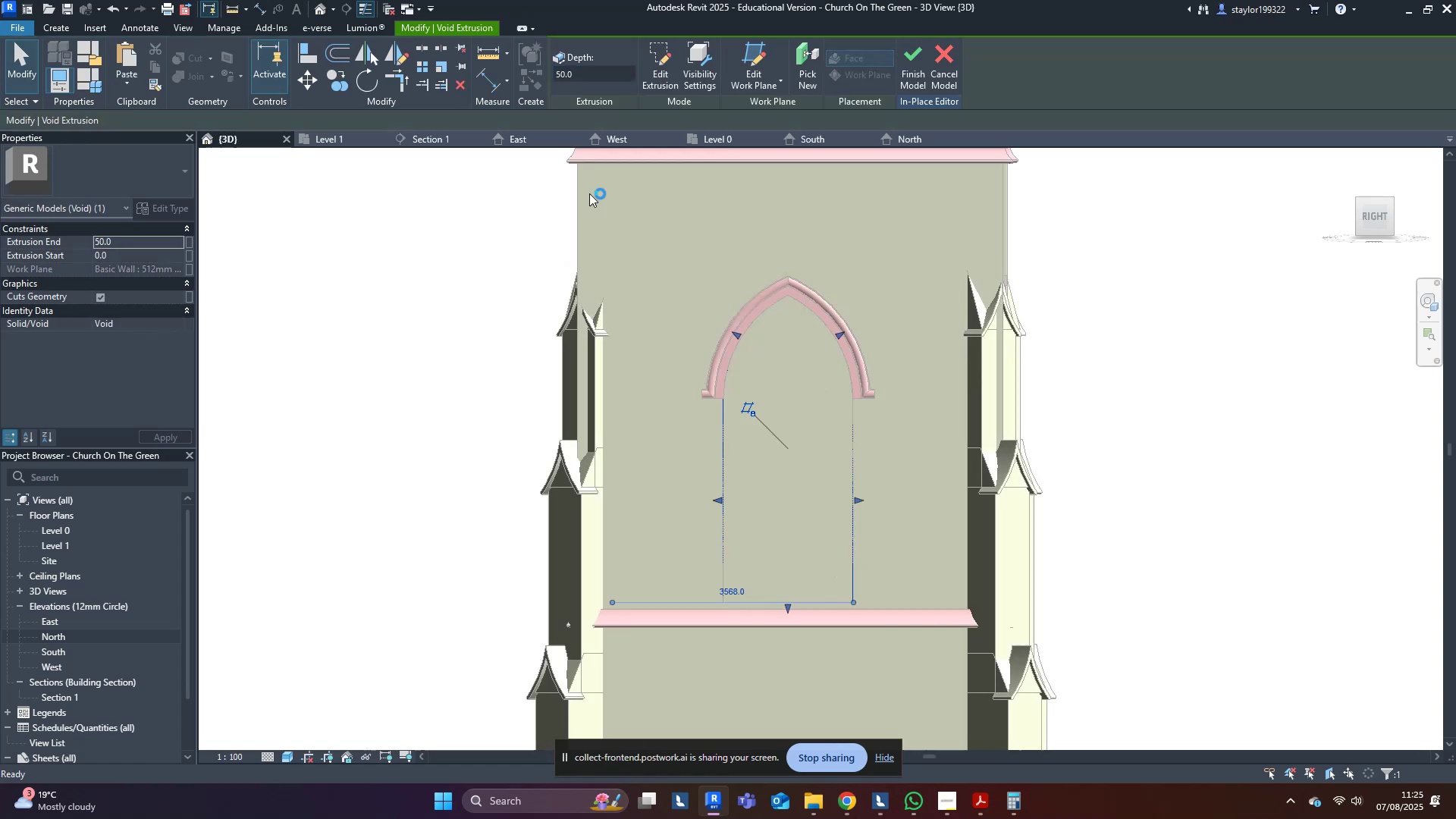 
hold_key(key=ShiftLeft, duration=0.31)
 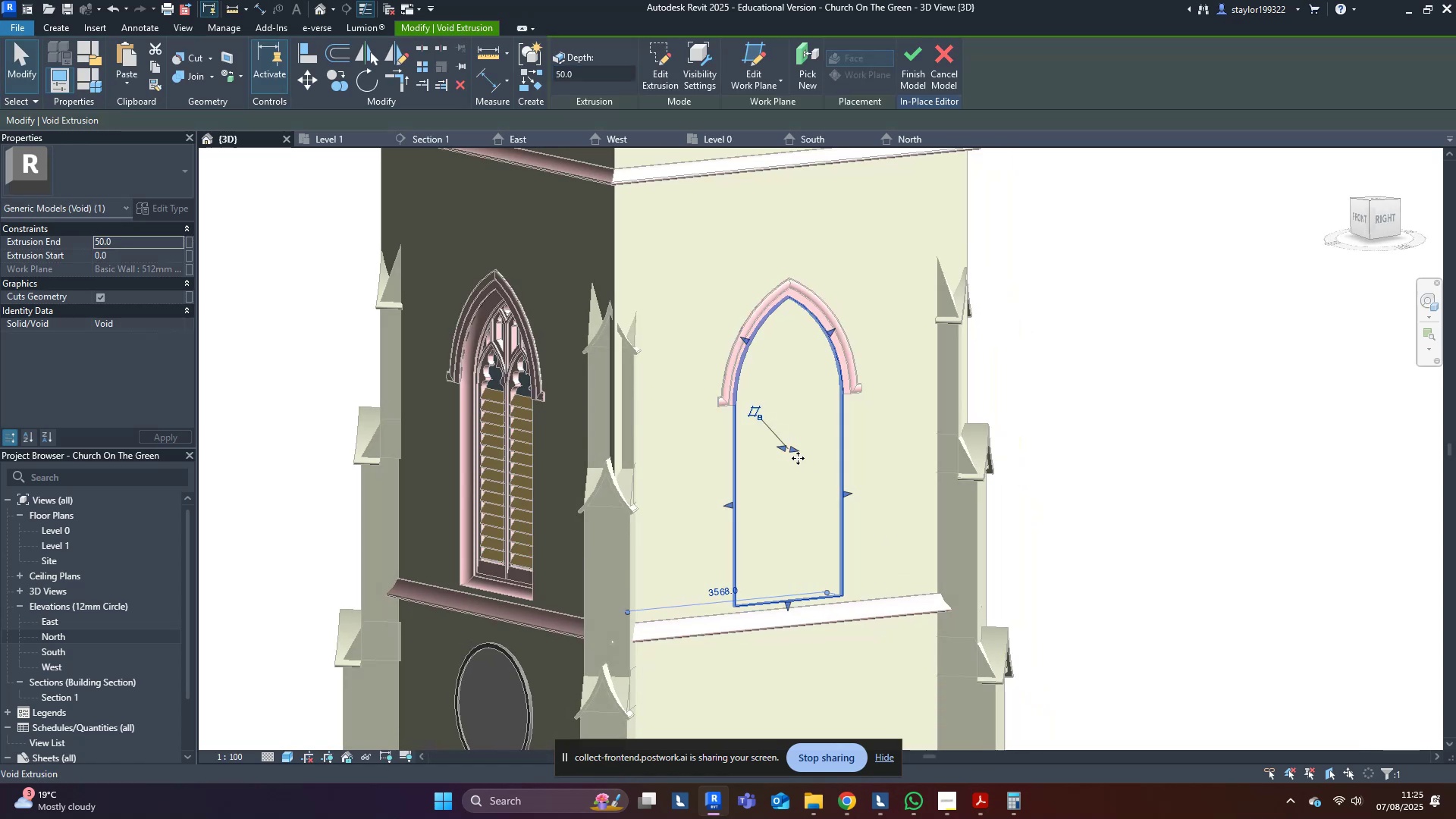 
left_click_drag(start_coordinate=[796, 450], to_coordinate=[805, 462])
 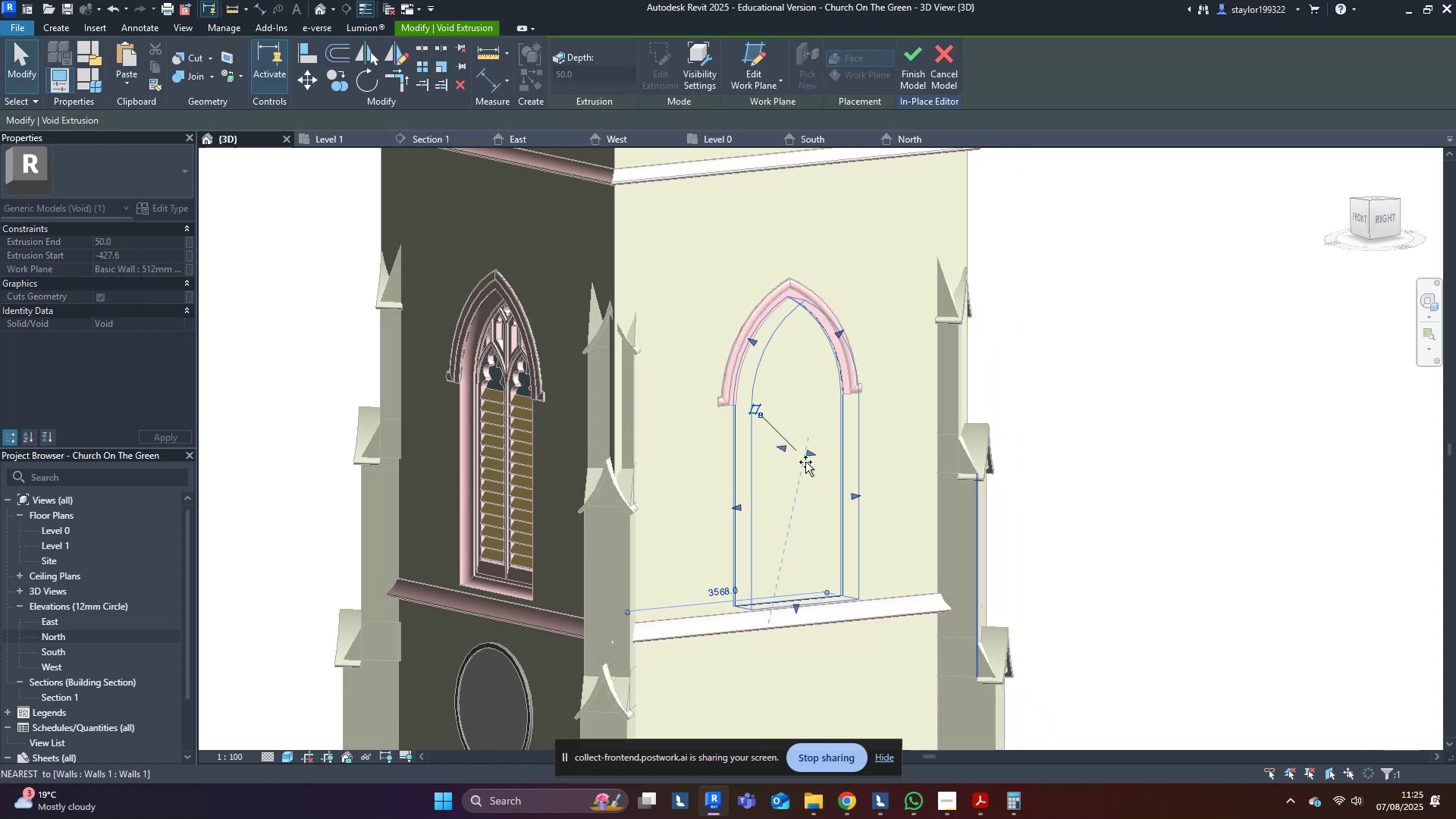 
hold_key(key=ShiftLeft, duration=0.35)
 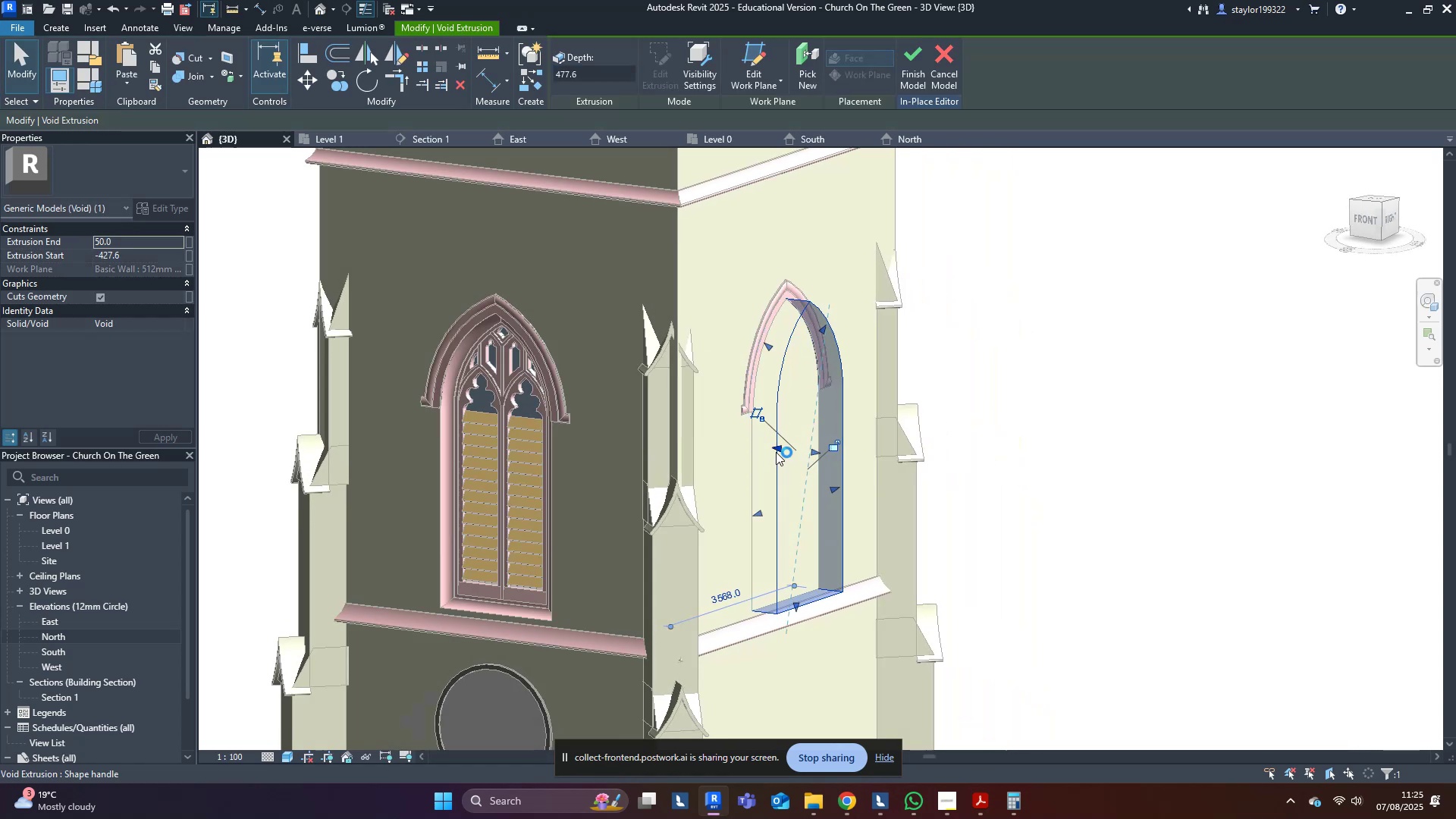 
left_click_drag(start_coordinate=[776, 450], to_coordinate=[730, 441])
 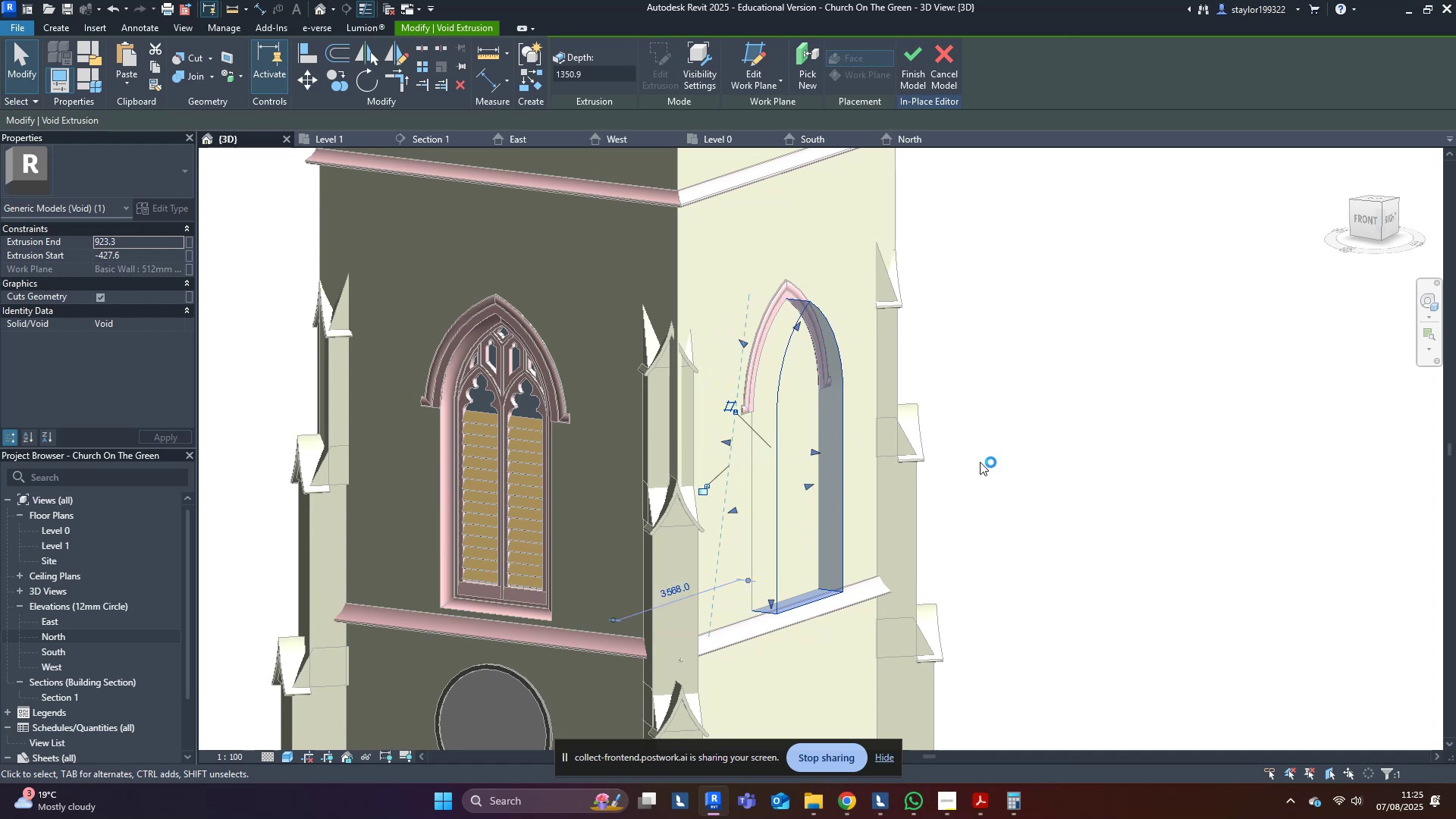 
double_click([1140, 481])
 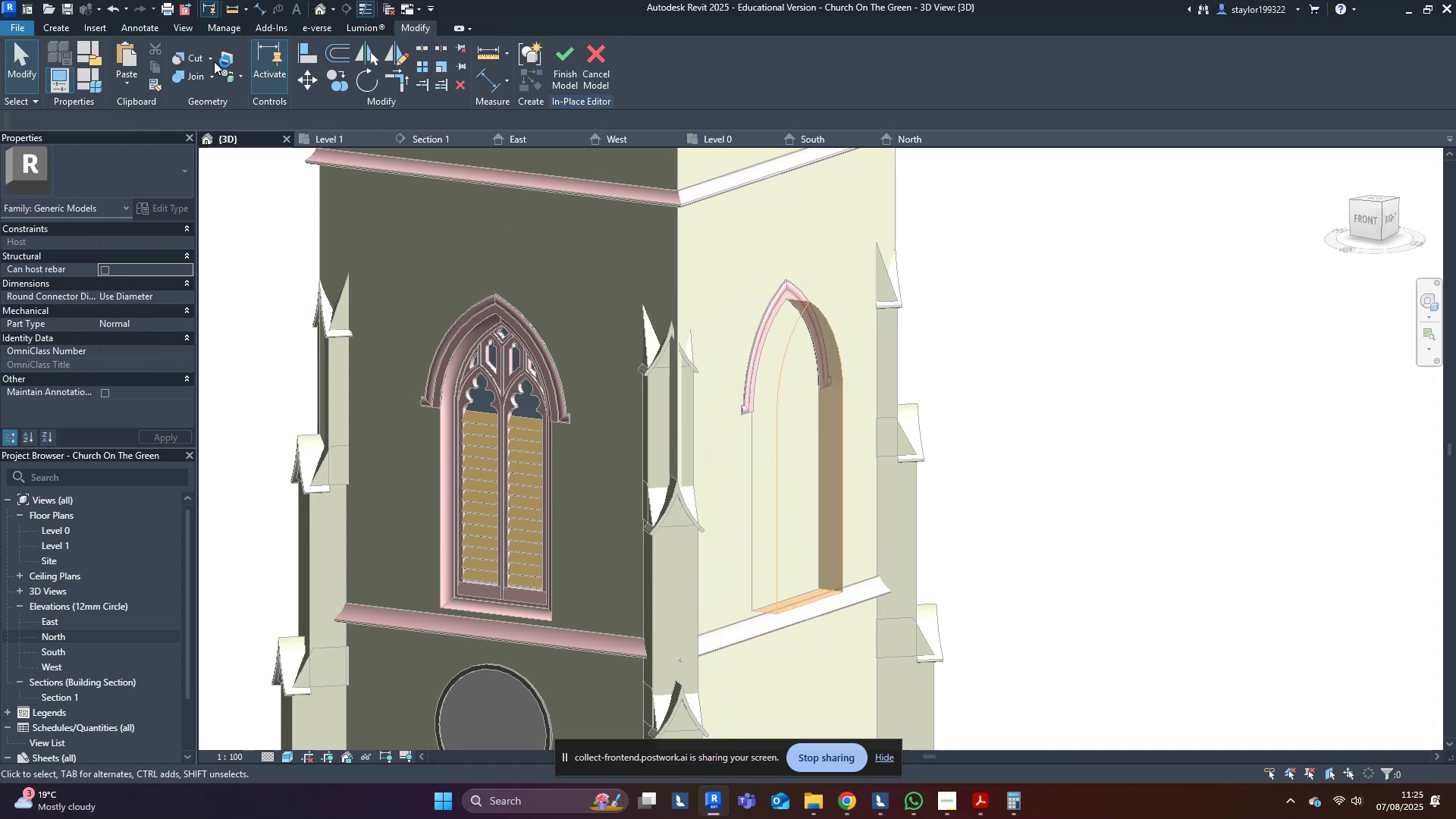 
left_click([193, 58])
 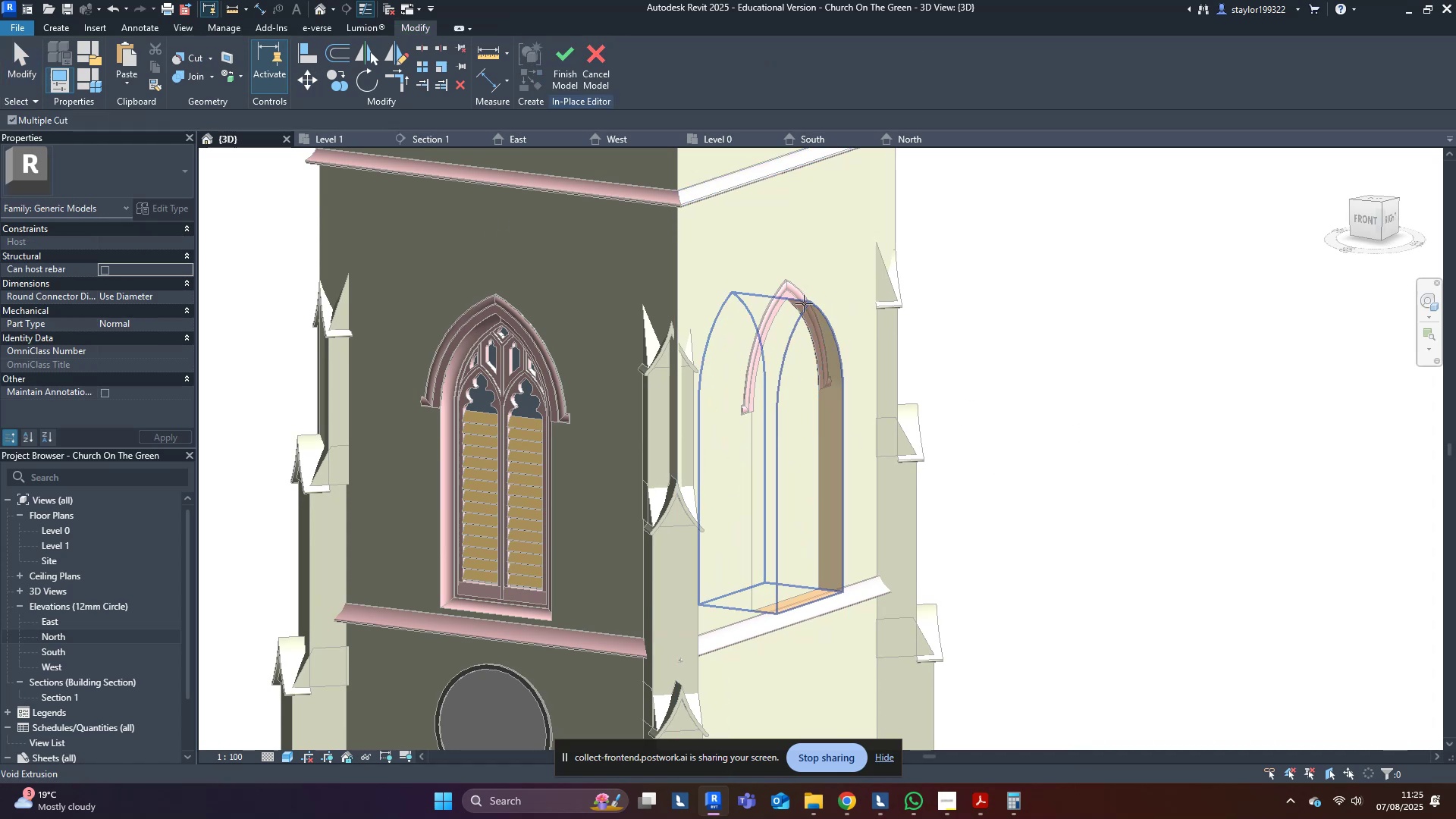 
left_click([804, 303])
 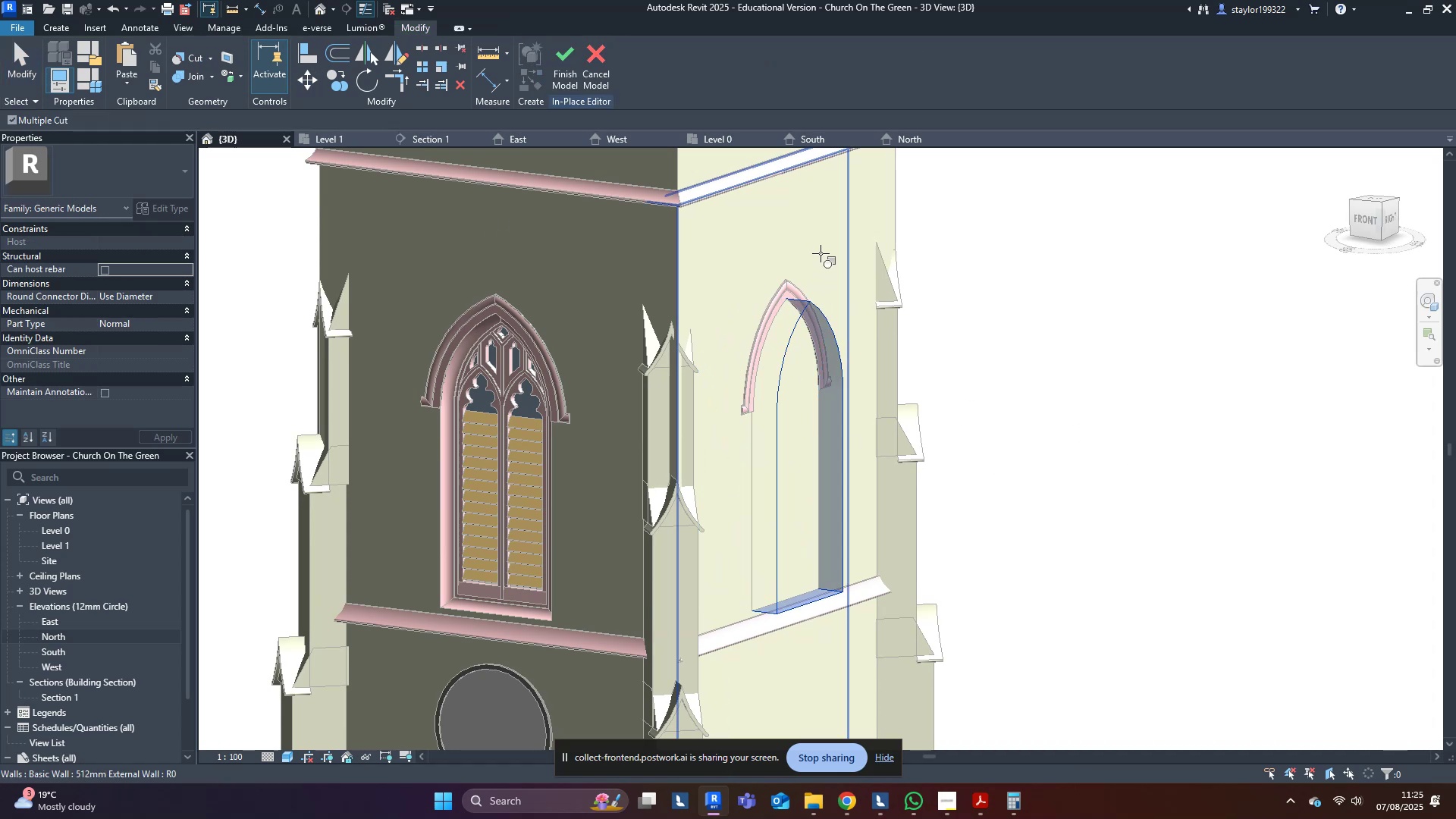 
left_click([821, 253])
 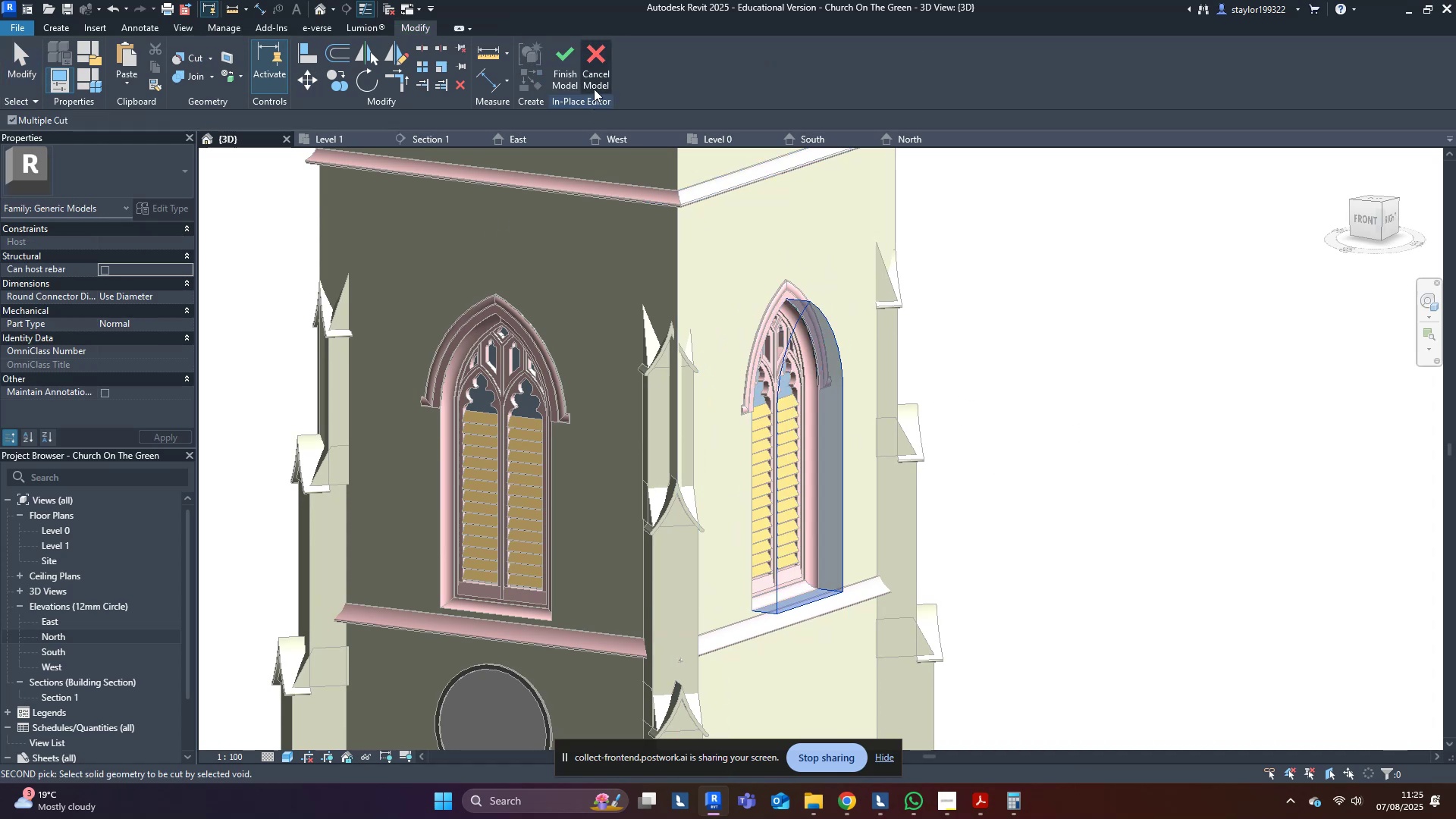 
left_click([553, 61])
 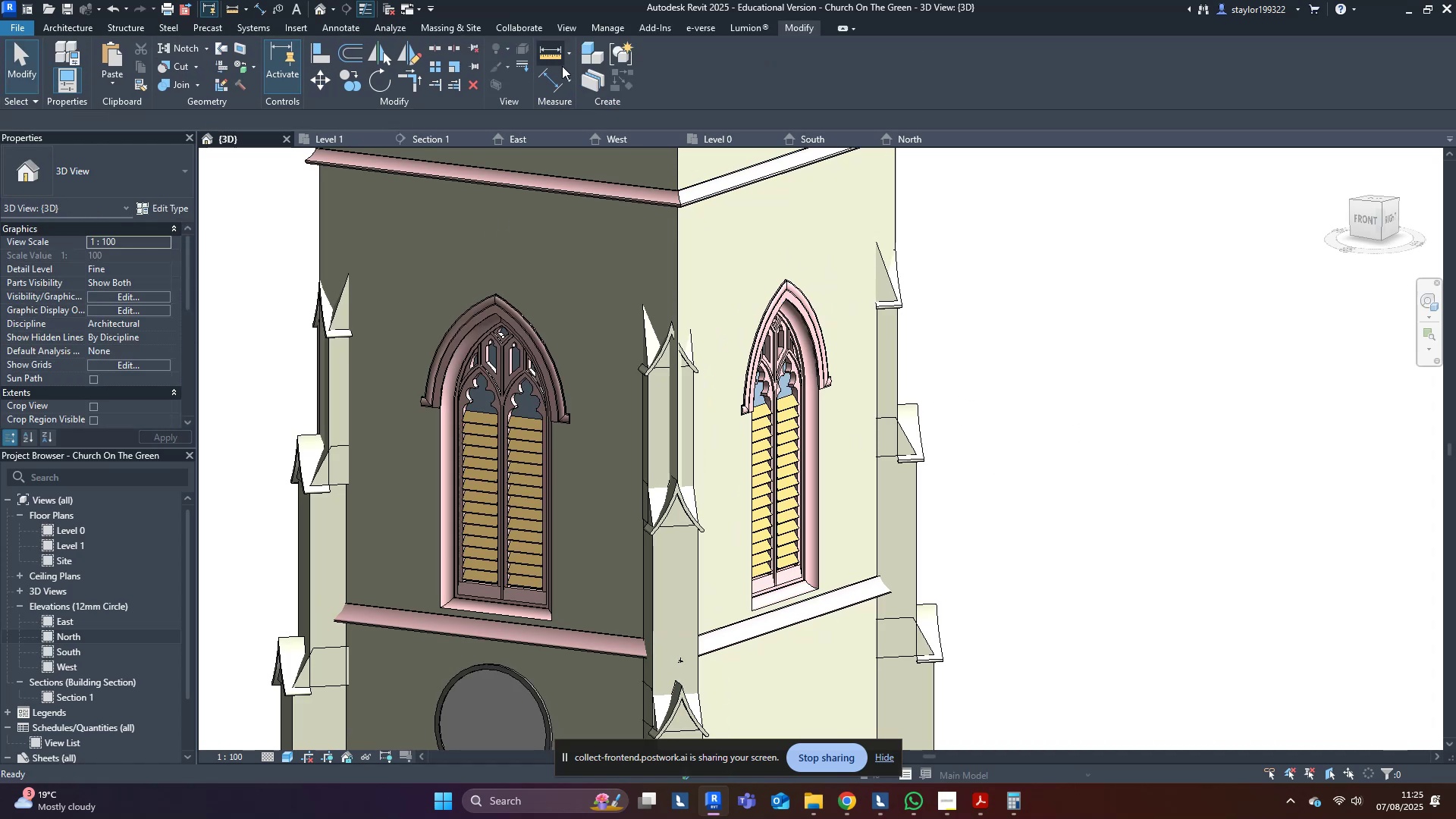 
left_click([1138, 401])
 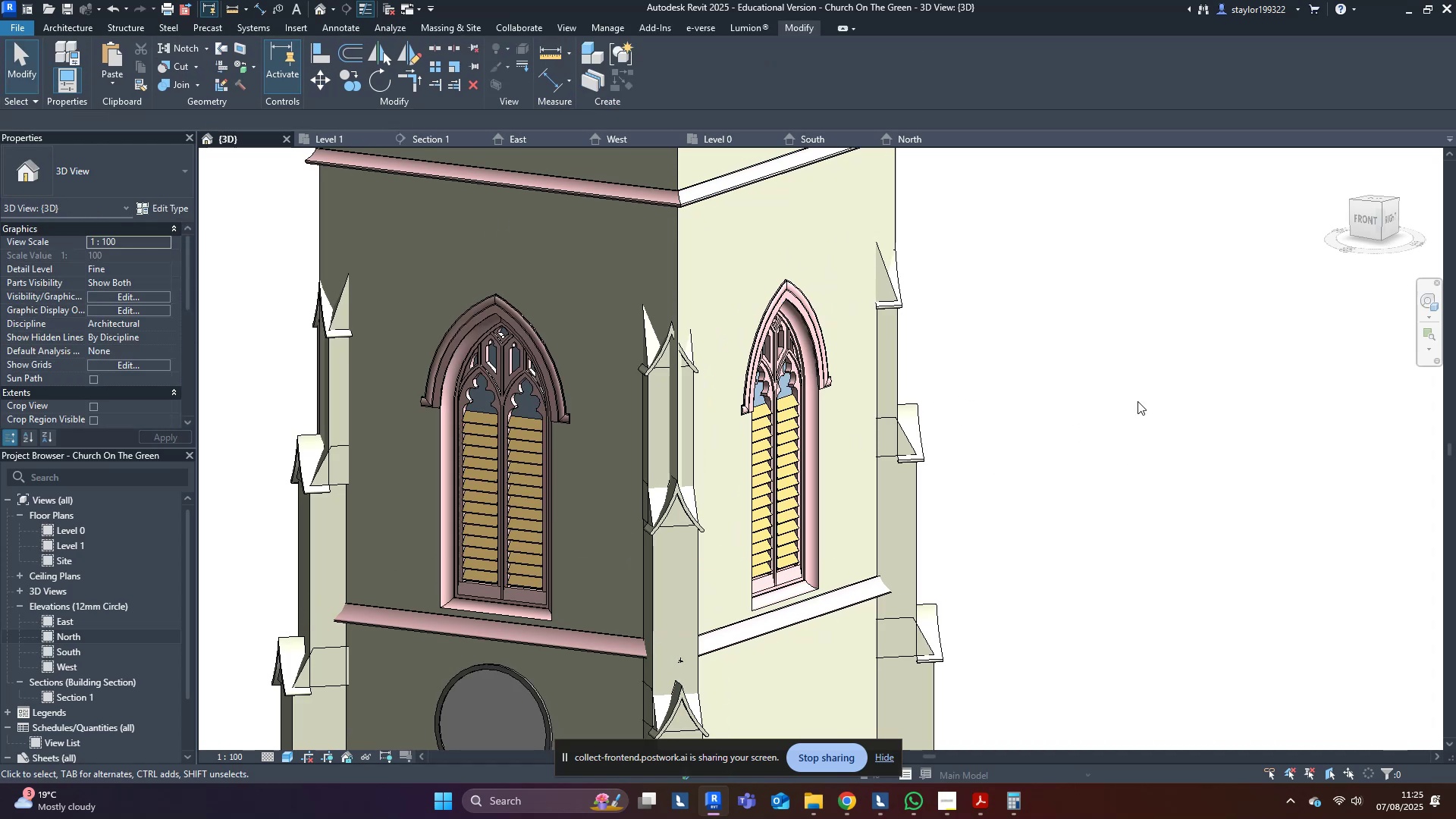 
type(hr)
 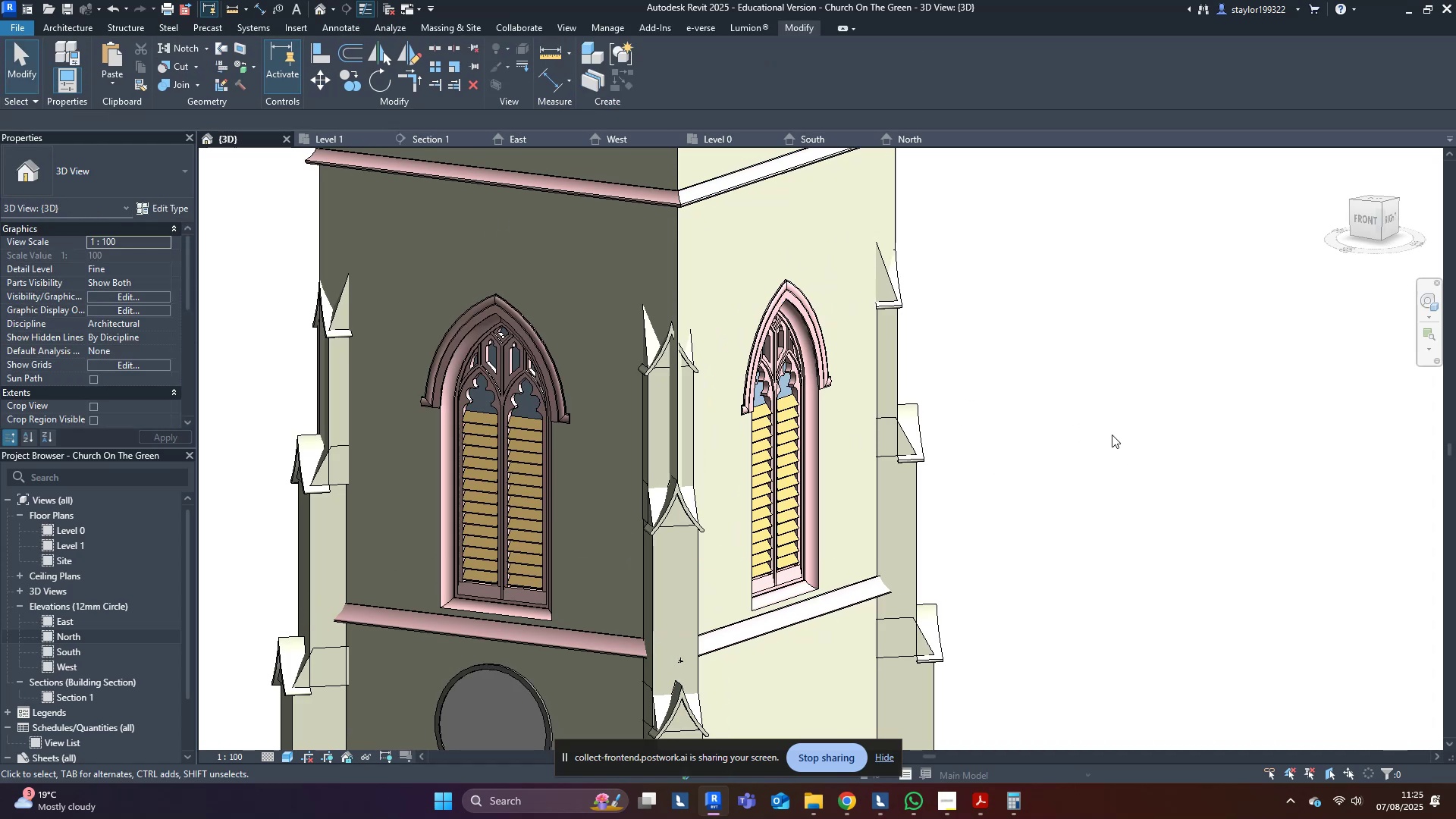 
scroll: coordinate [1079, 484], scroll_direction: down, amount: 8.0
 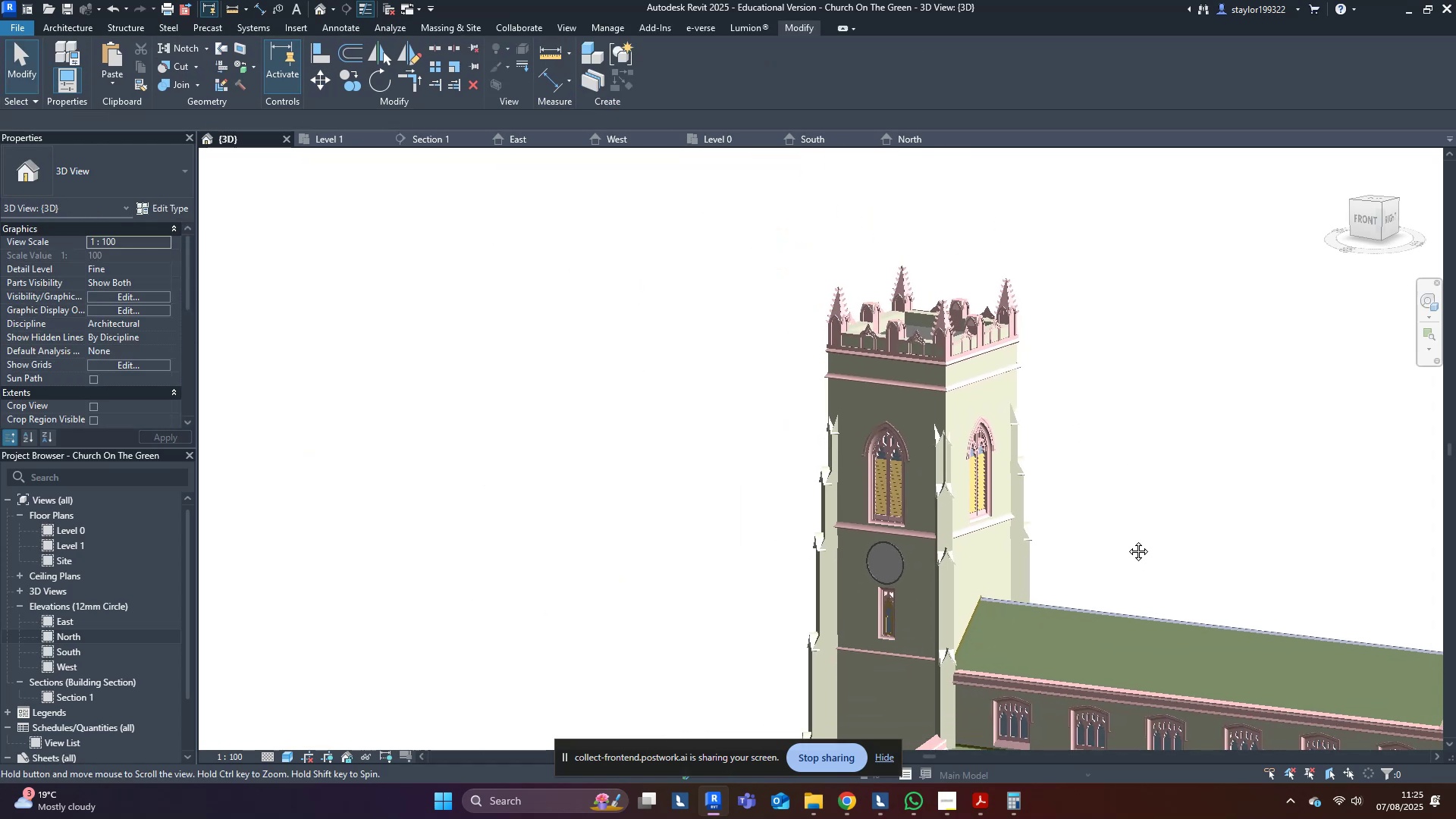 
key(Control+S)
 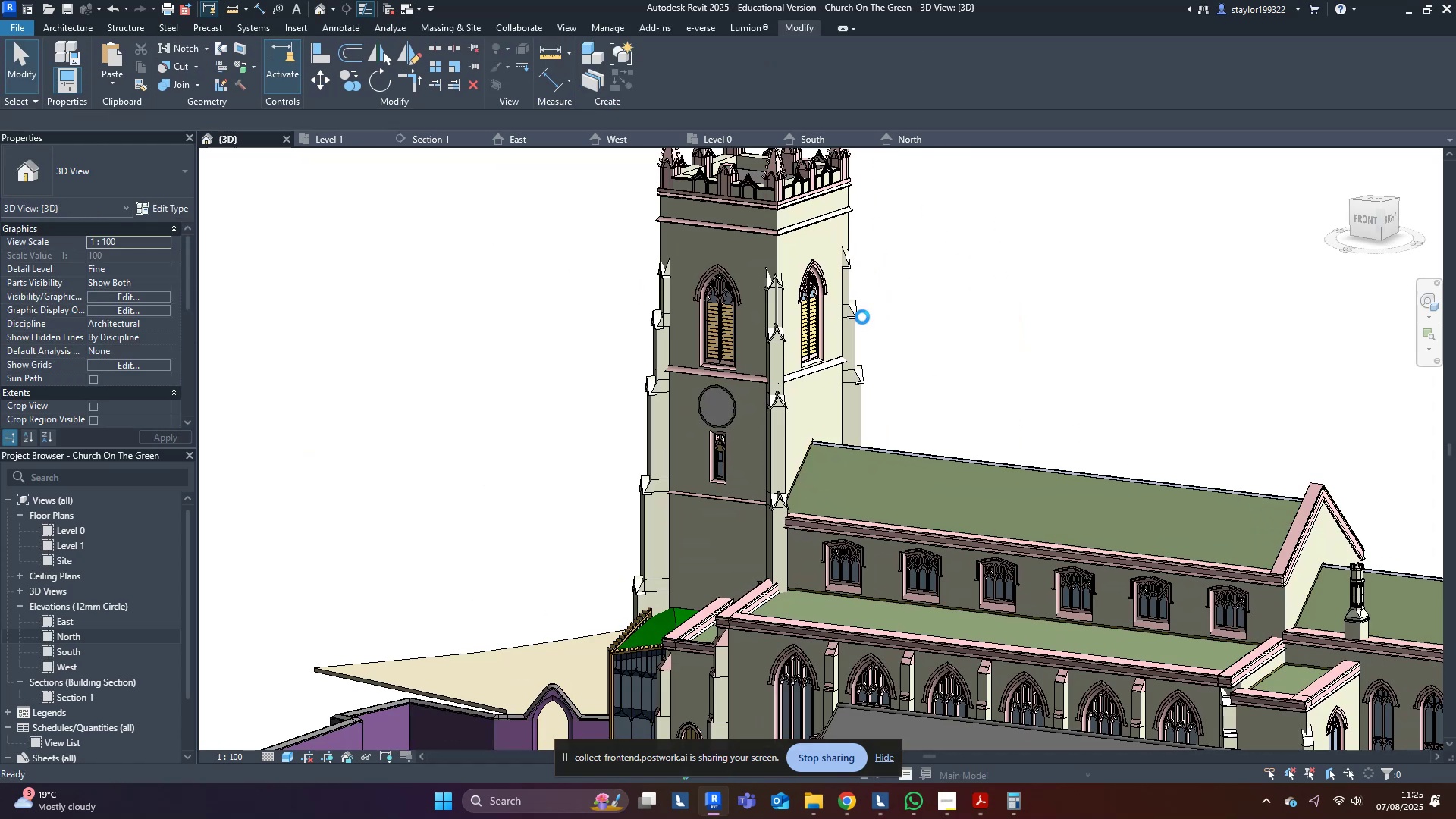 
left_click([962, 516])
 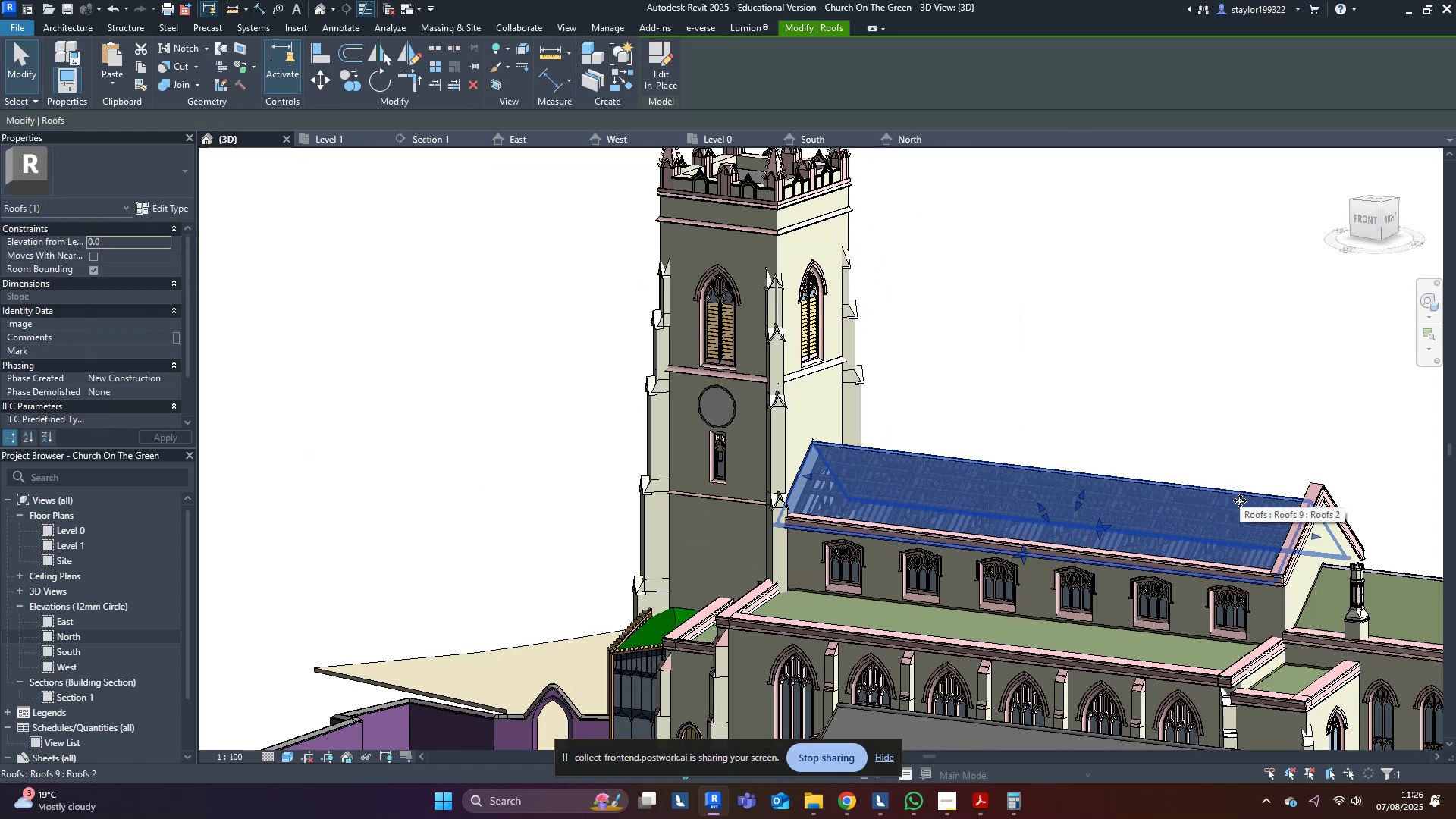 
type(hh)
 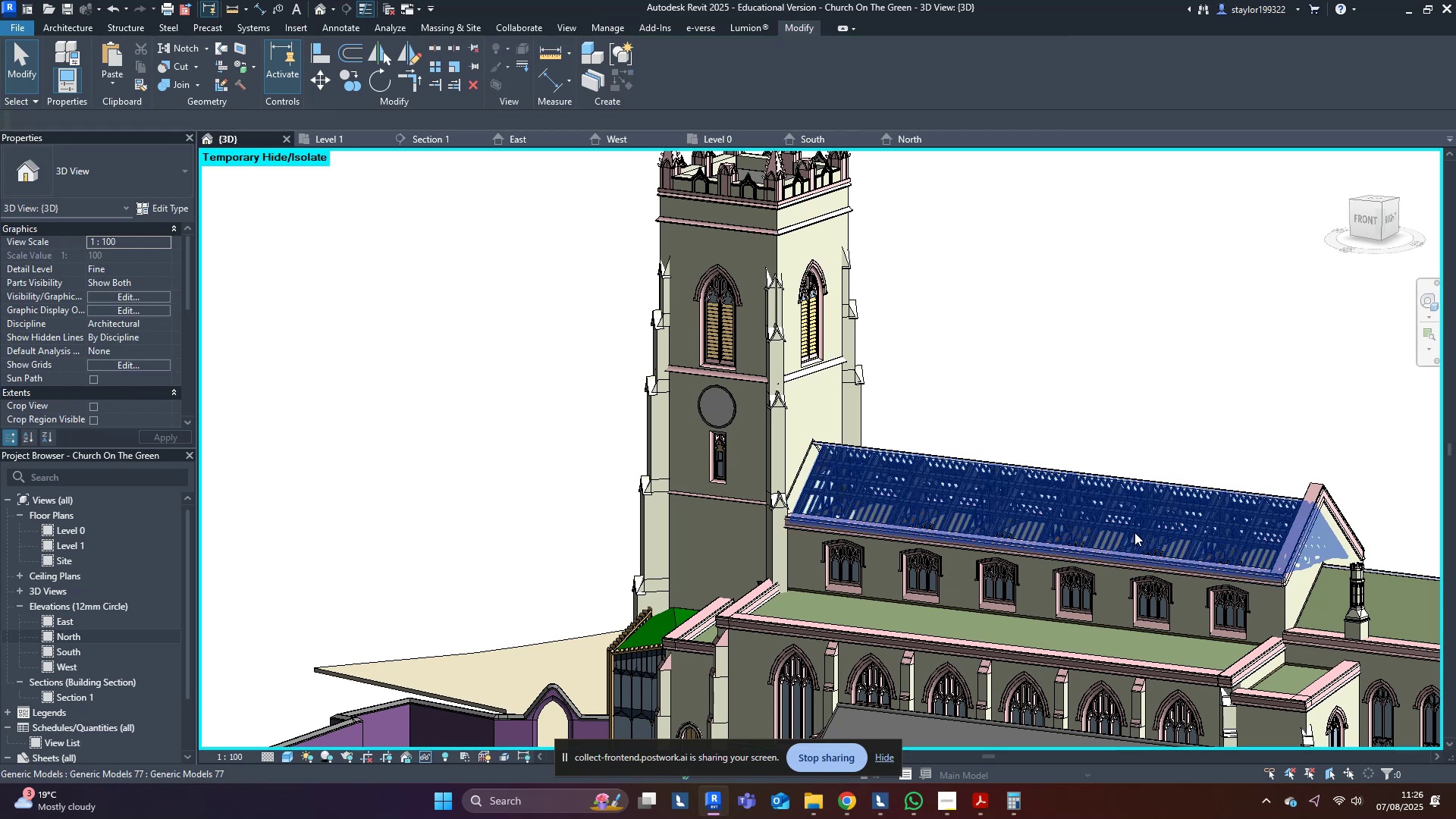 
left_click([1134, 532])
 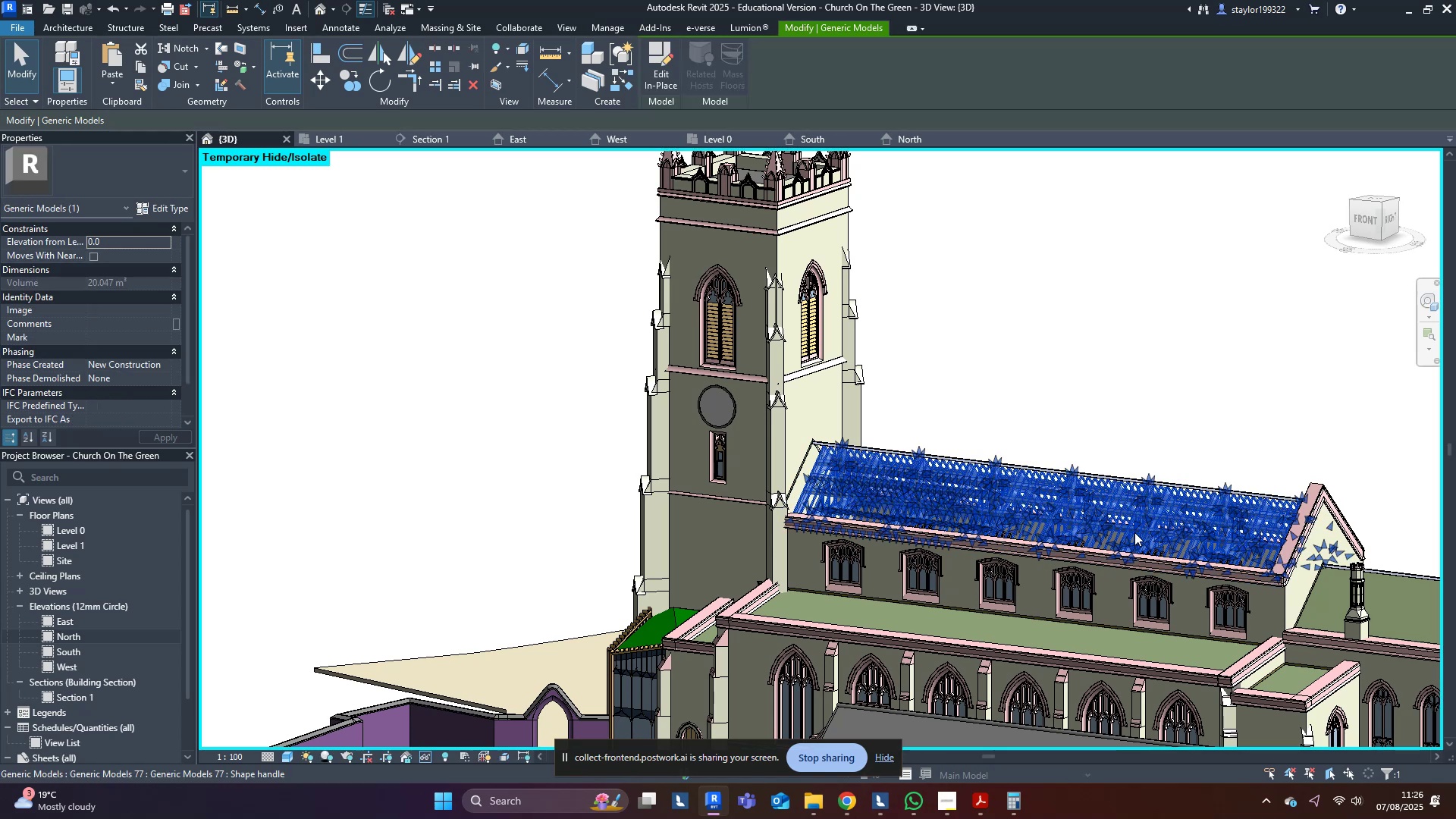 
type(hh)
 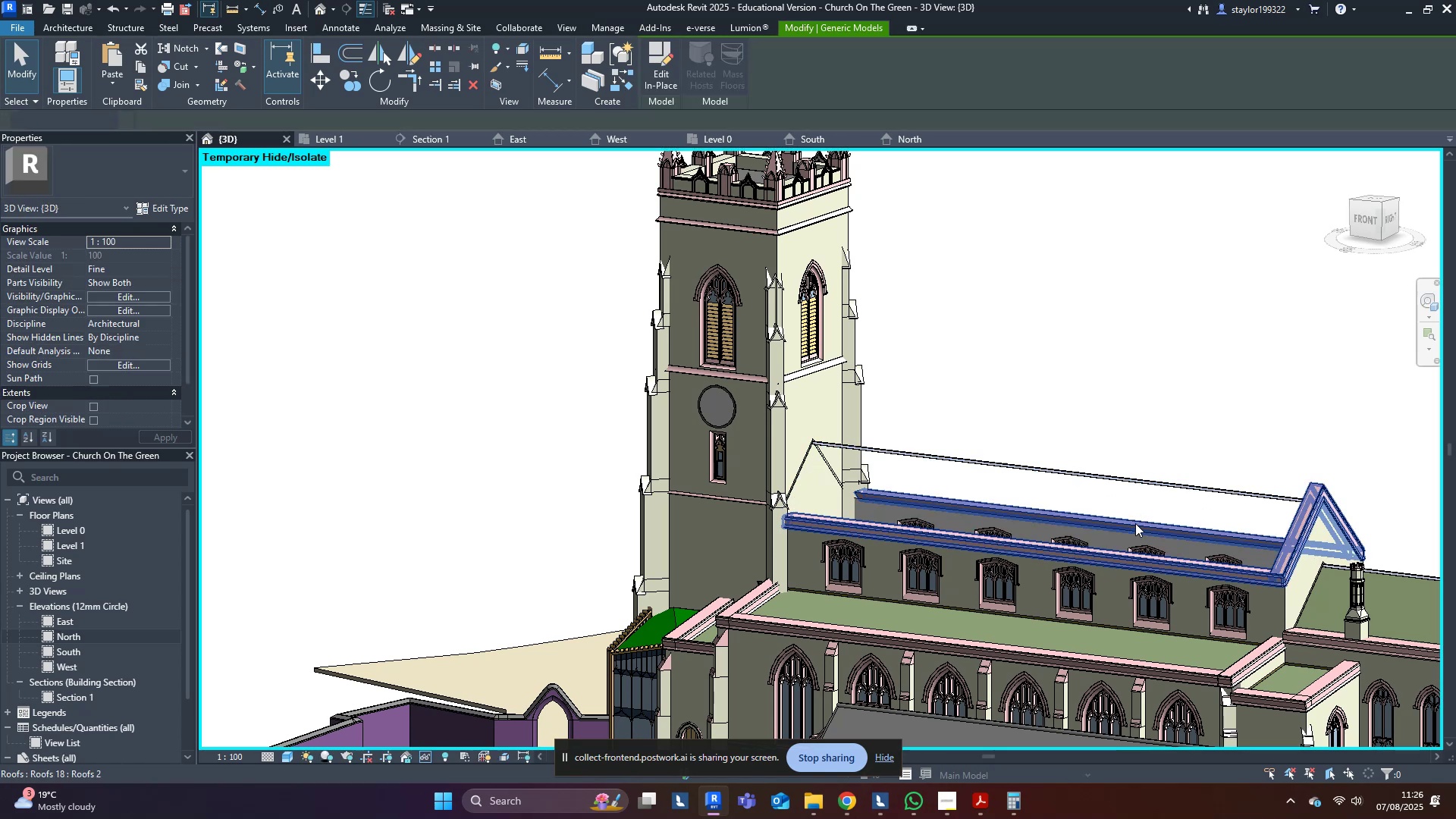 
hold_key(key=ShiftLeft, duration=0.74)
 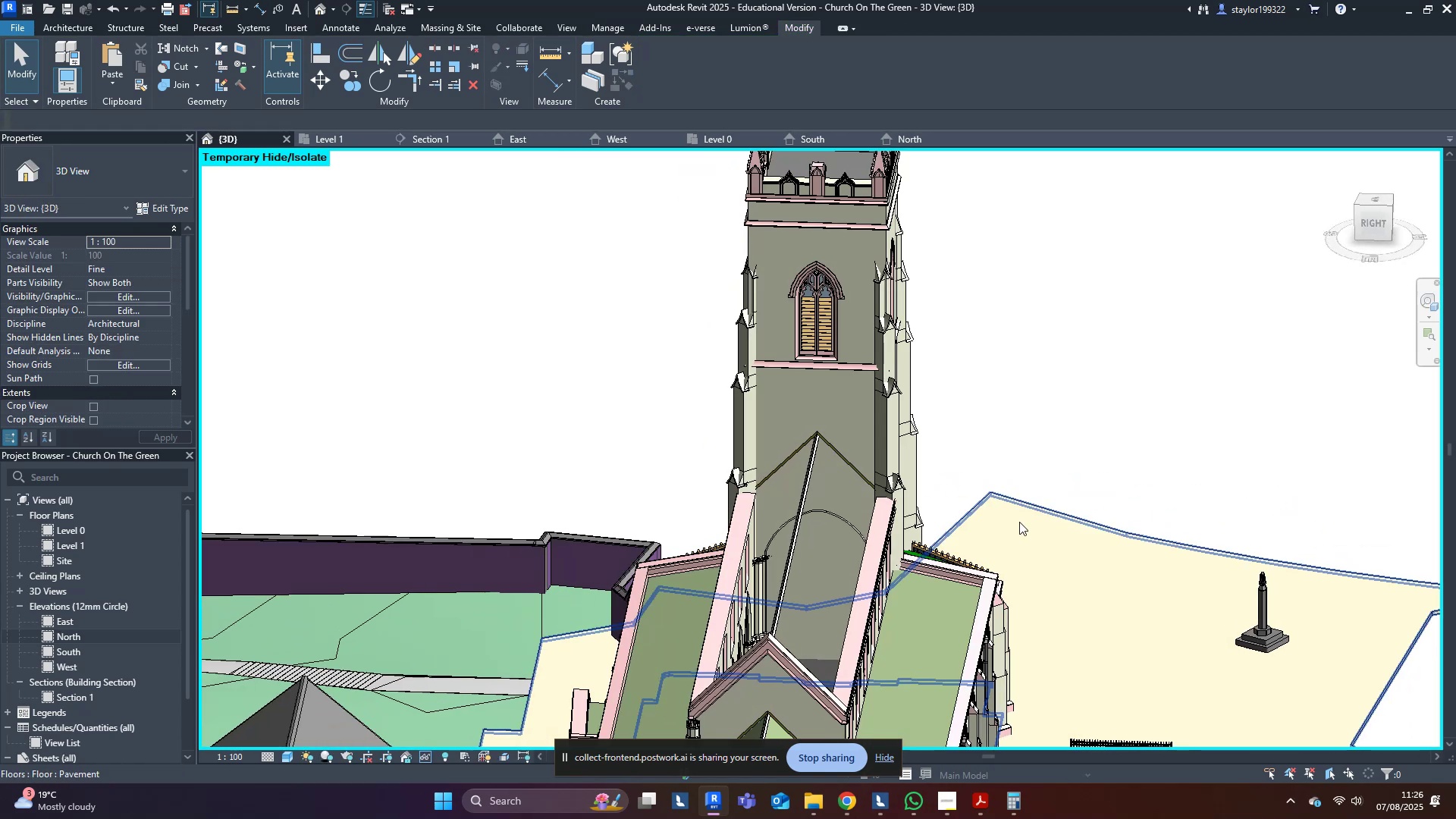 
scroll: coordinate [771, 576], scroll_direction: up, amount: 6.0
 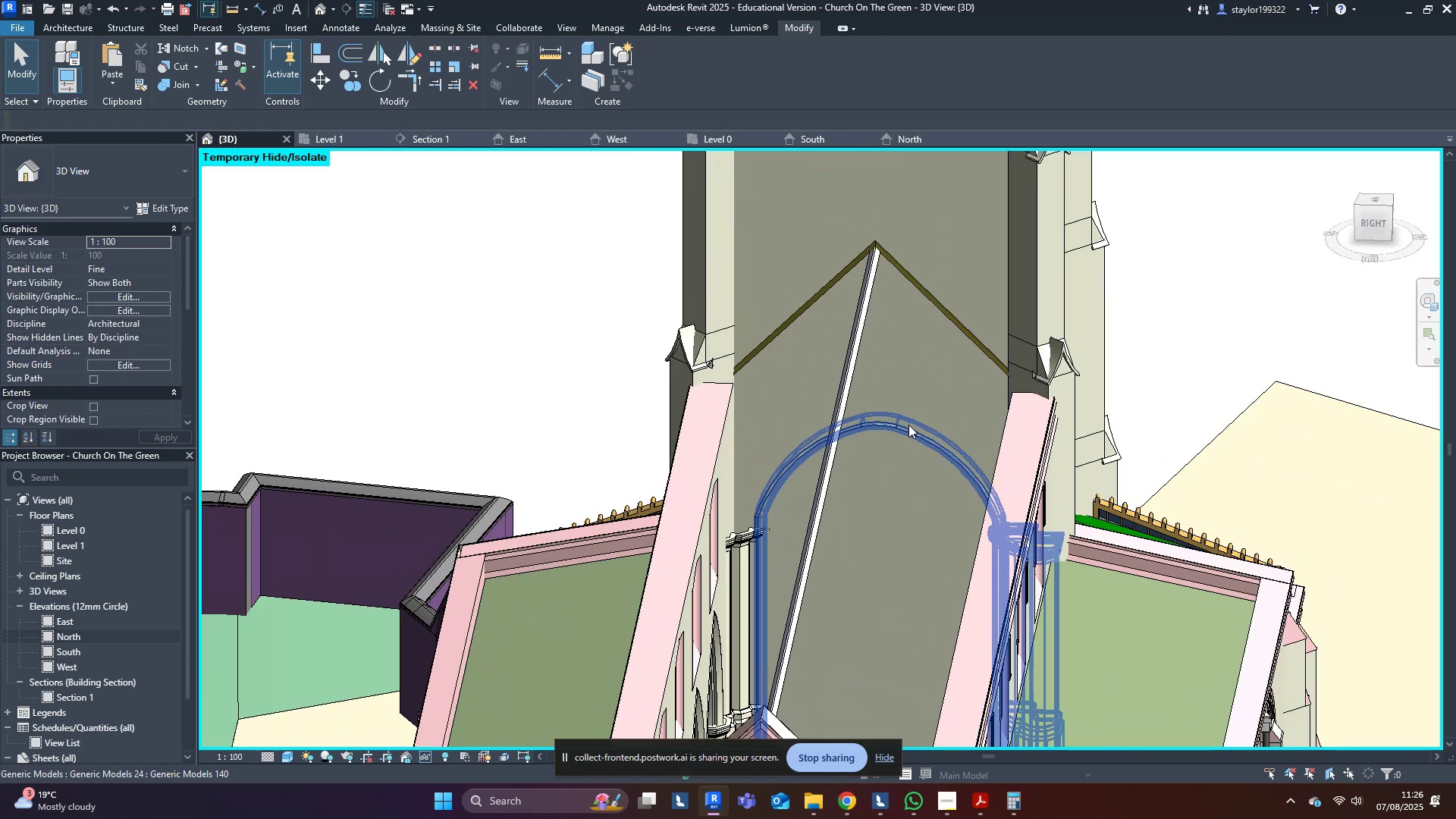 
left_click([908, 425])
 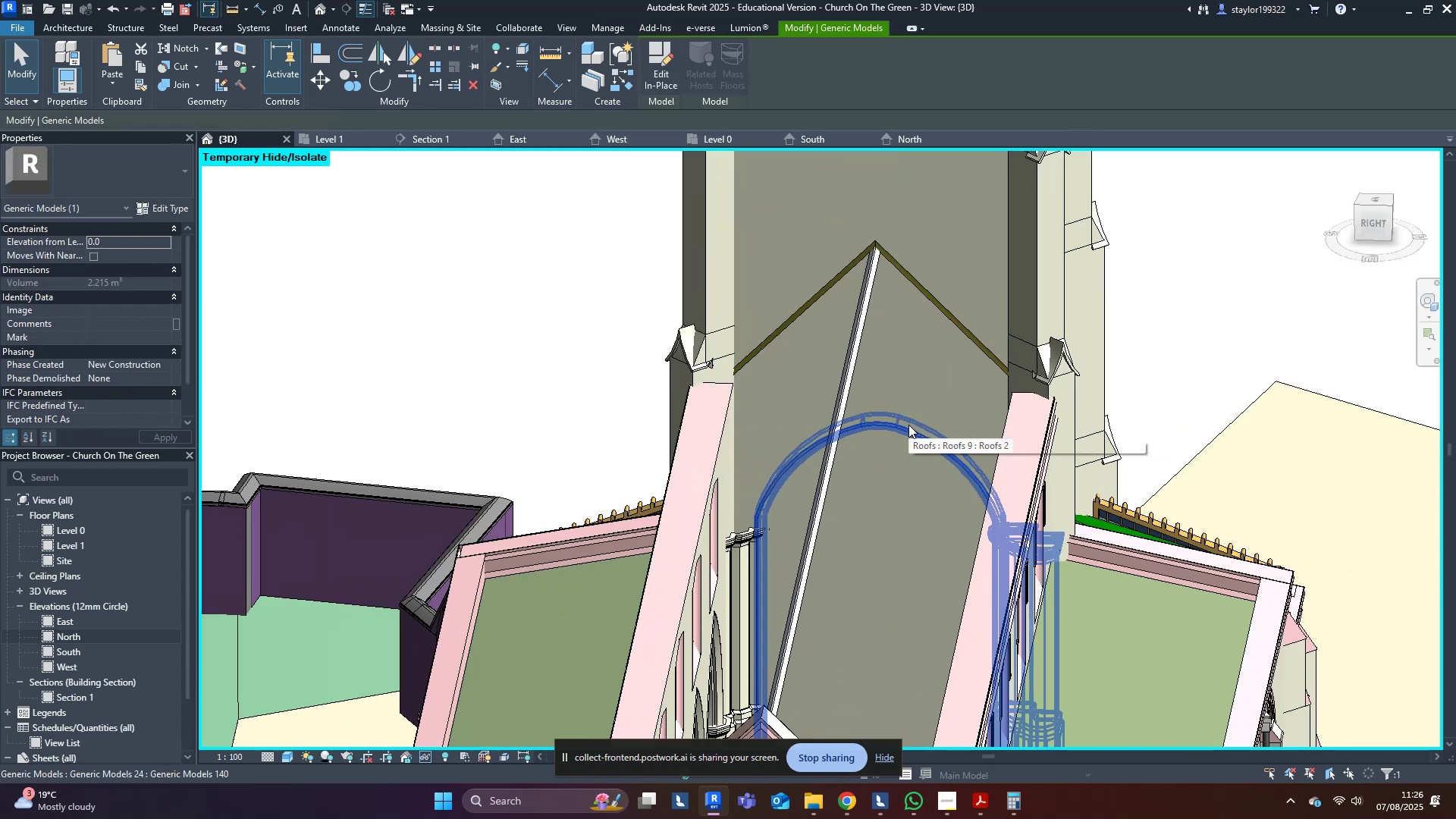 
hold_key(key=ShiftLeft, duration=0.52)
 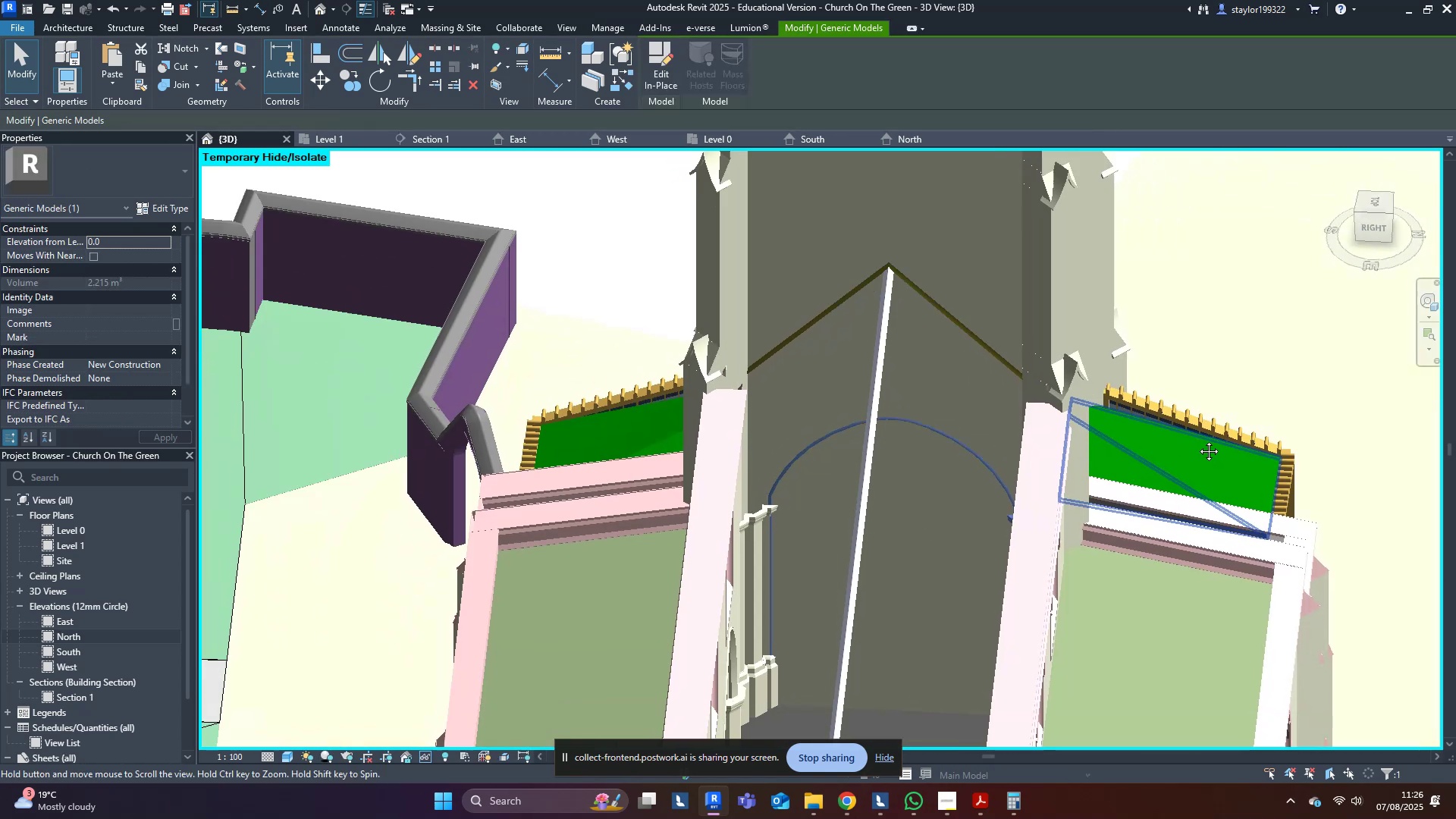 
hold_key(key=ShiftLeft, duration=1.17)
 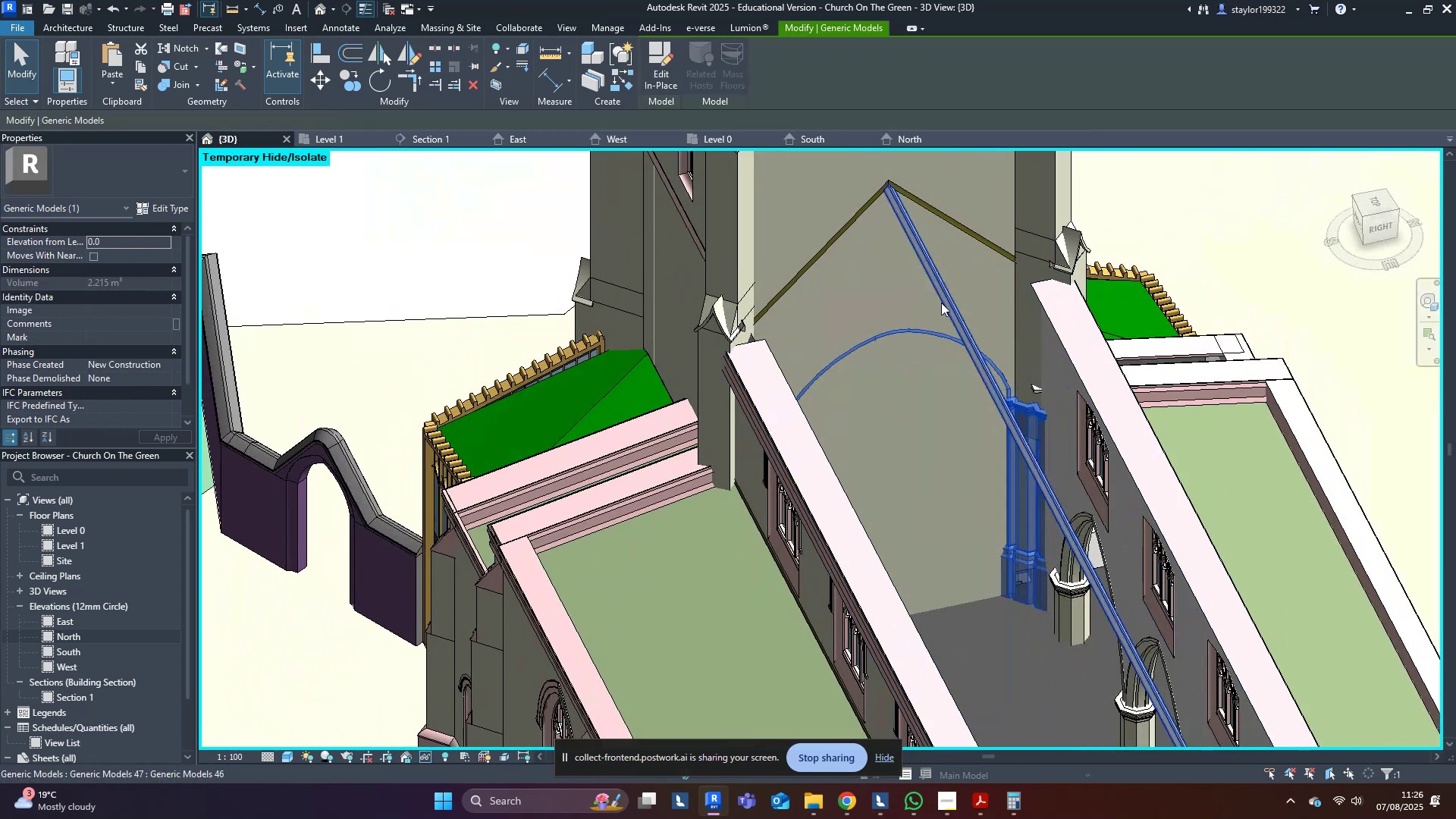 
key(Escape)
 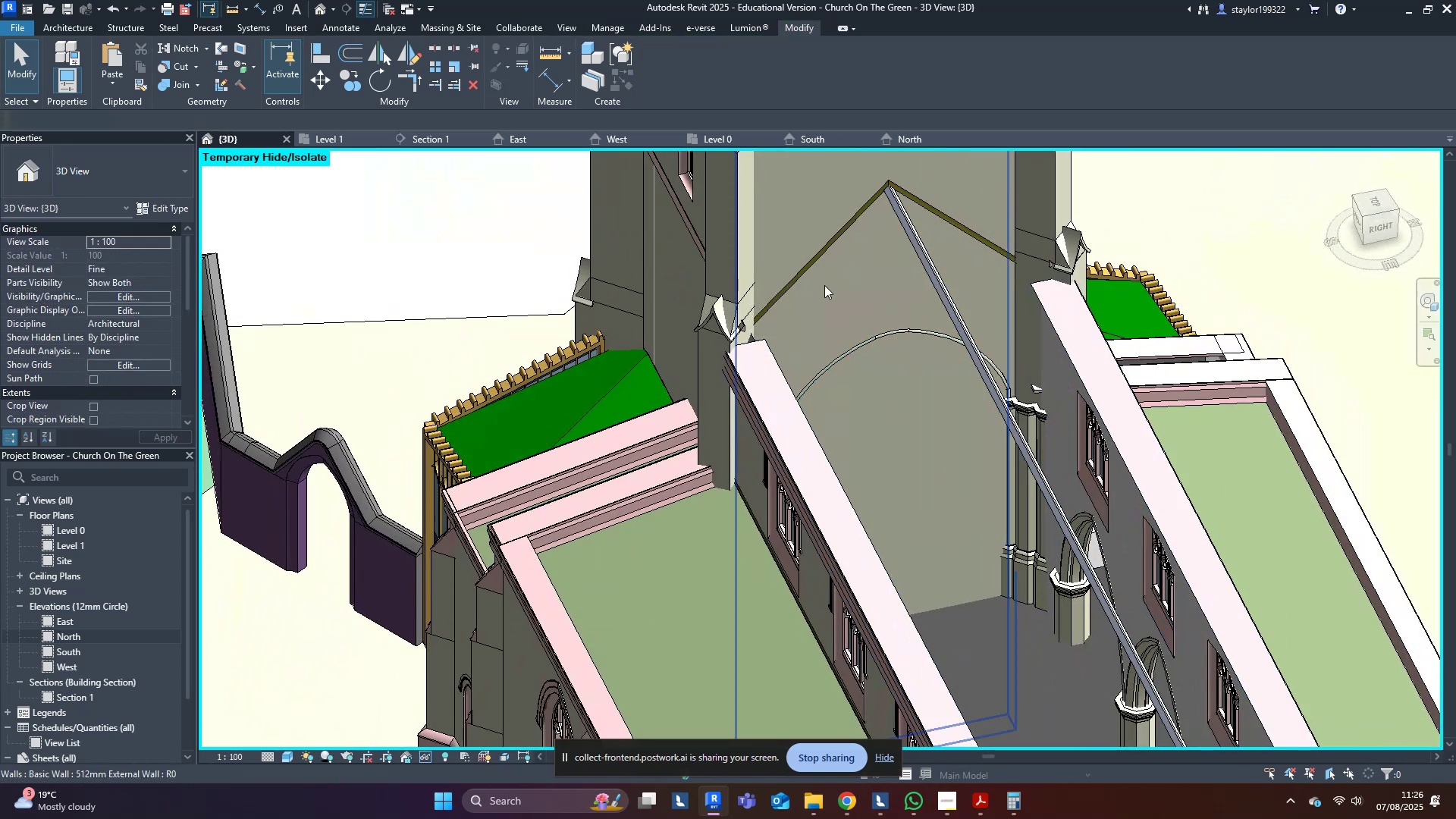 
left_click([828, 284])
 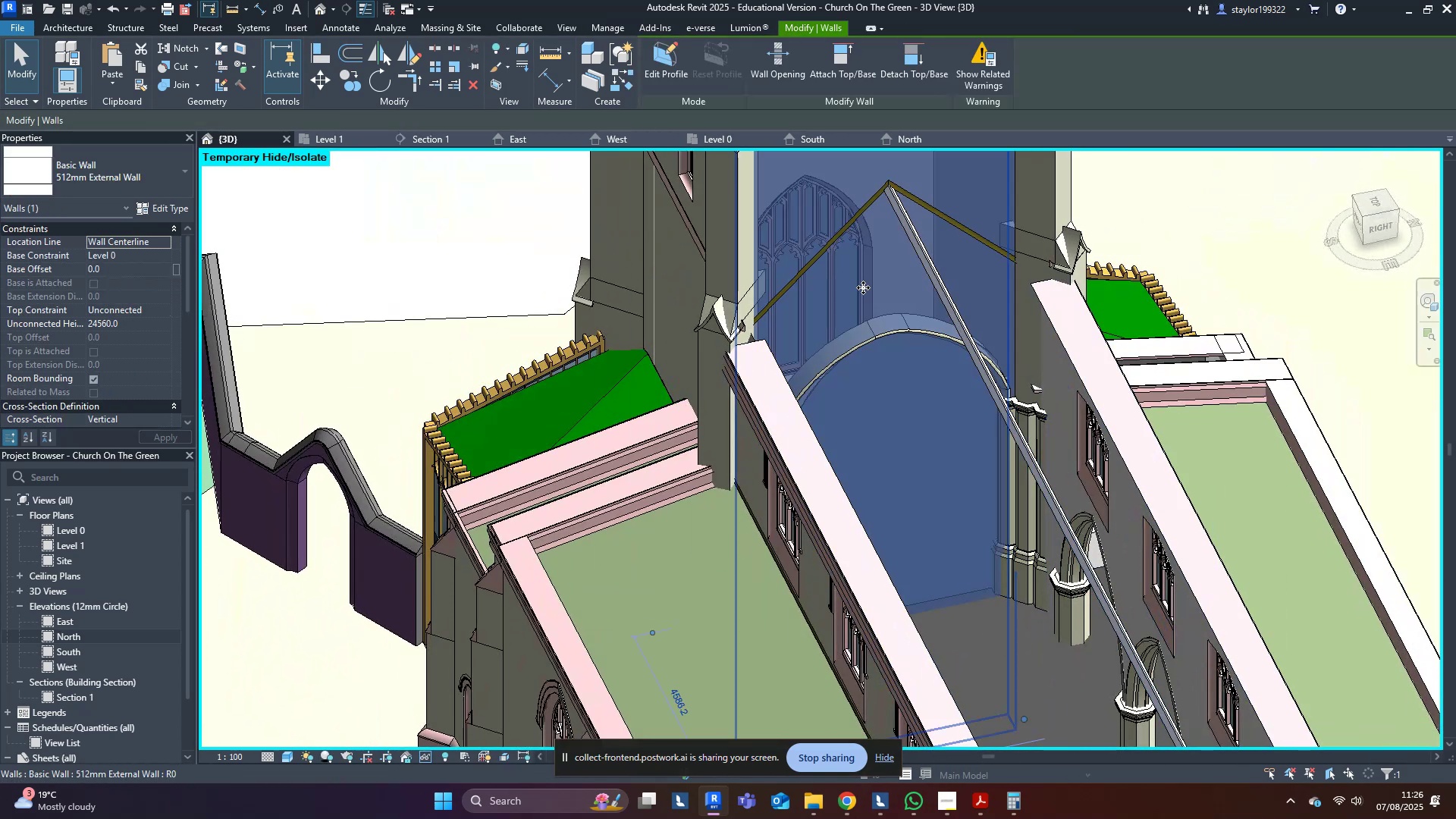 
hold_key(key=ShiftLeft, duration=0.79)
 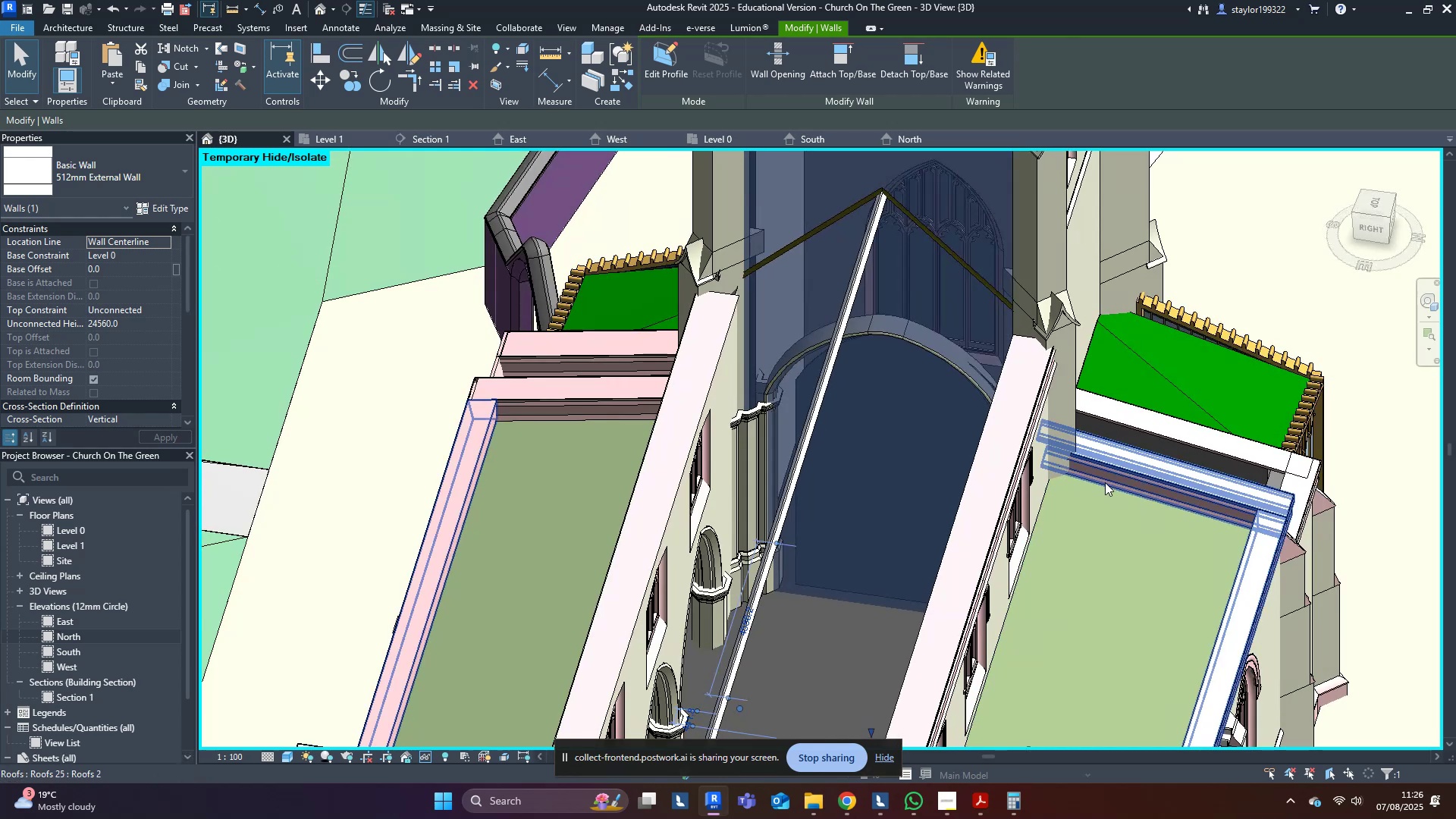 
scroll: coordinate [1103, 484], scroll_direction: down, amount: 5.0
 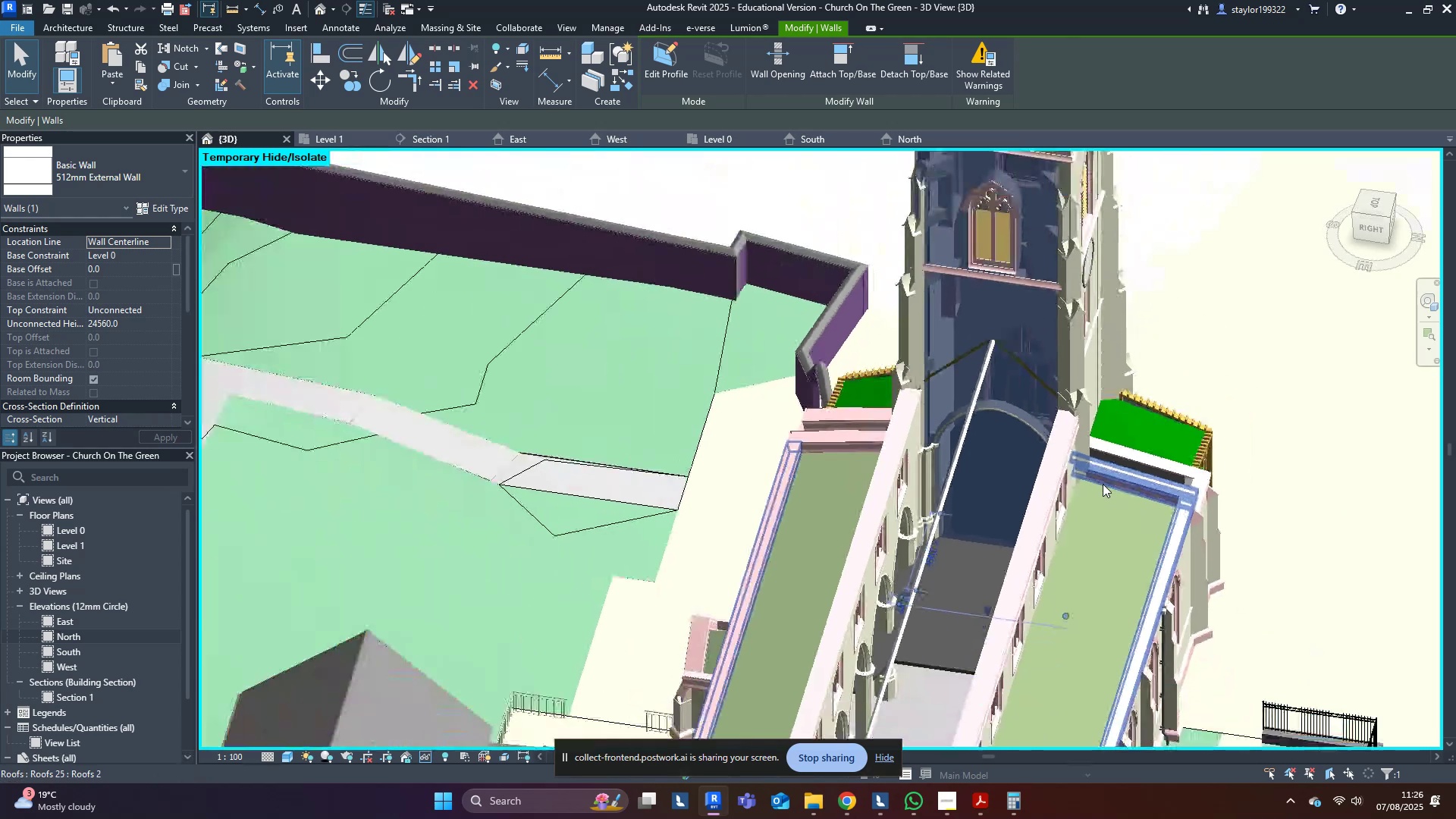 
hold_key(key=ShiftLeft, duration=0.75)
 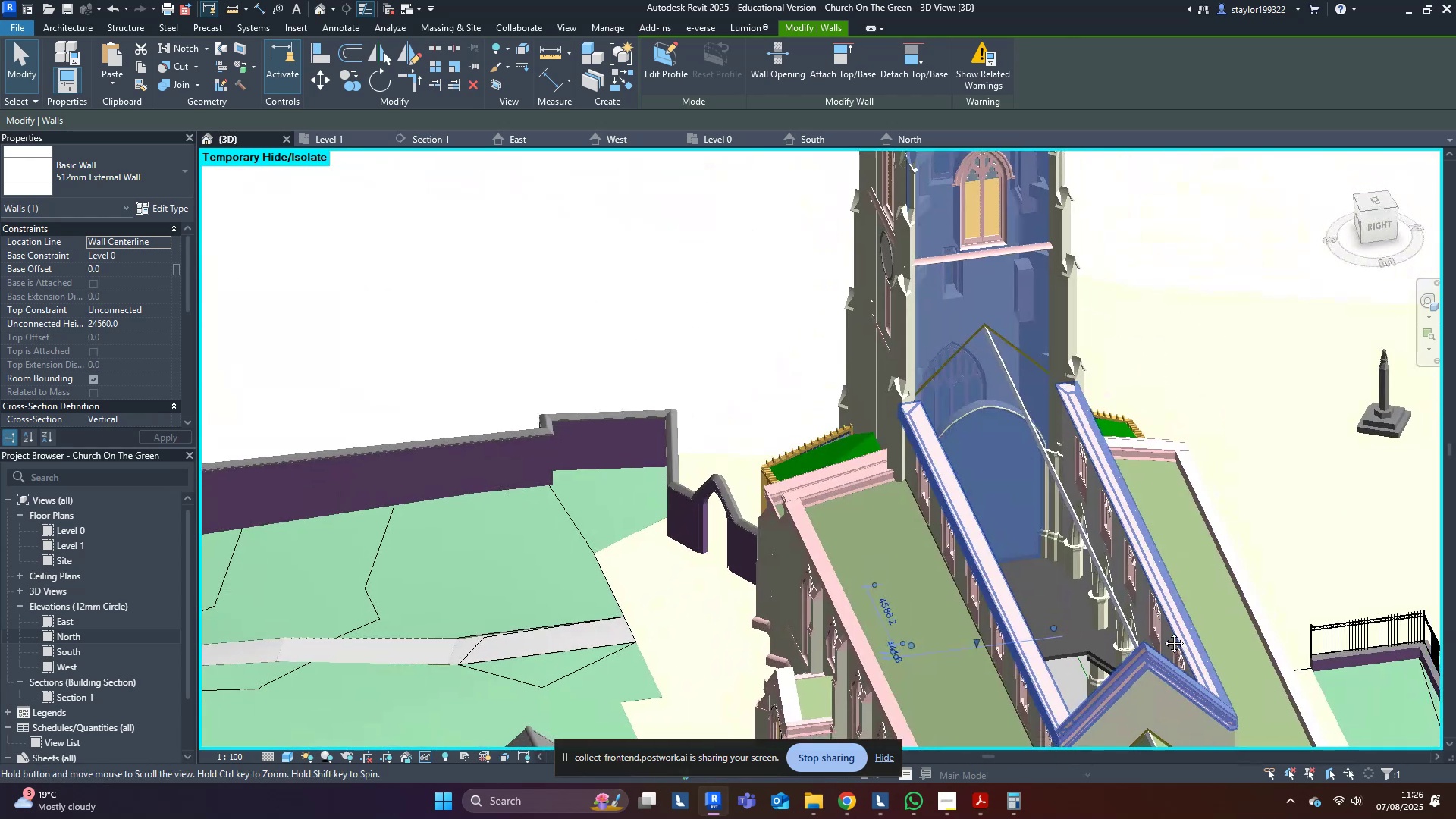 
hold_key(key=ShiftLeft, duration=1.31)
 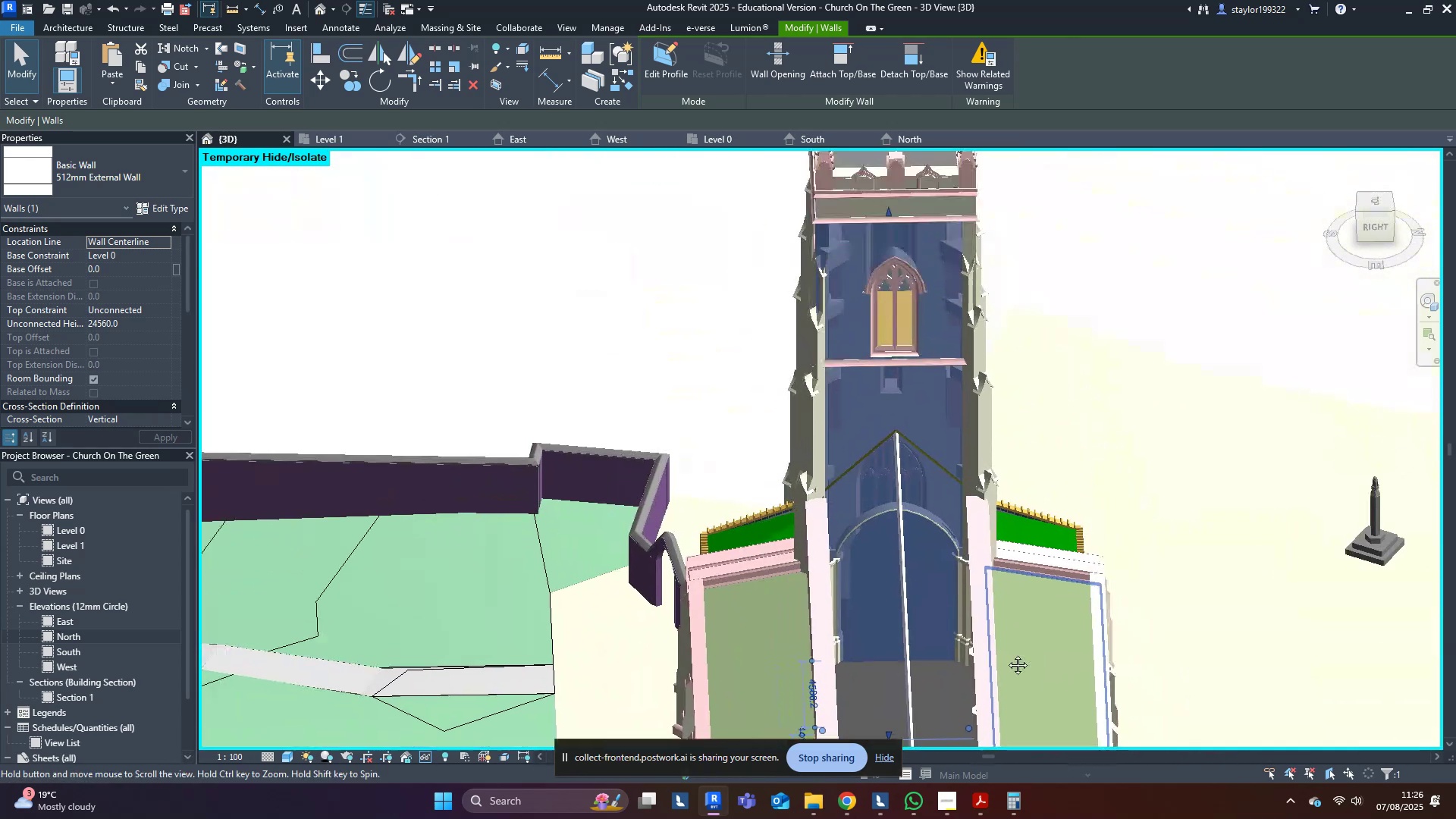 
hold_key(key=ShiftLeft, duration=1.08)
 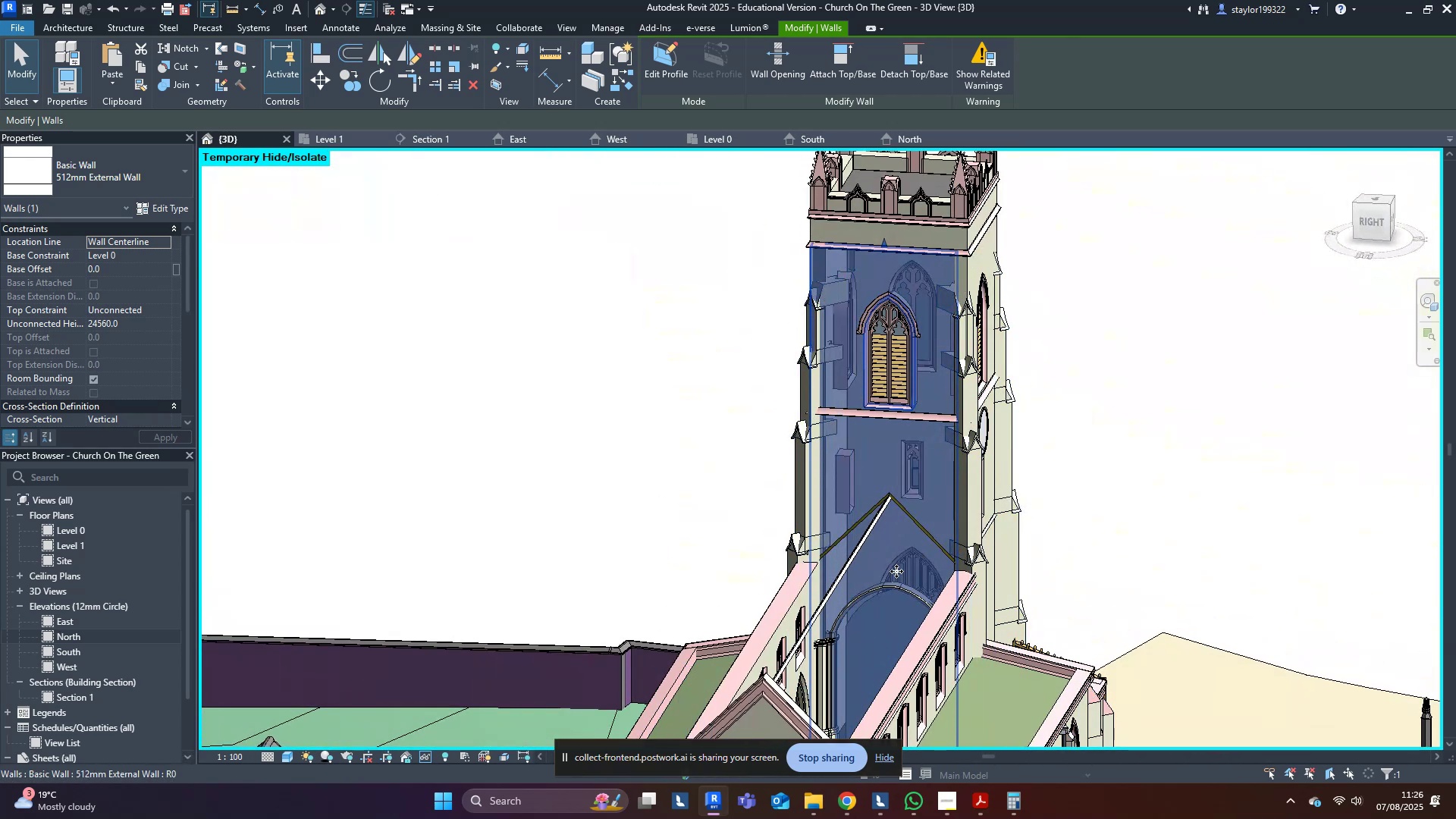 
hold_key(key=ShiftLeft, duration=0.61)
 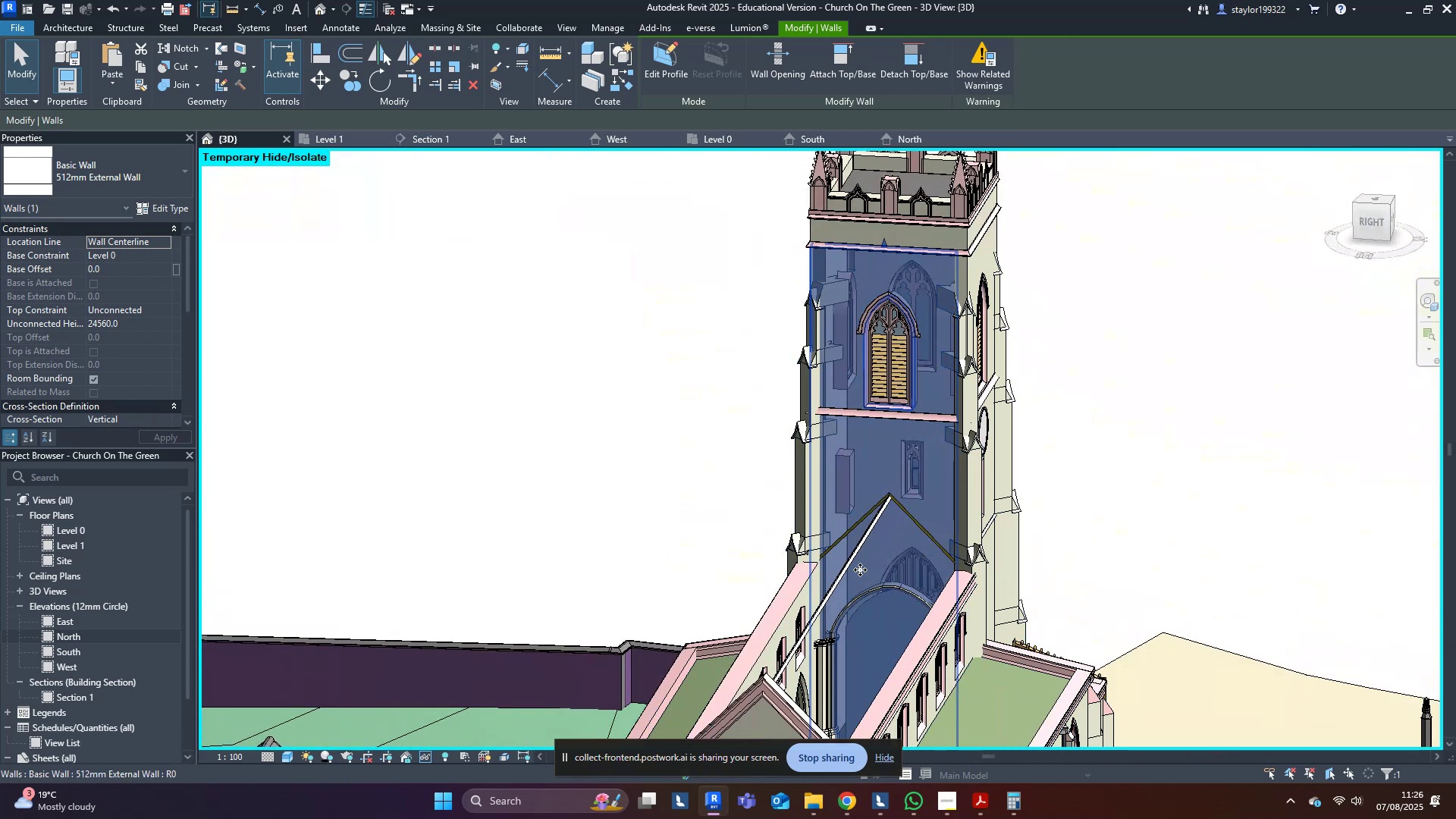 
hold_key(key=ShiftLeft, duration=0.36)
 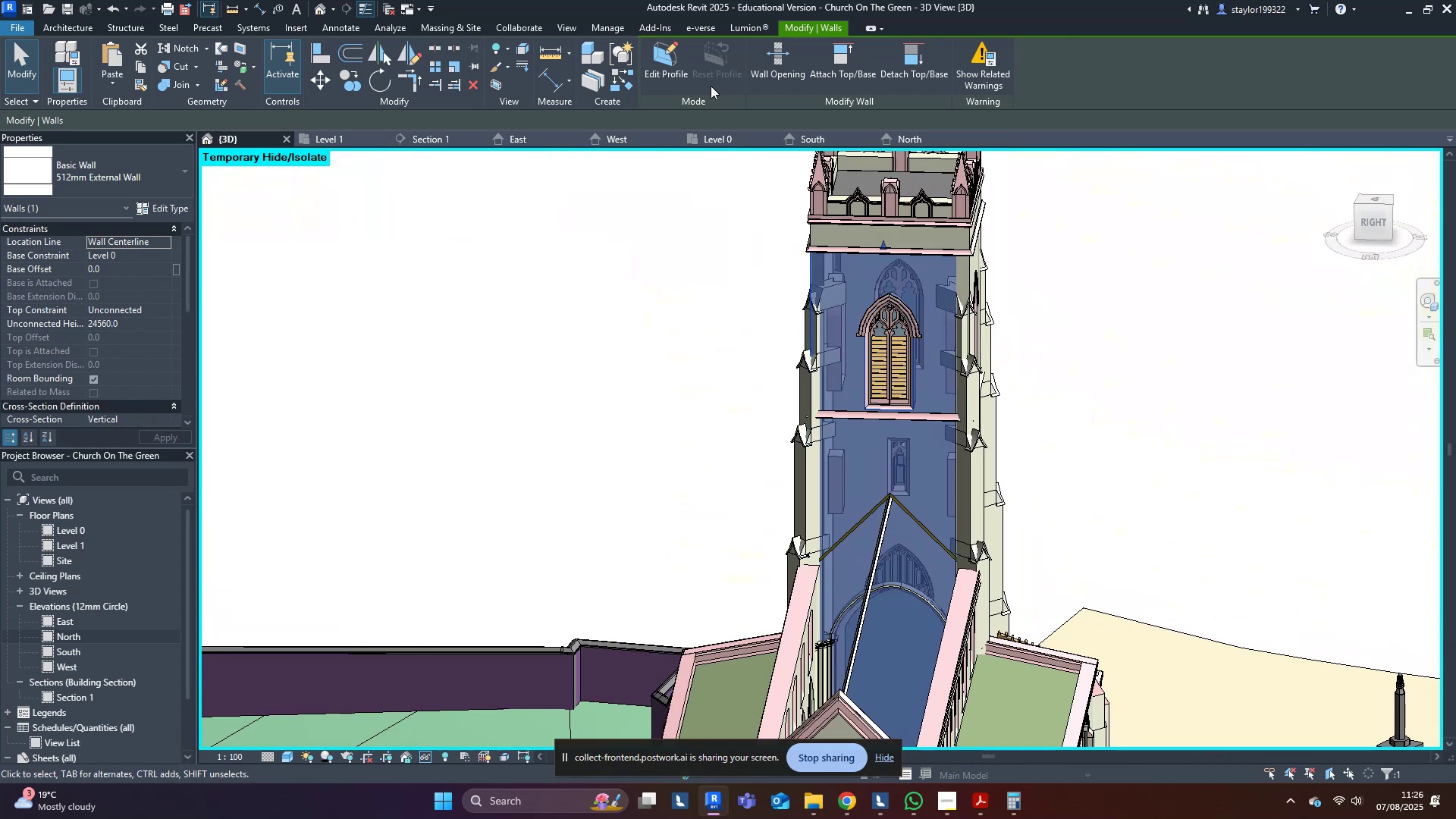 
left_click([655, 48])
 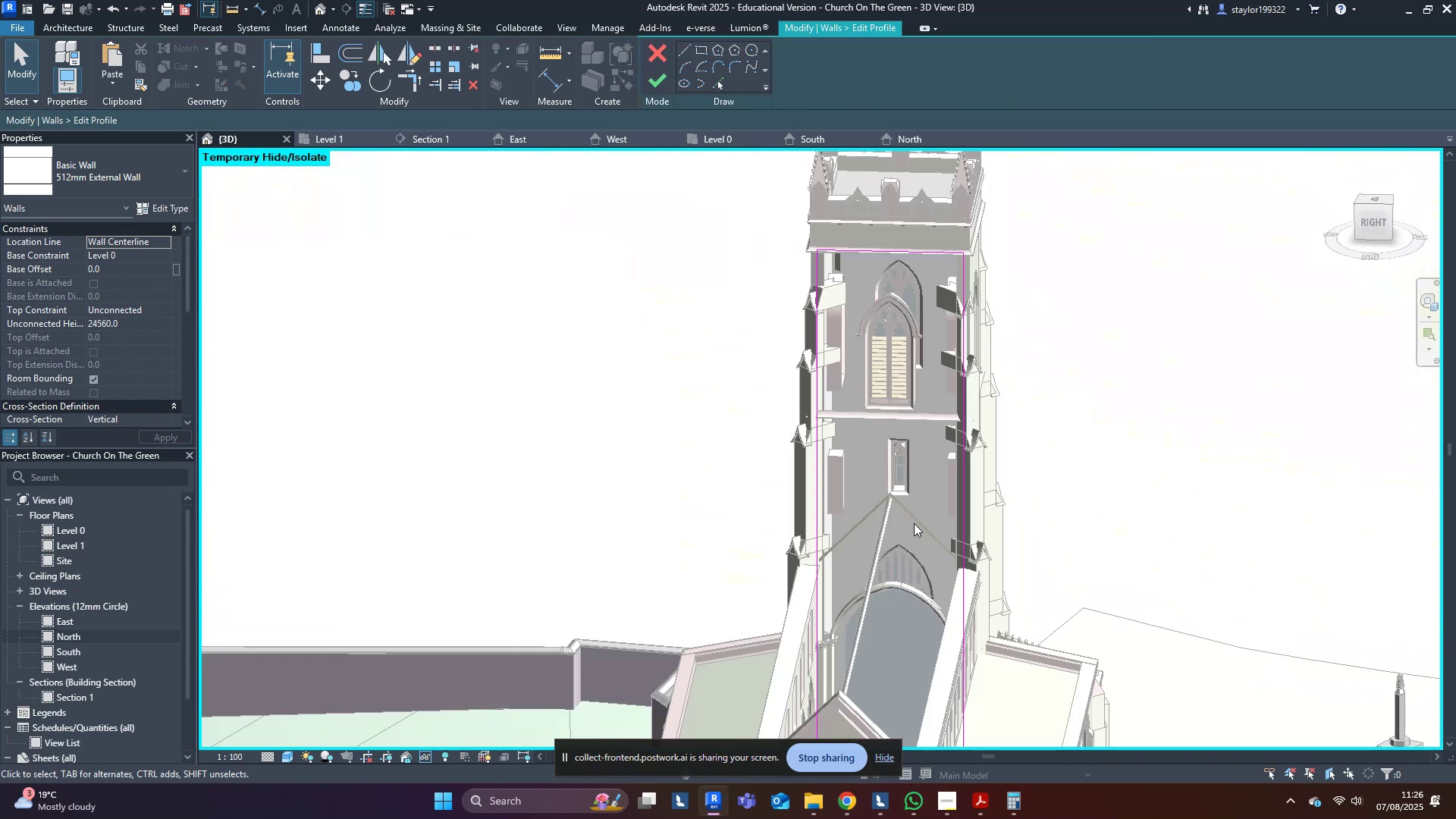 
scroll: coordinate [812, 433], scroll_direction: up, amount: 3.0
 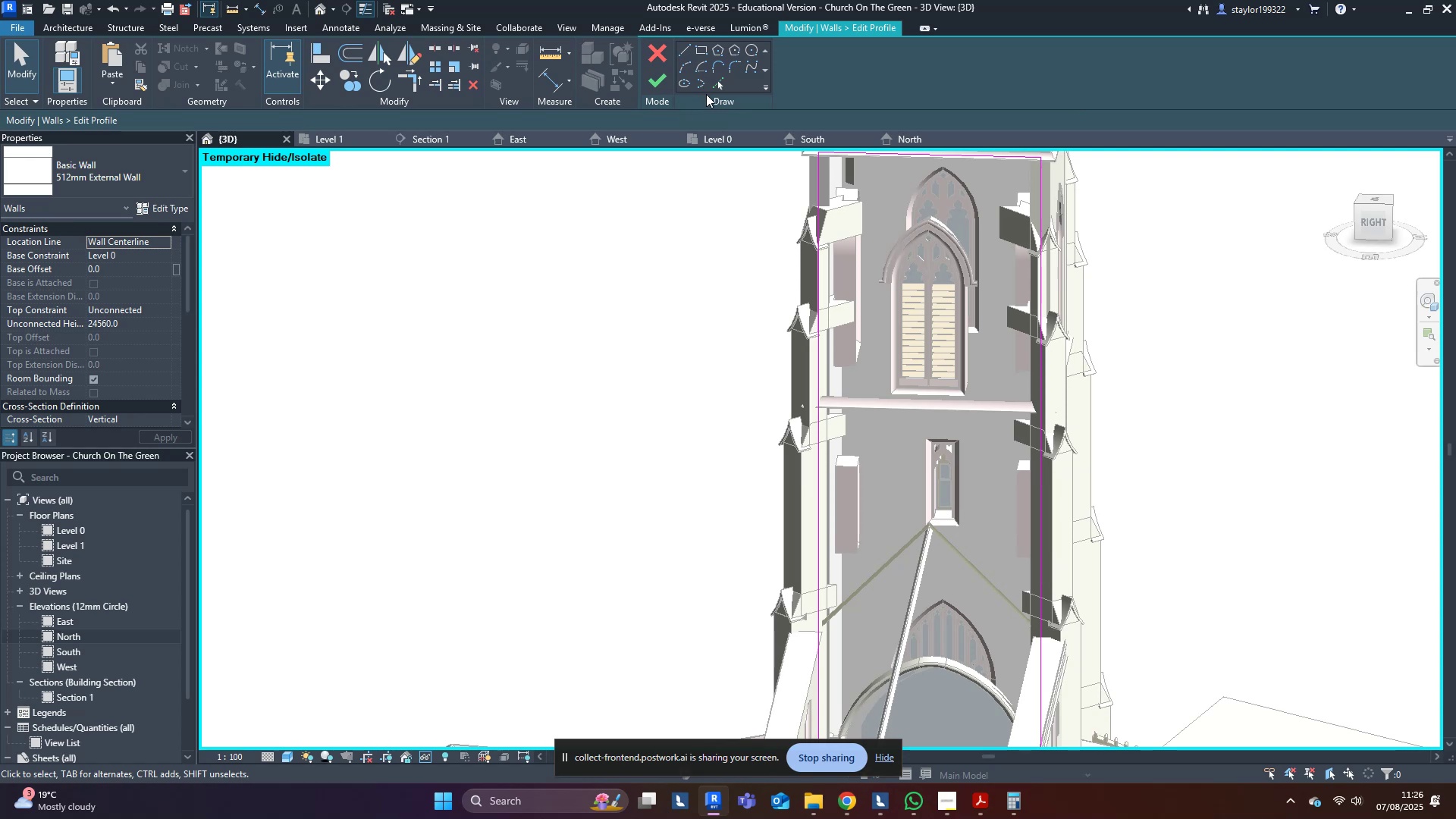 
left_click([716, 84])
 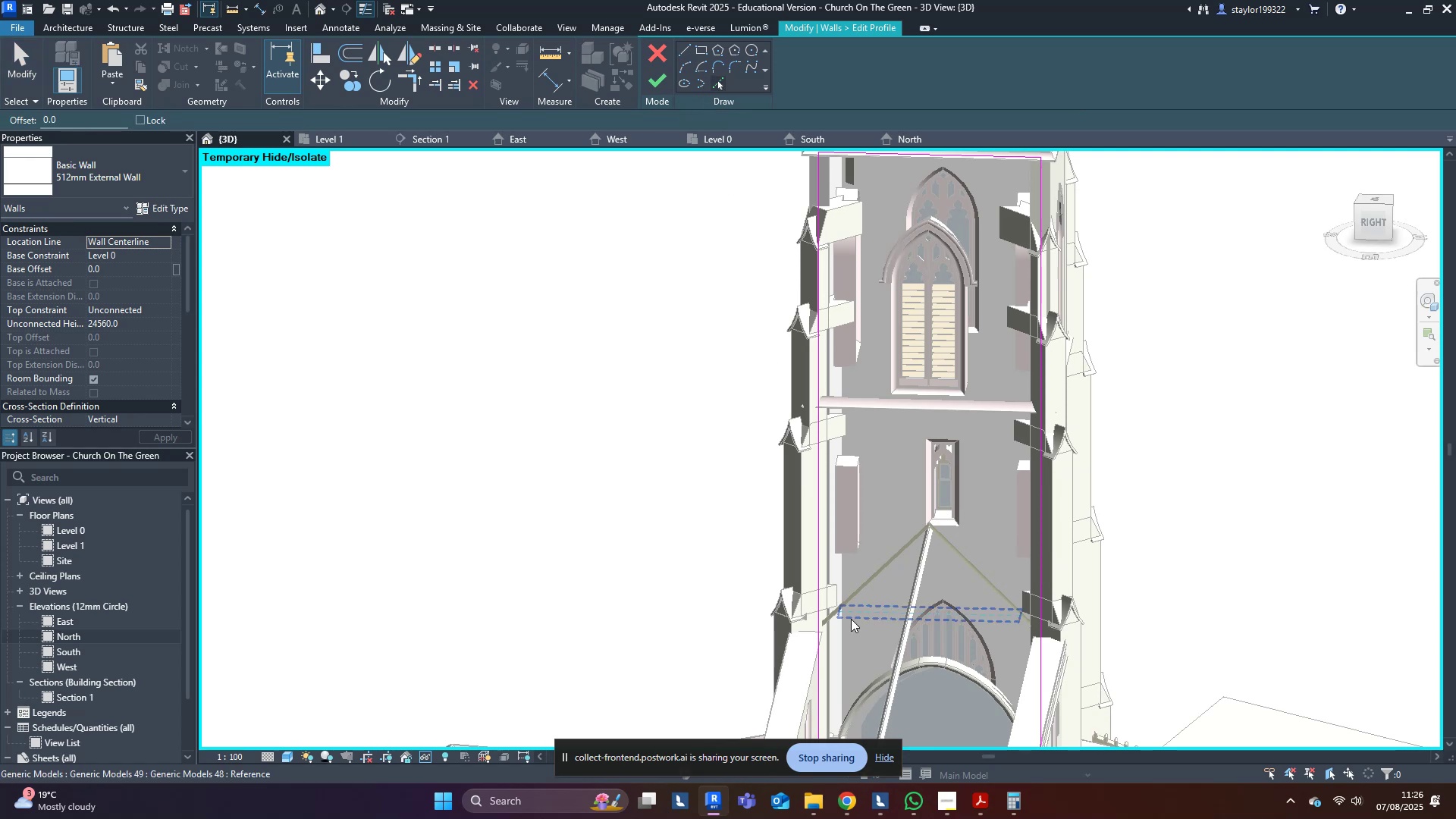 
scroll: coordinate [872, 446], scroll_direction: up, amount: 3.0
 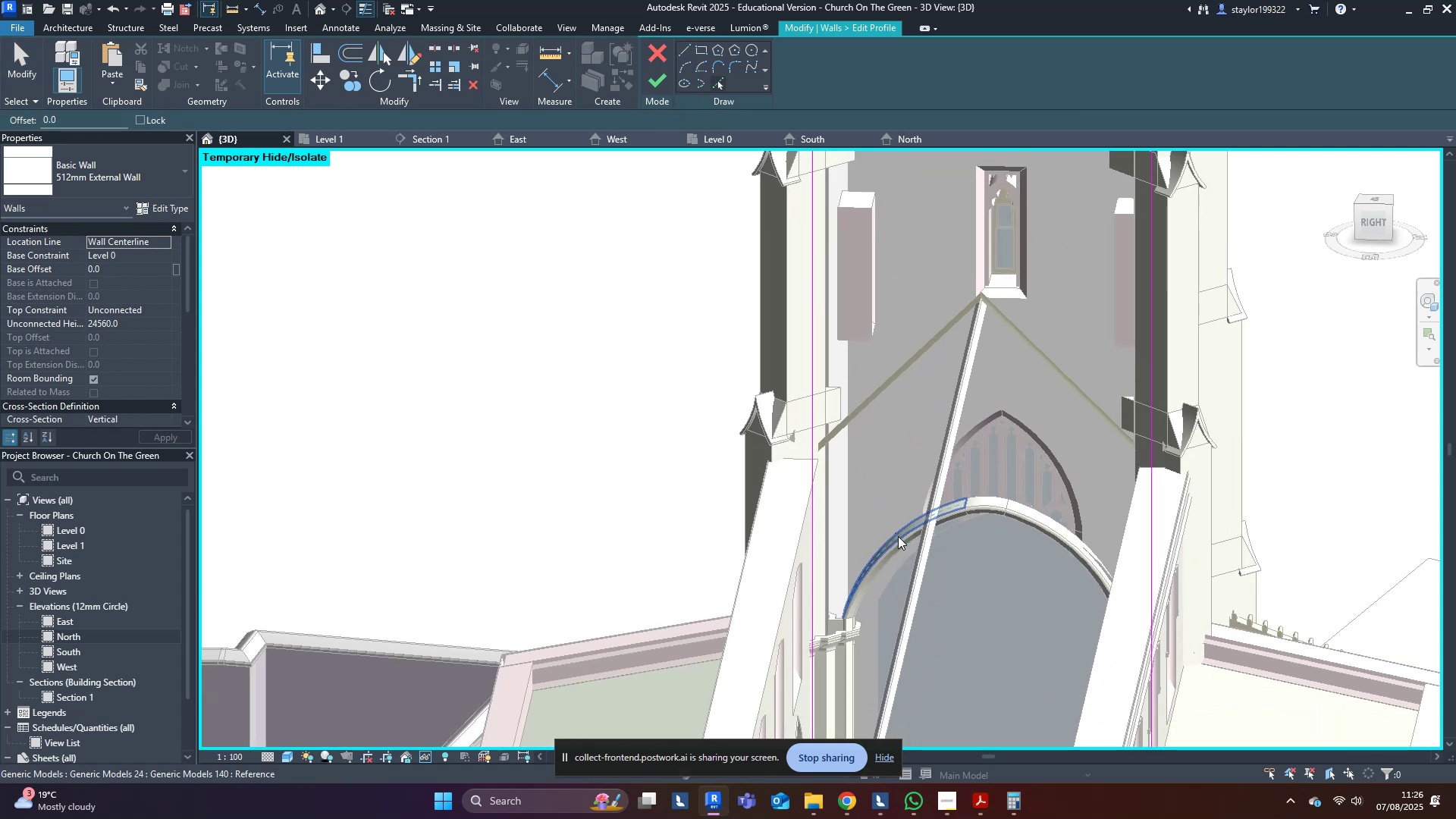 
left_click([896, 535])
 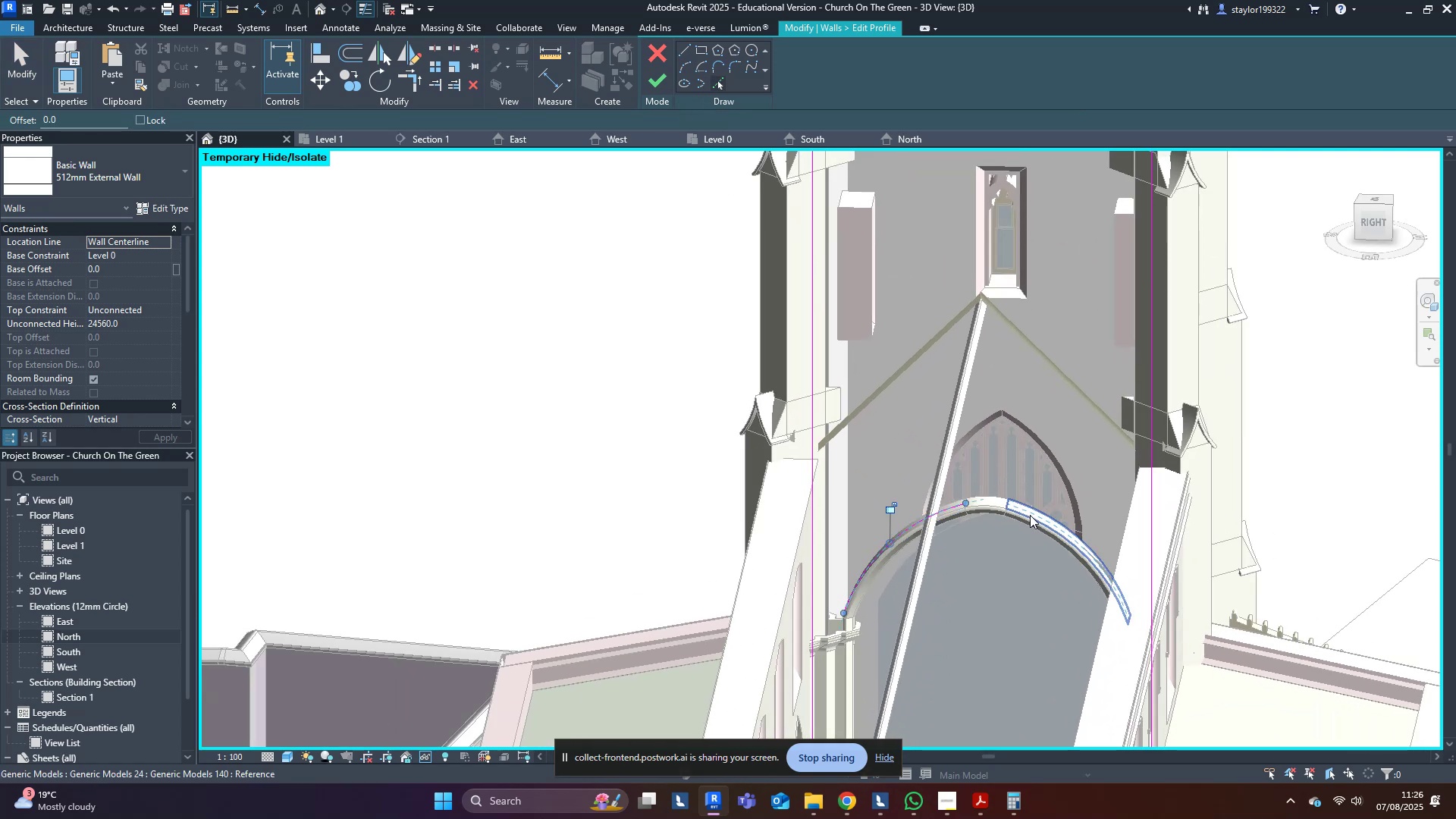 
left_click([998, 506])
 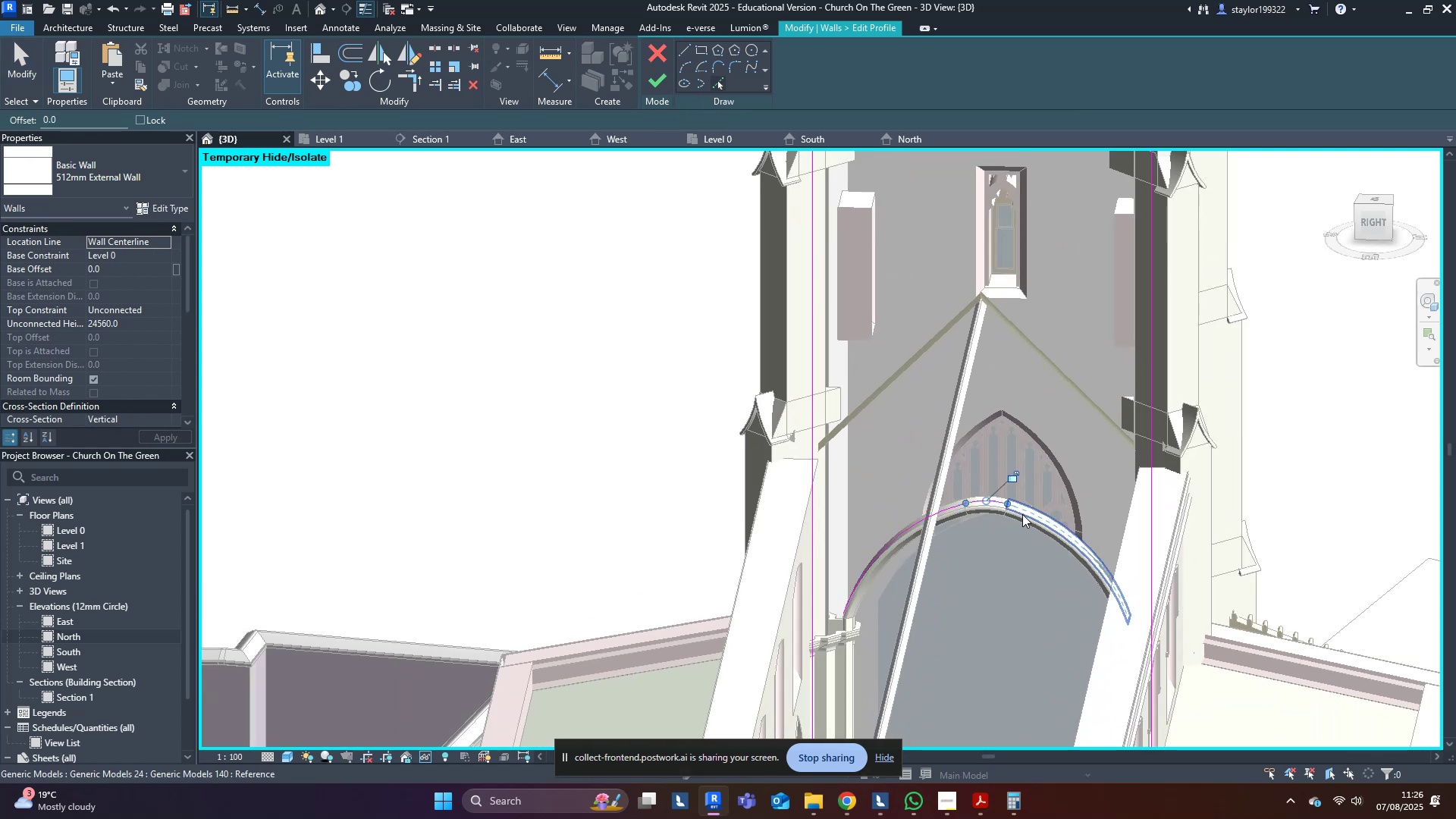 
left_click([1022, 514])
 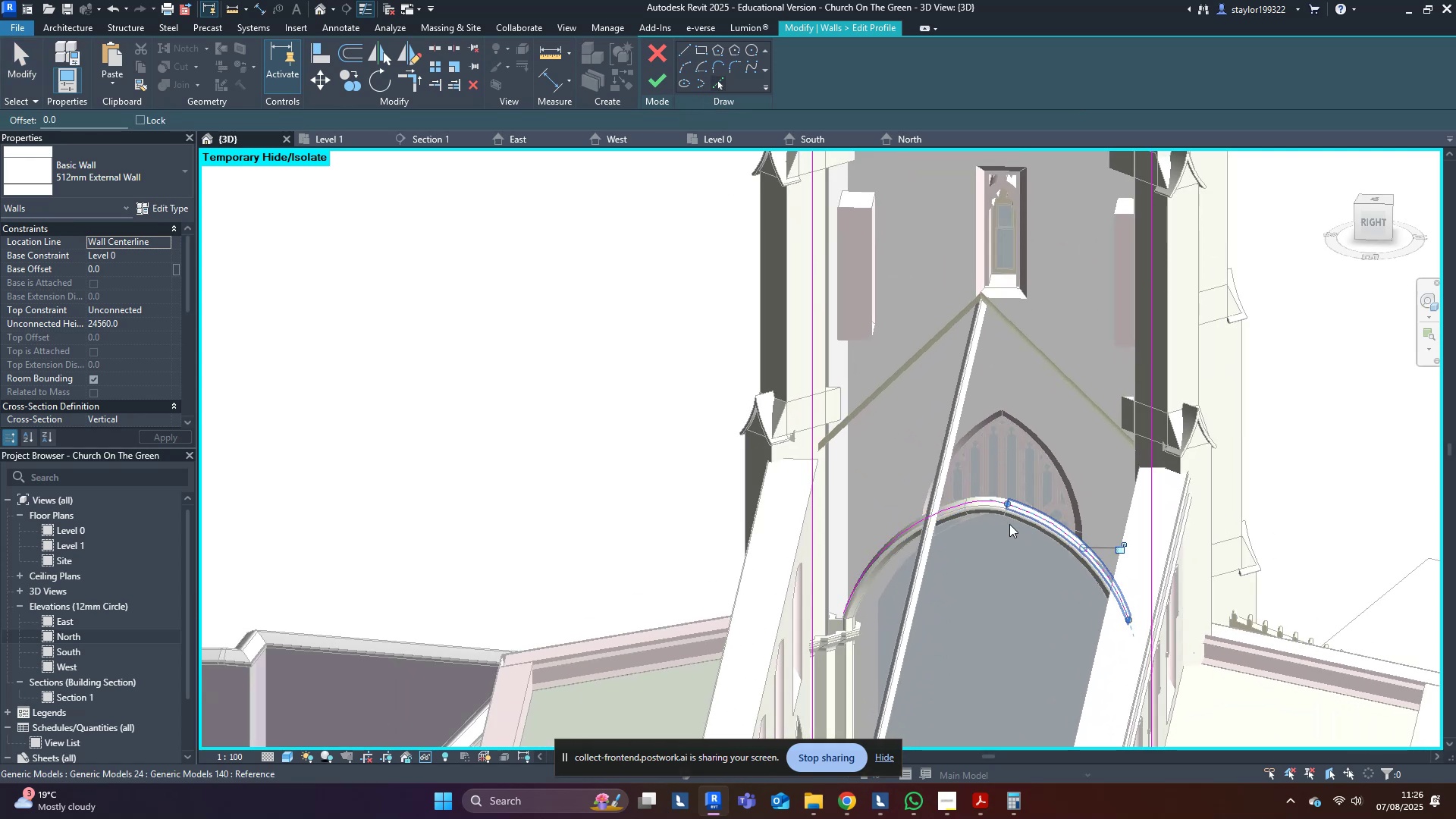 
scroll: coordinate [839, 641], scroll_direction: up, amount: 5.0
 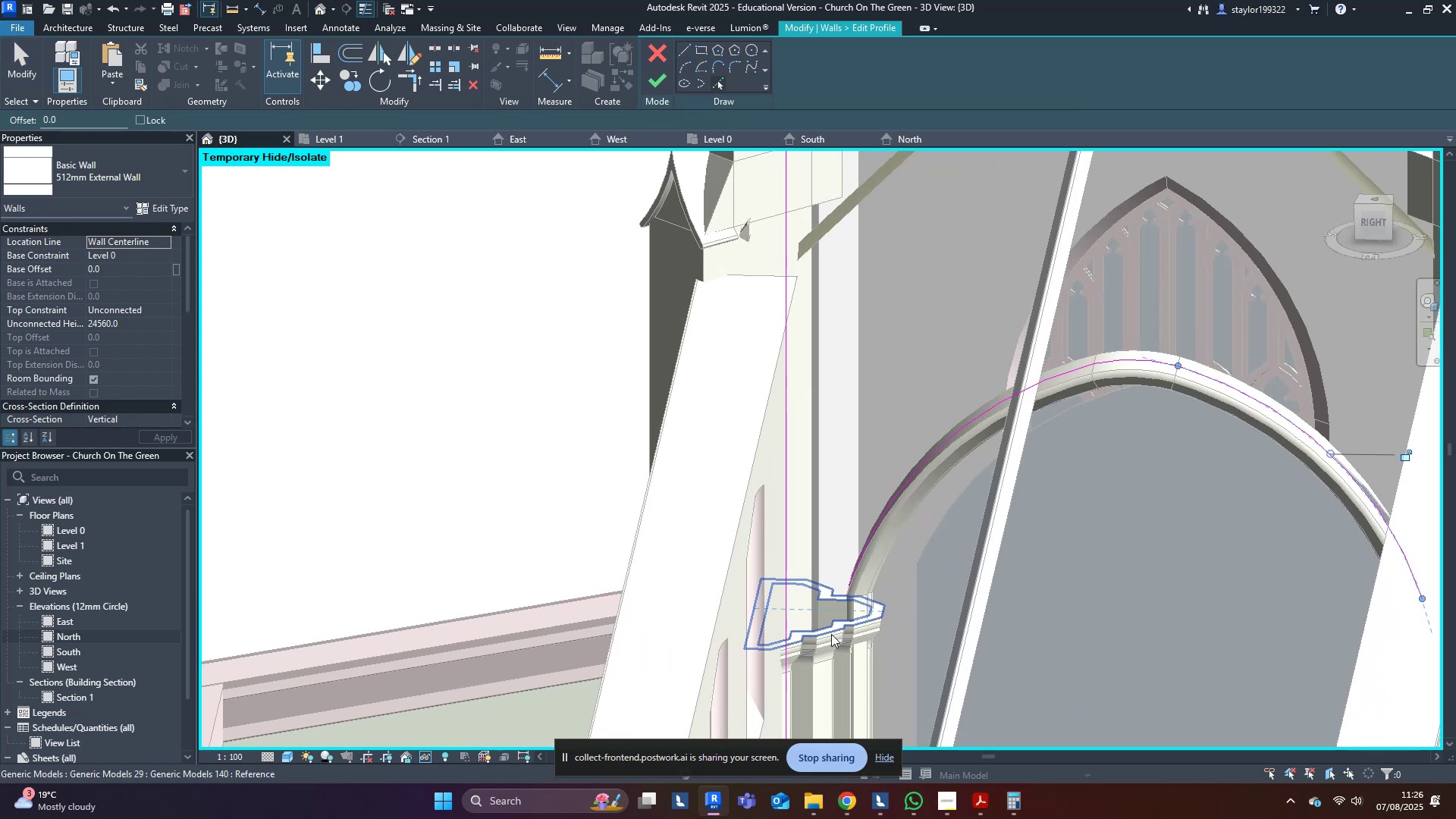 
left_click([831, 634])
 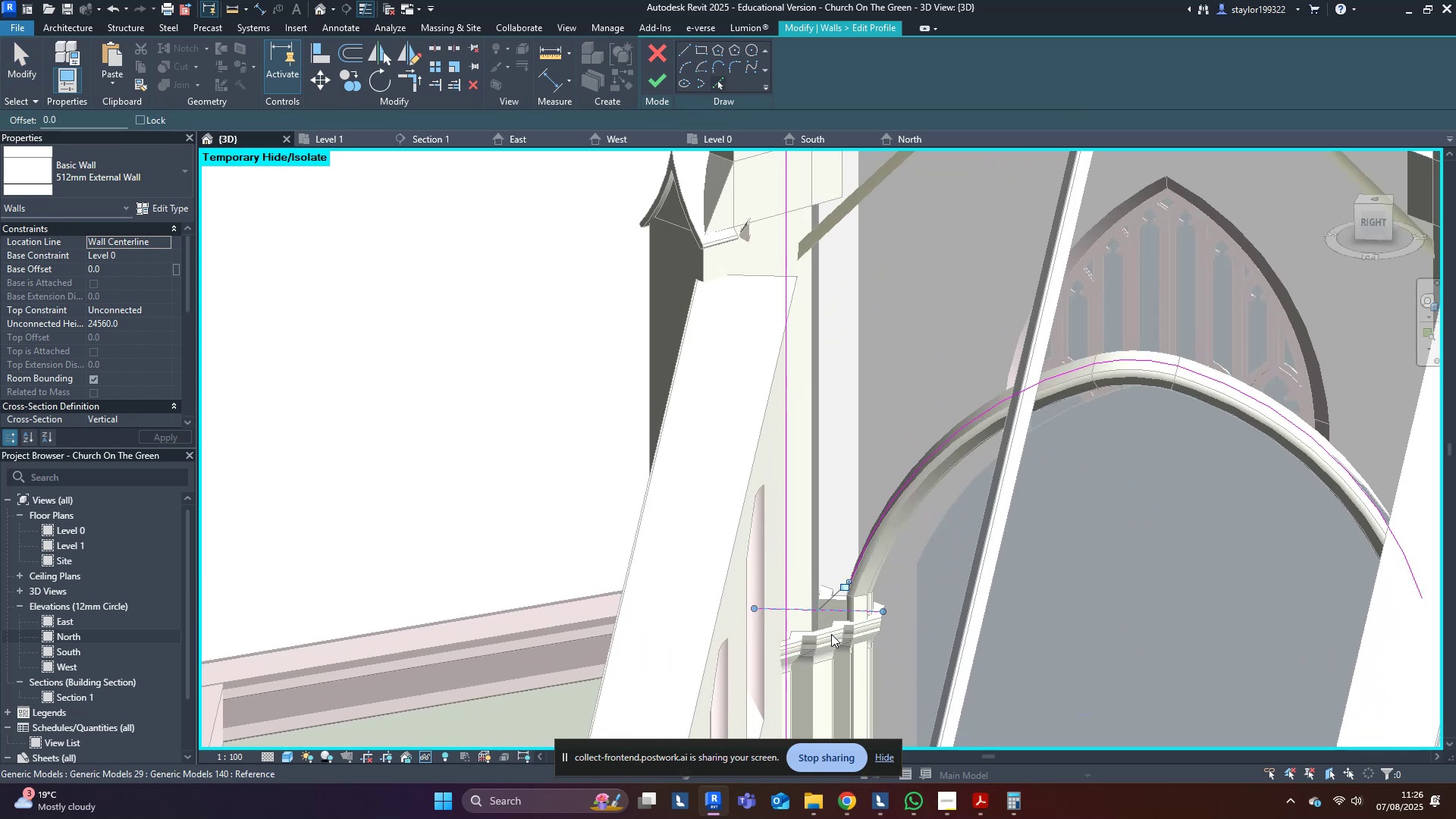 
scroll: coordinate [831, 634], scroll_direction: down, amount: 3.0
 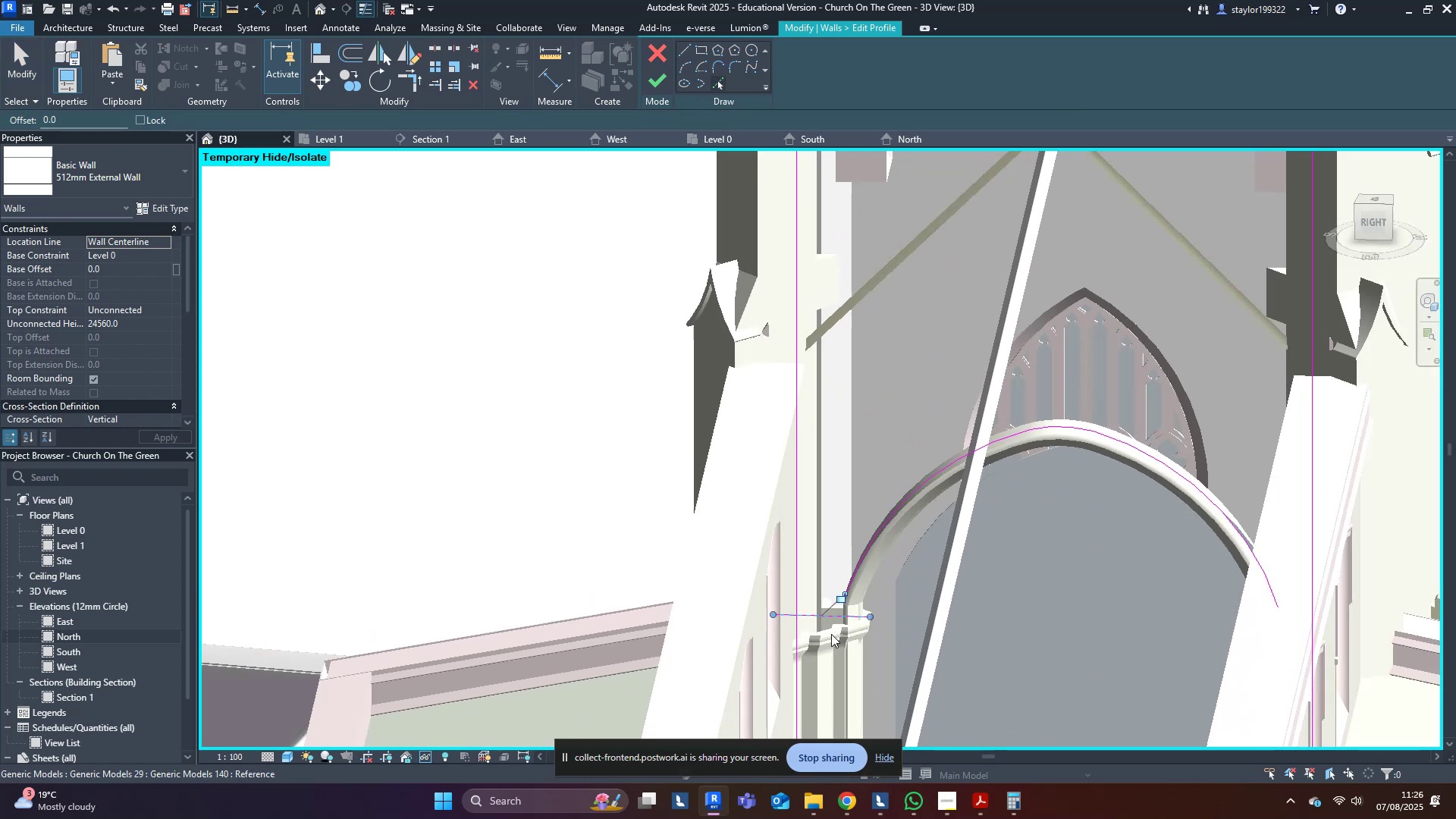 
key(Shift+ShiftLeft)
 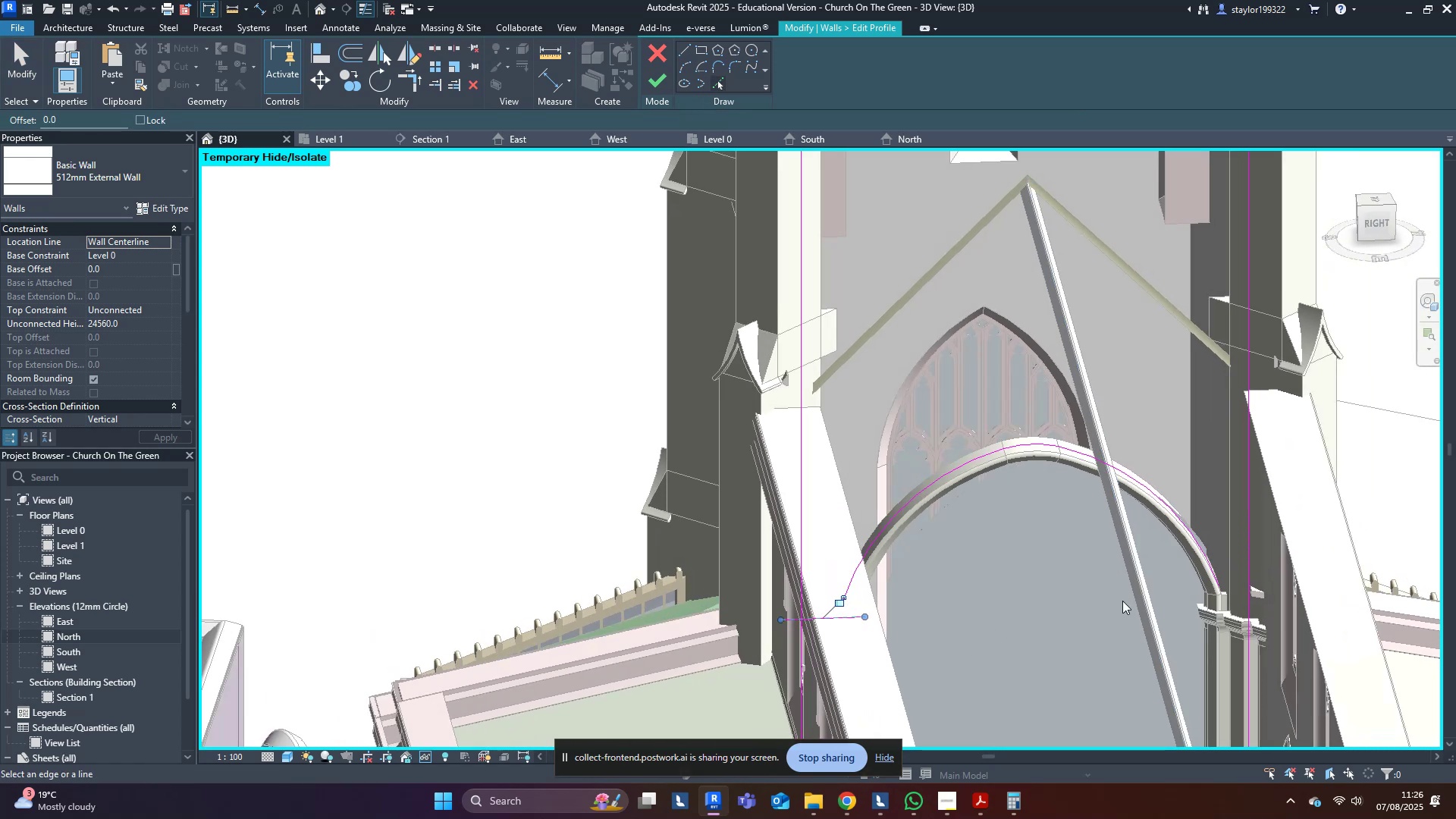 
scroll: coordinate [1239, 632], scroll_direction: up, amount: 2.0
 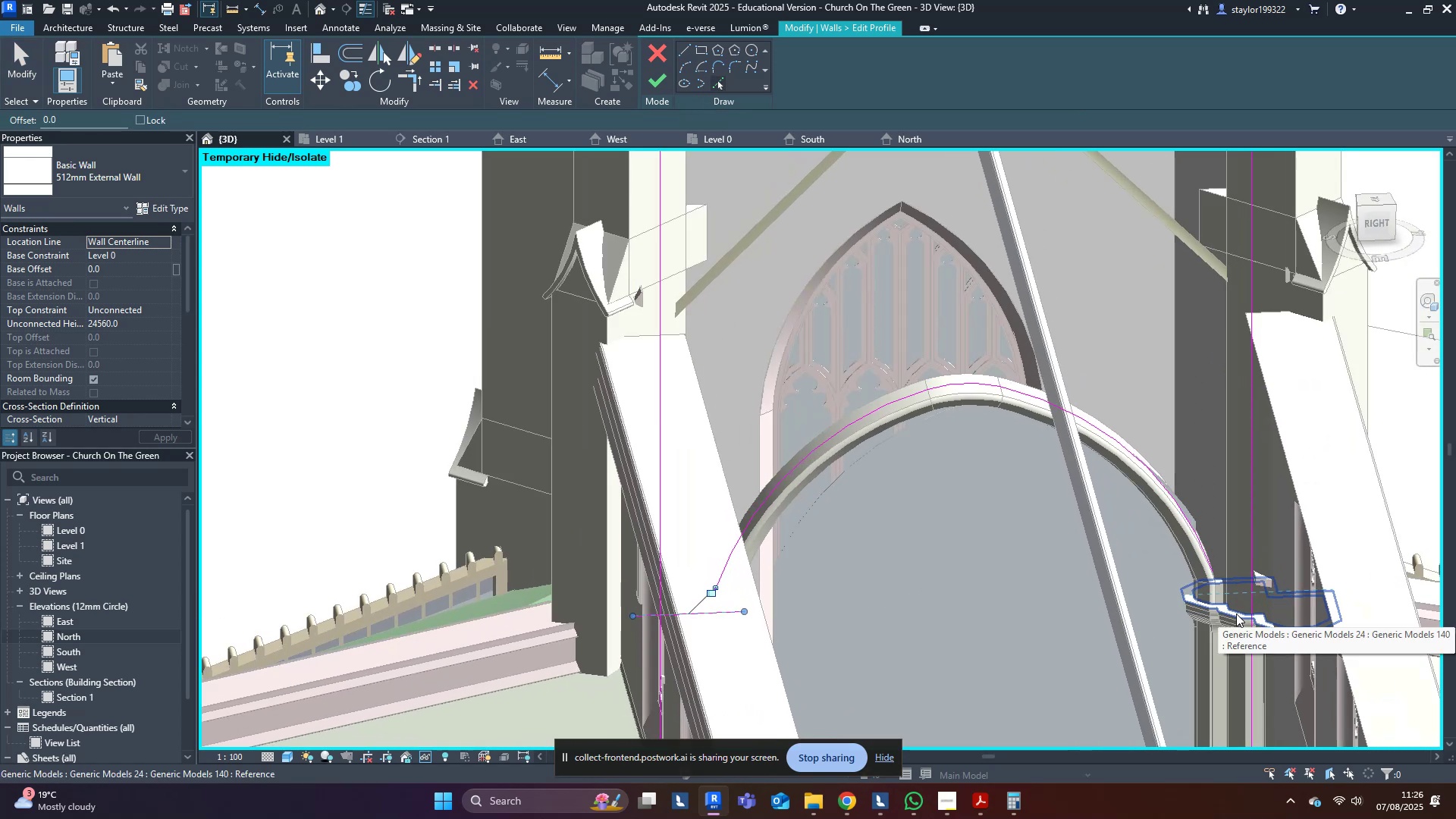 
left_click([1236, 613])
 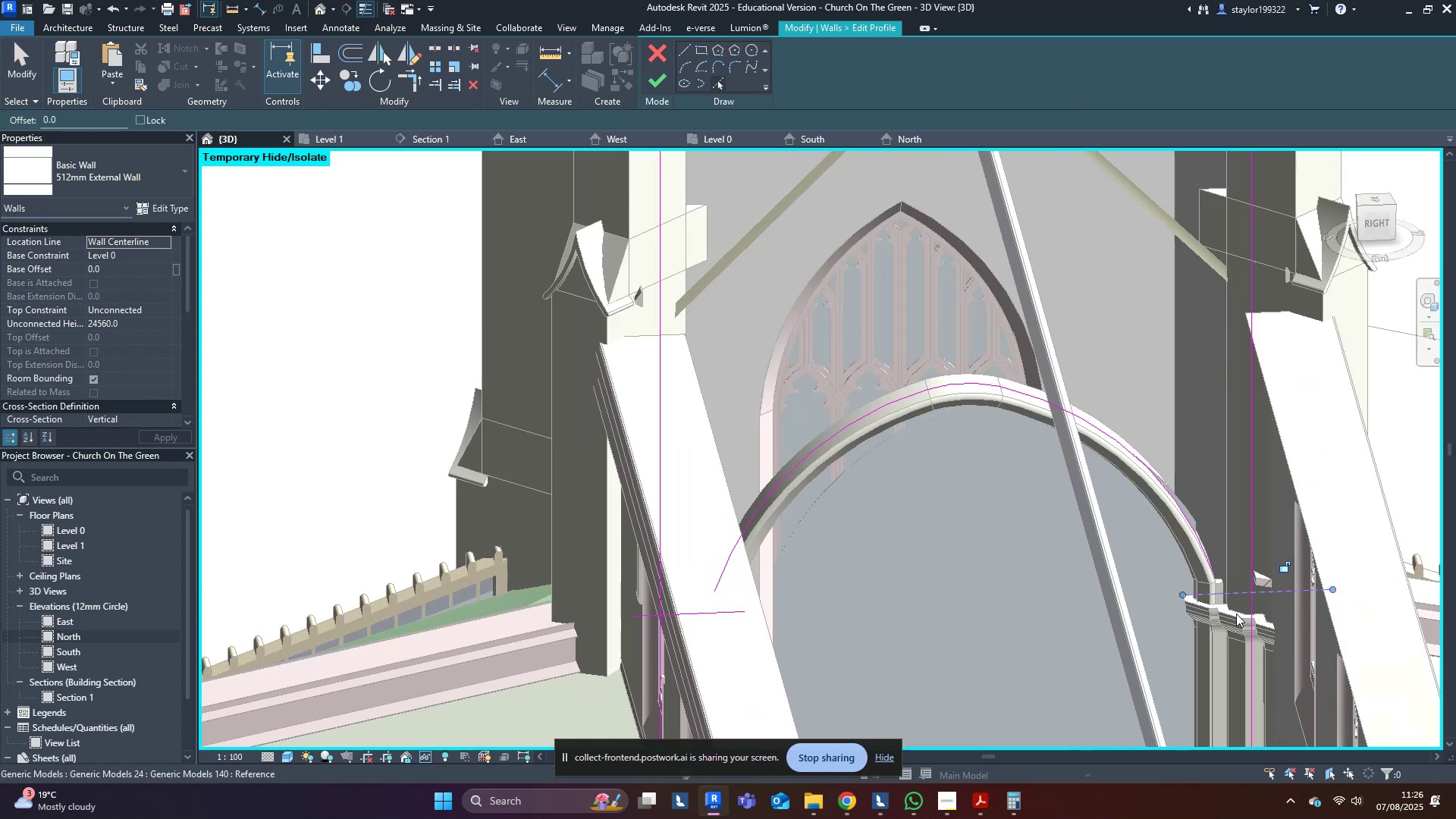 
key(T)
 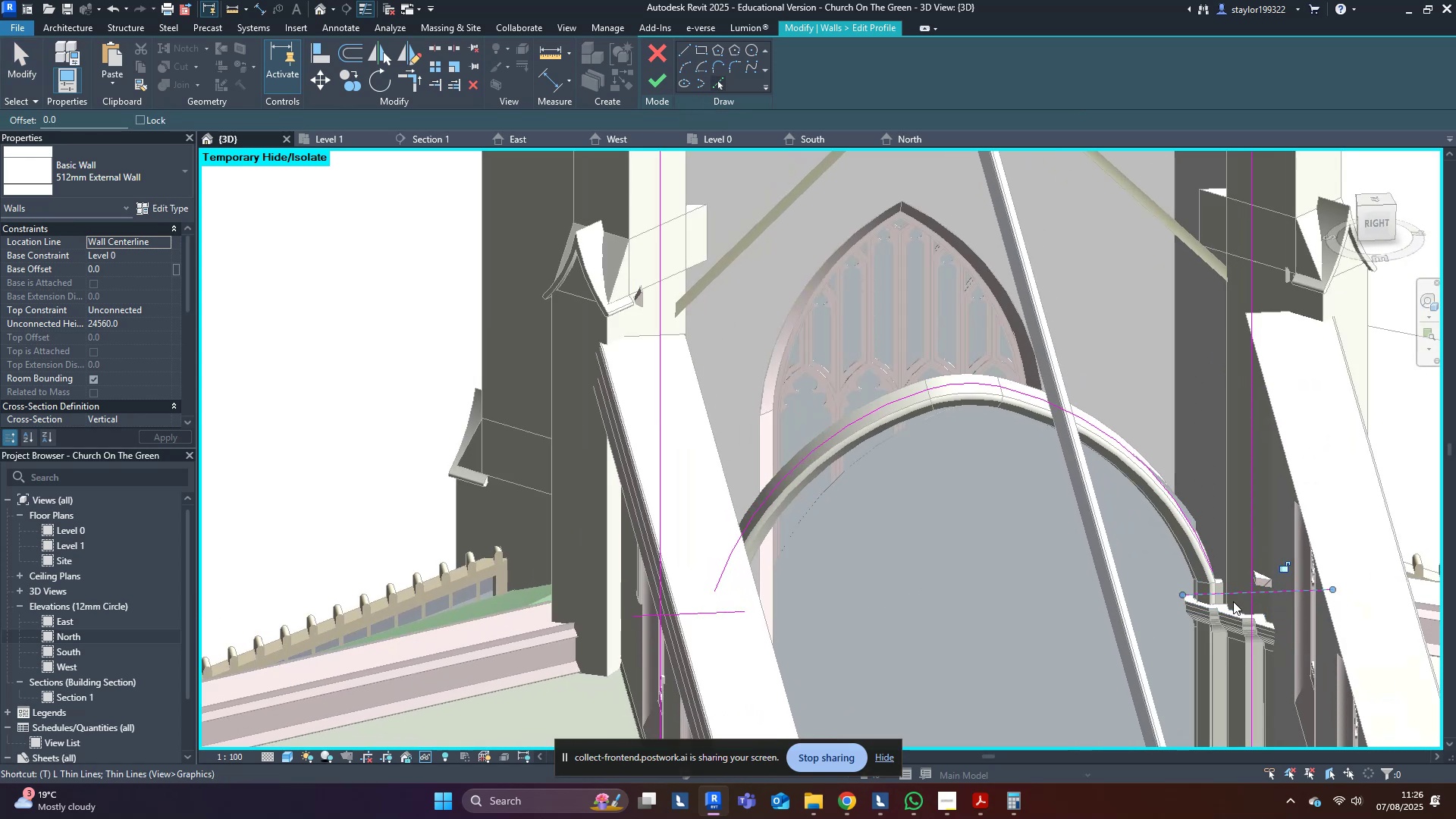 
double_click([1235, 597])
 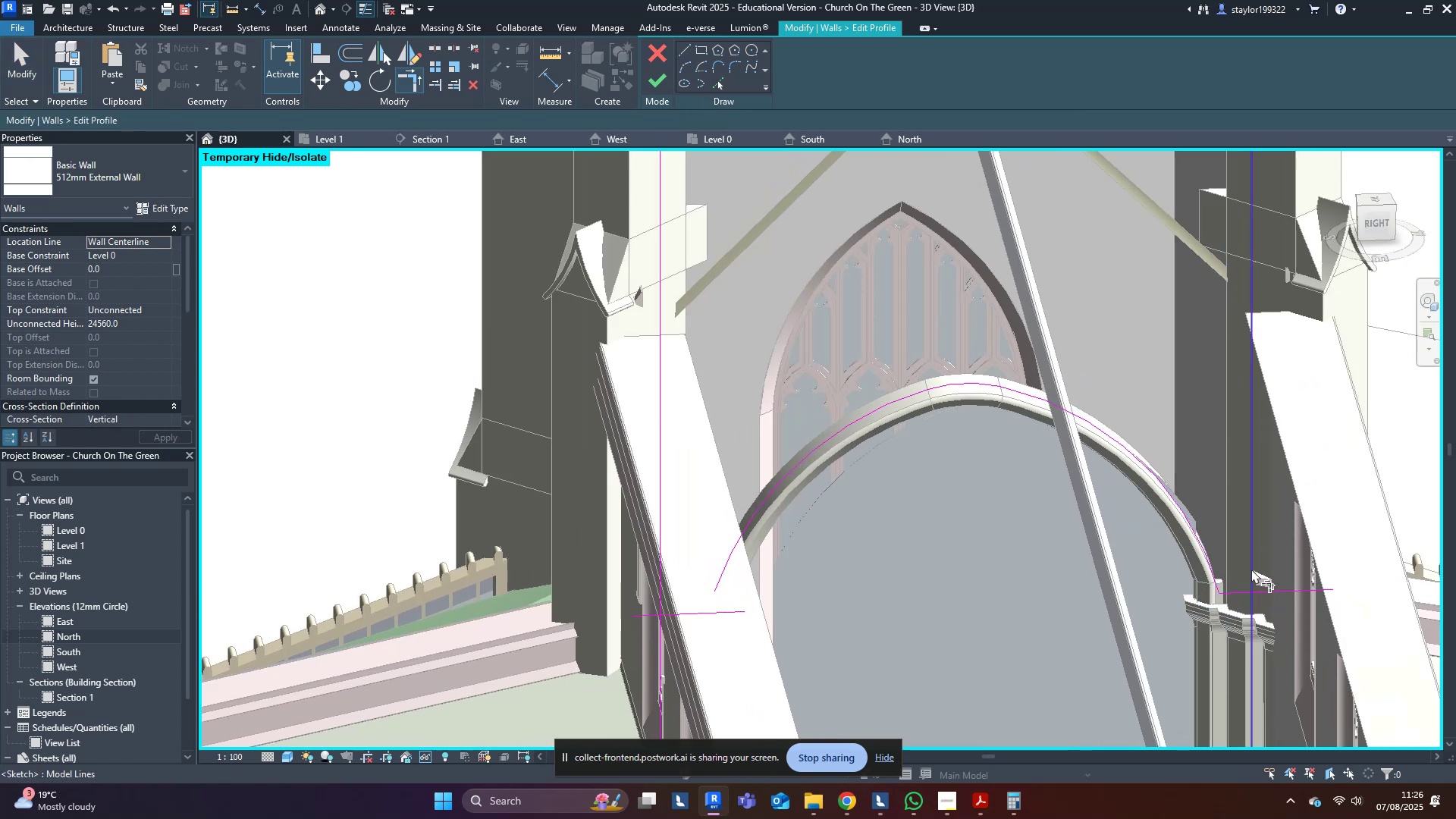 
triple_click([1252, 568])
 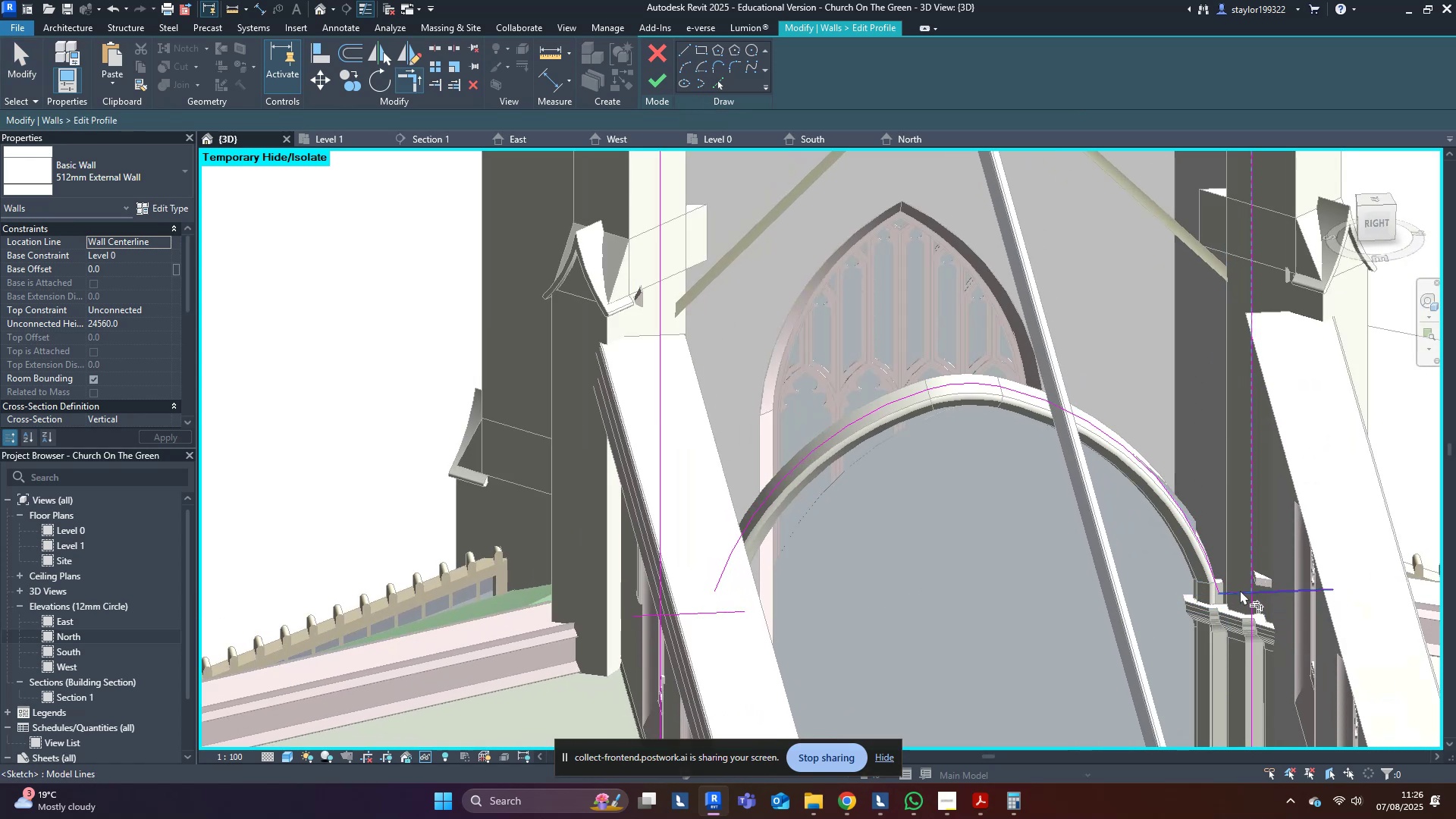 
triple_click([1240, 590])
 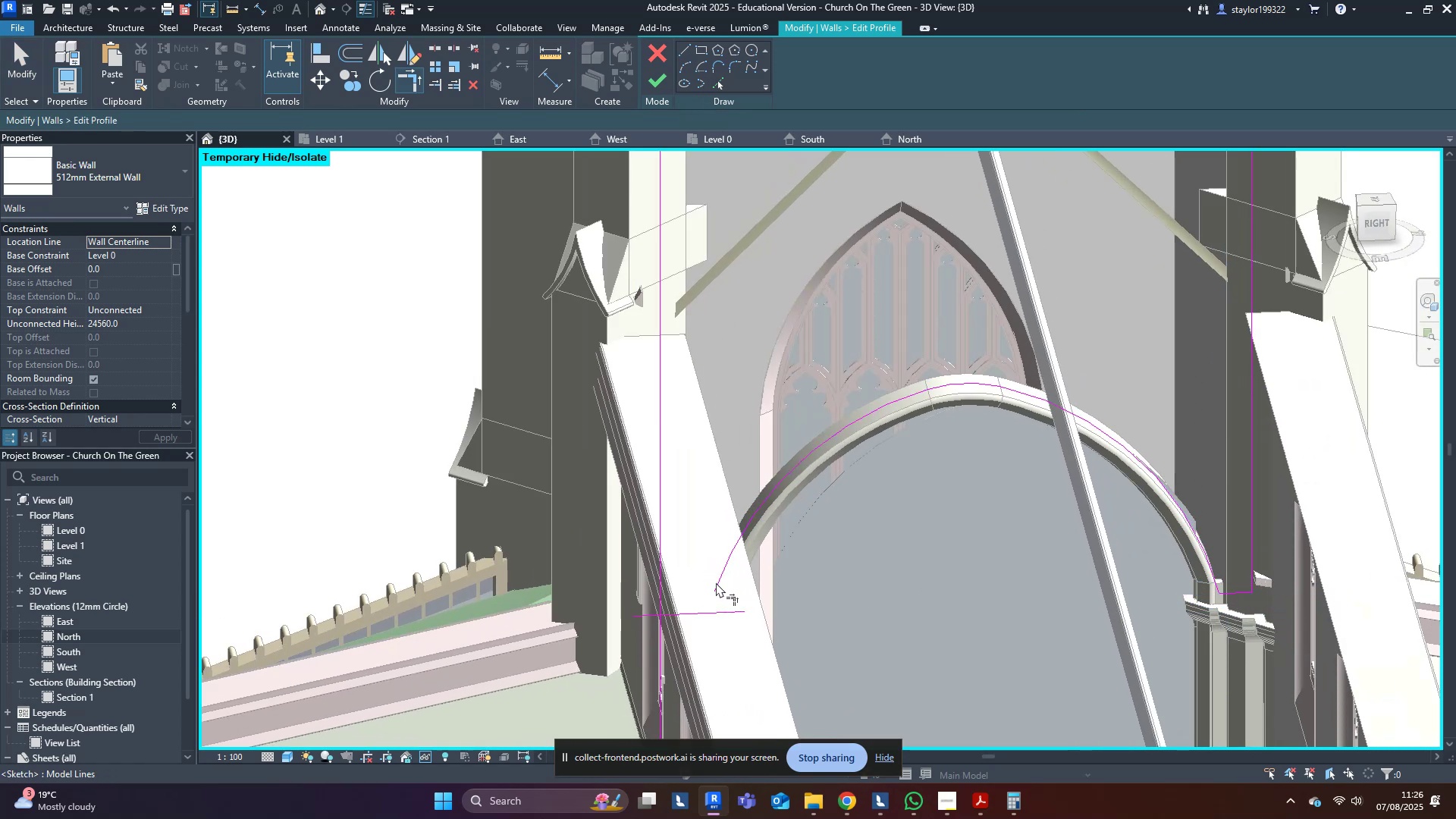 
double_click([683, 611])
 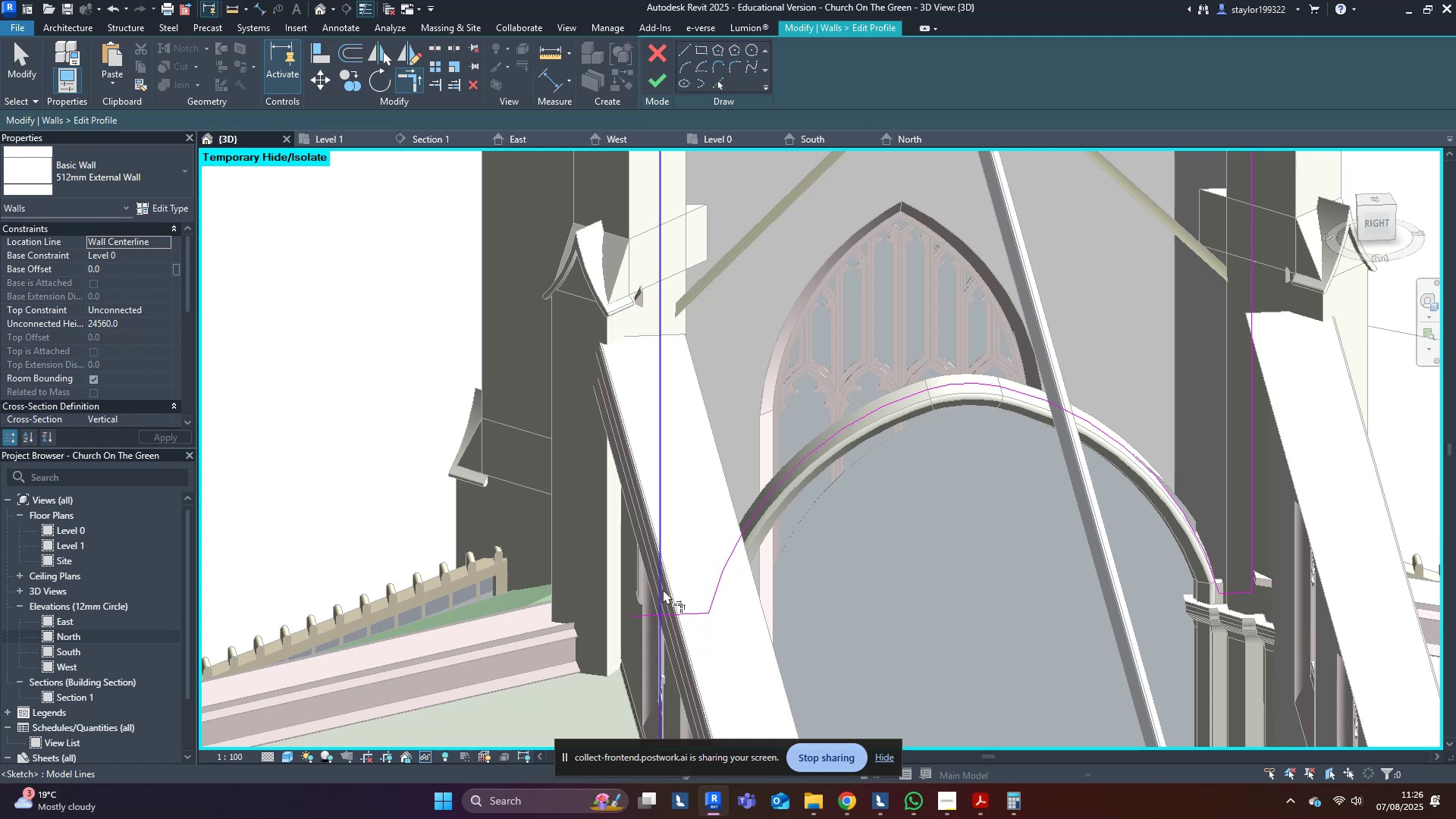 
triple_click([663, 588])
 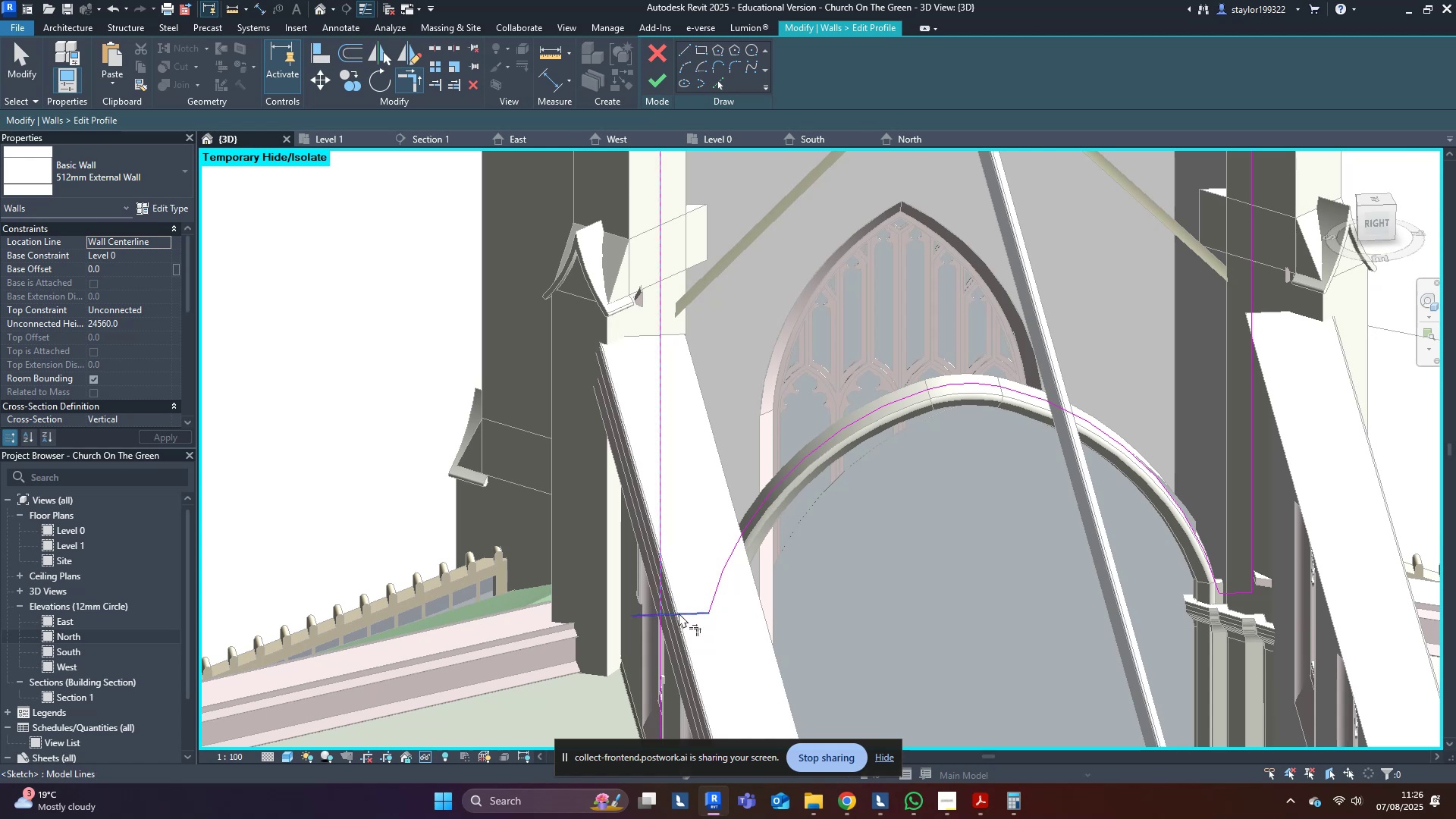 
triple_click([679, 613])
 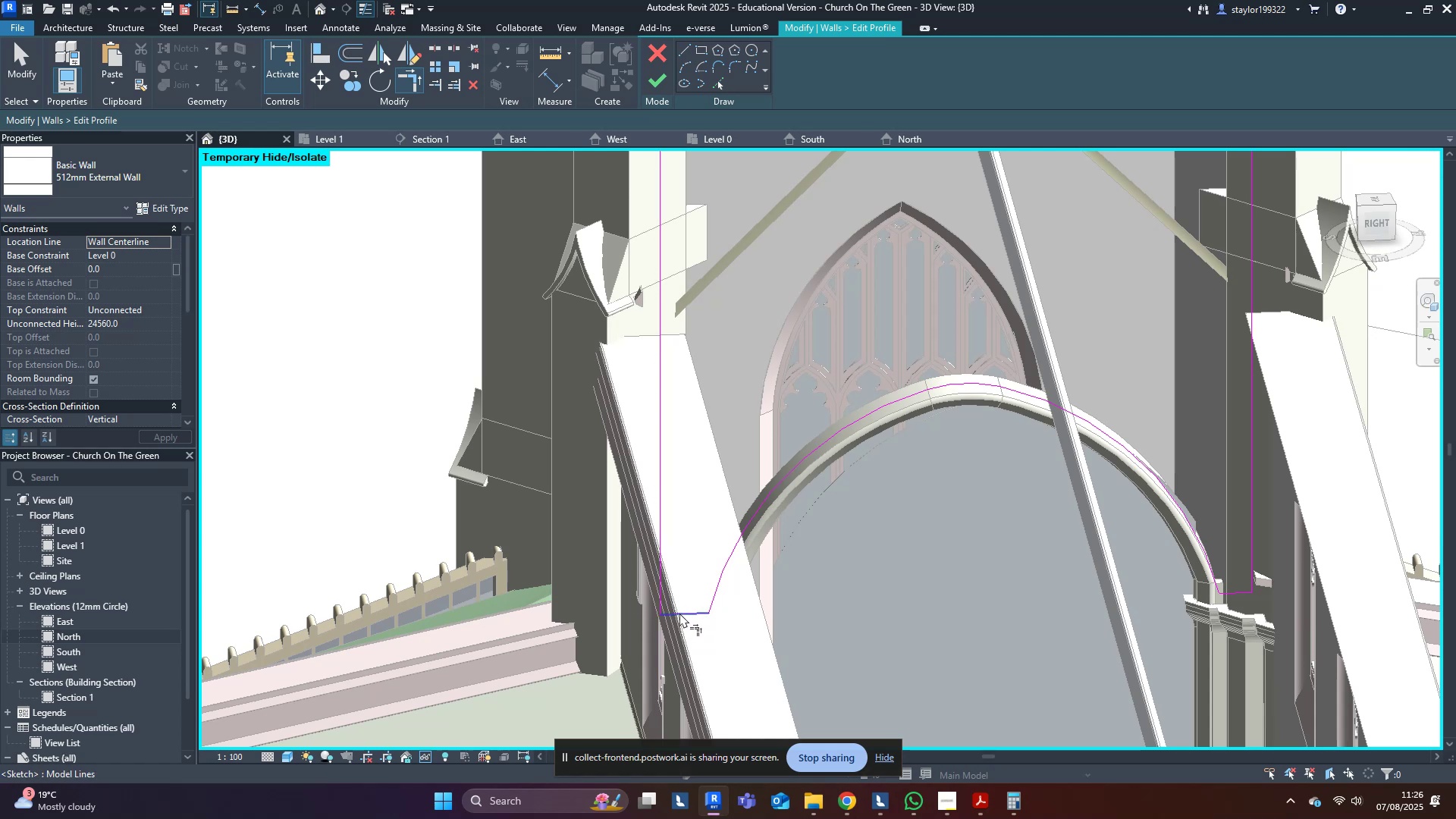 
scroll: coordinate [678, 601], scroll_direction: down, amount: 10.0
 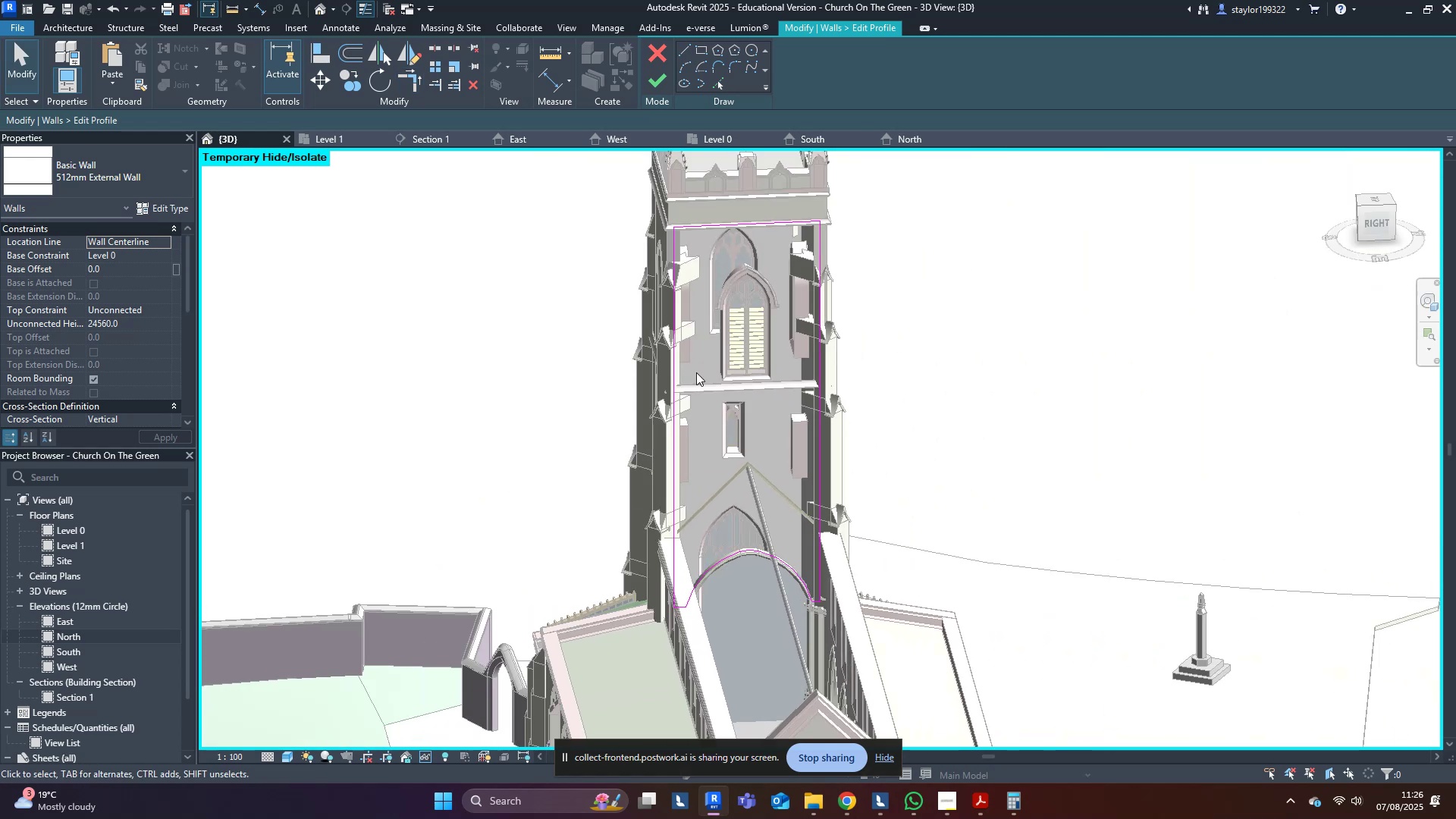 
key(M)
 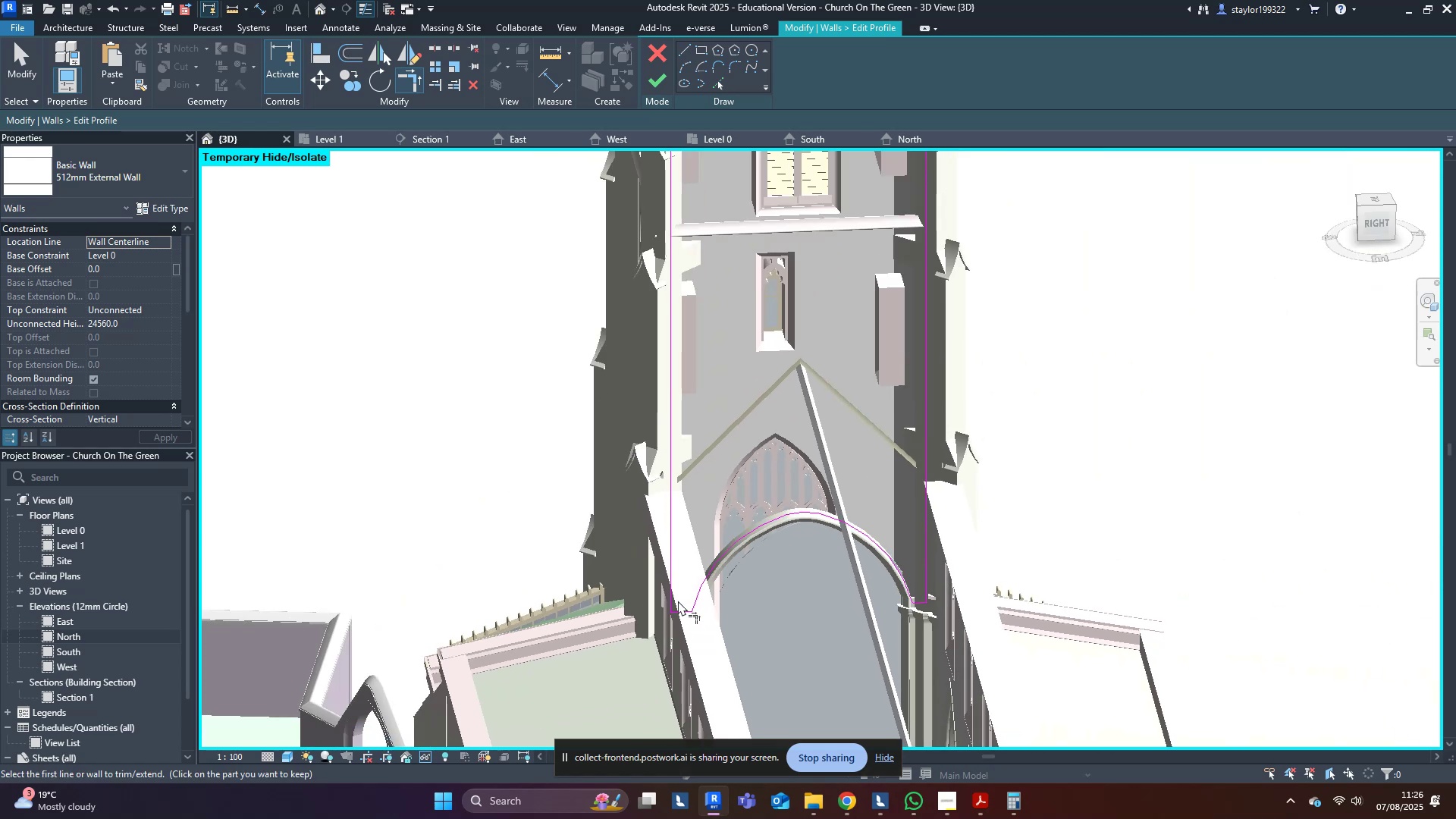 
left_click([607, 466])
 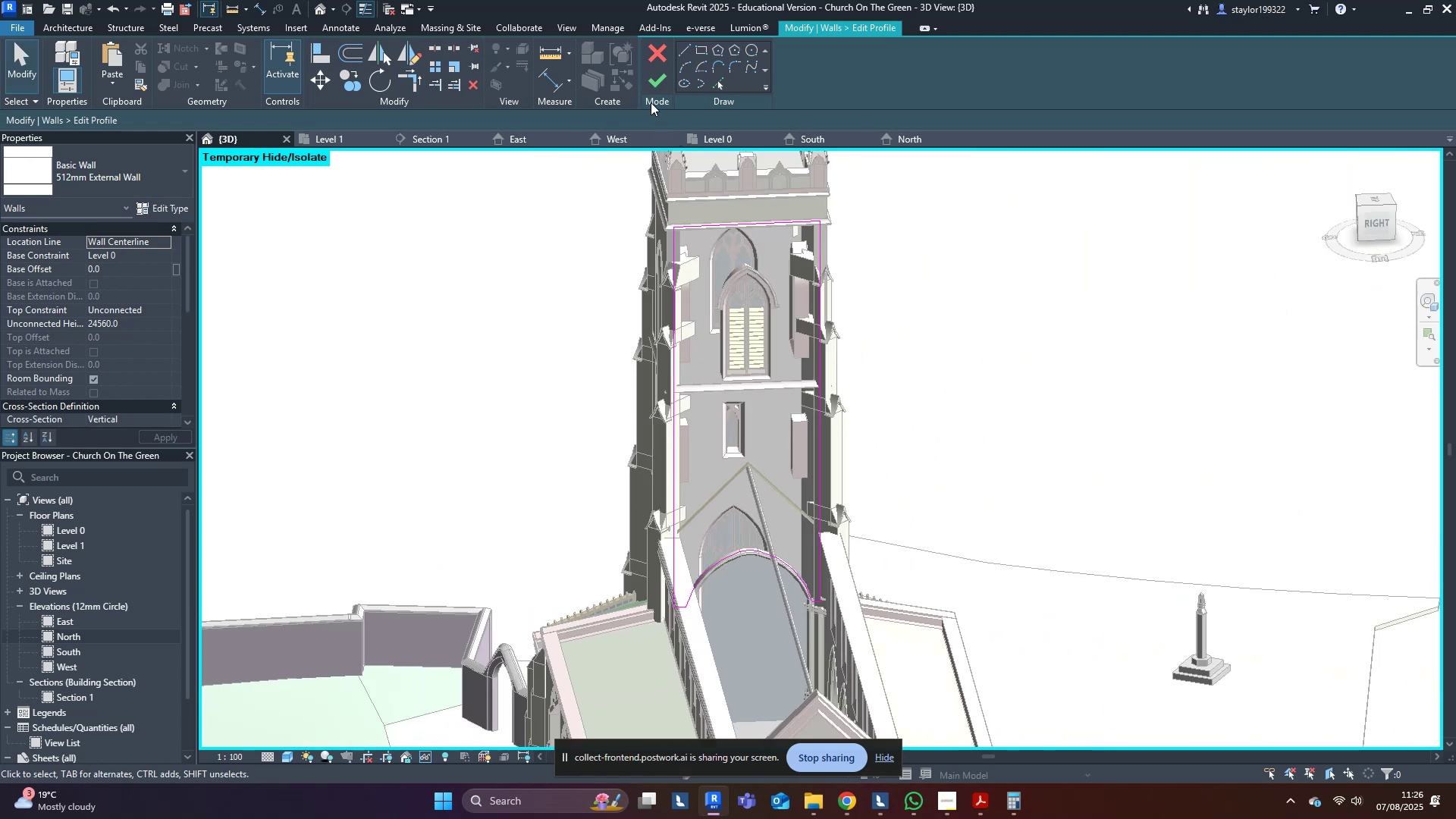 
left_click([661, 83])
 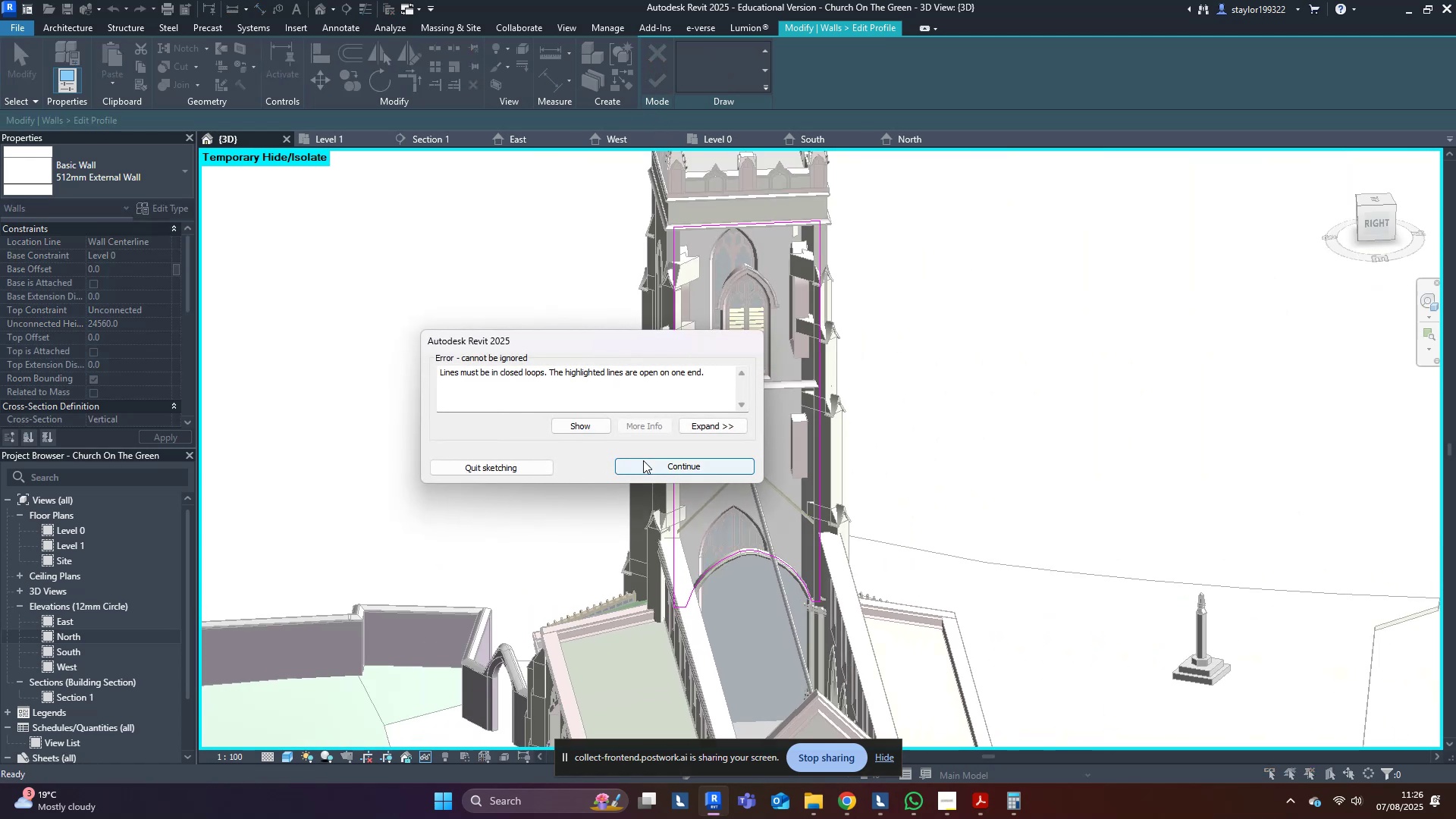 
scroll: coordinate [788, 450], scroll_direction: down, amount: 6.0
 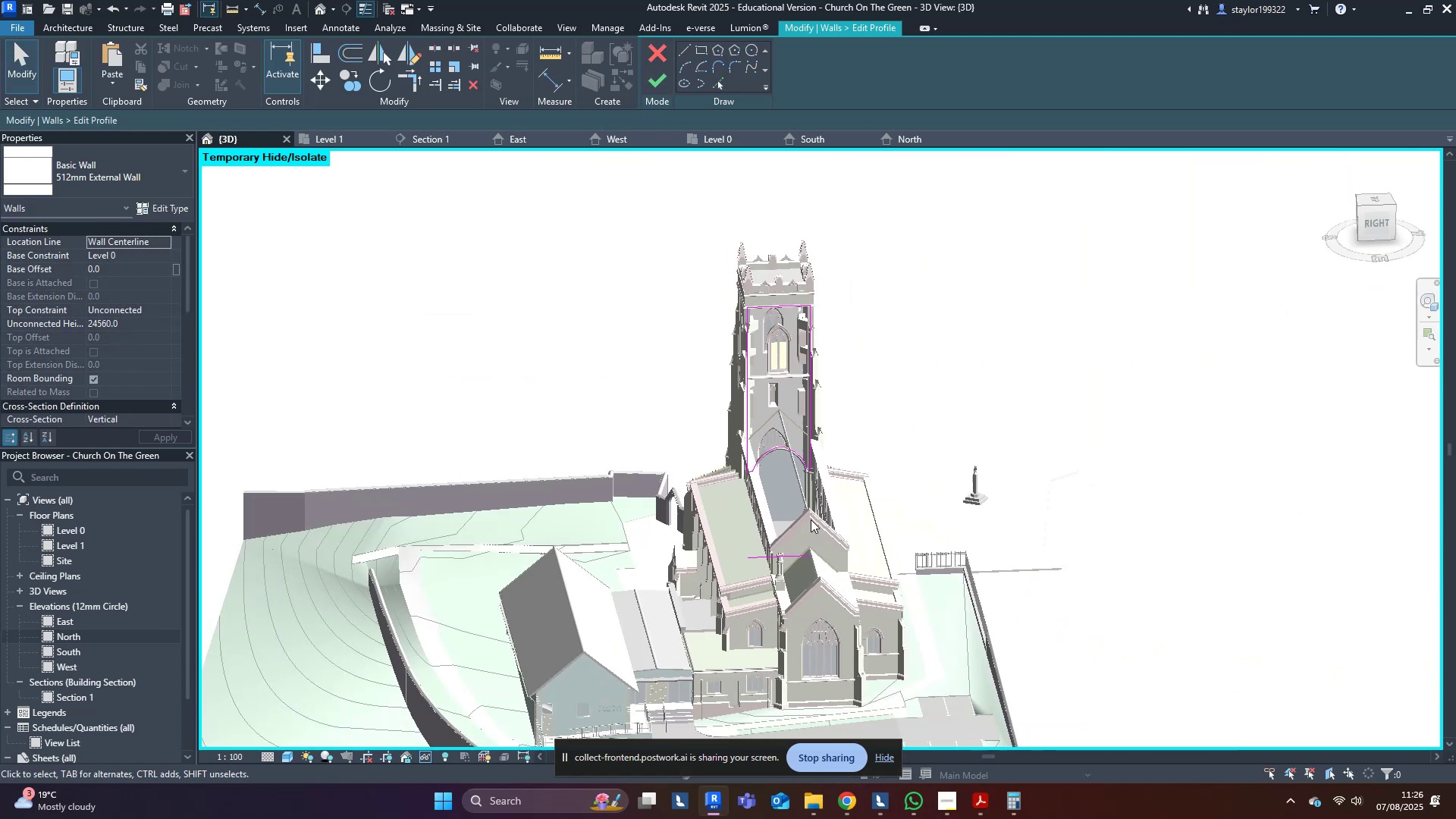 
left_click_drag(start_coordinate=[904, 579], to_coordinate=[537, 514])
 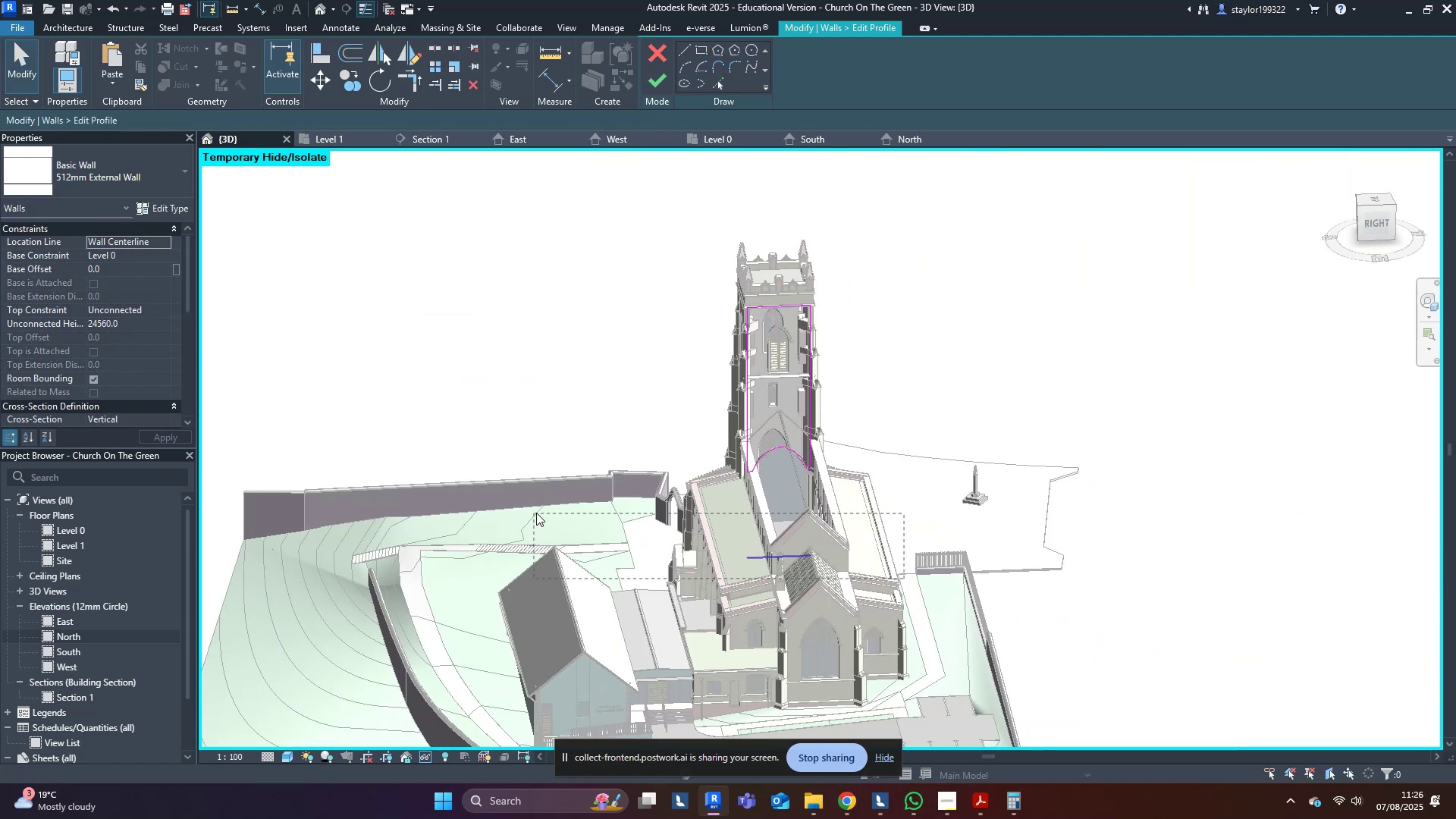 
key(Delete)
 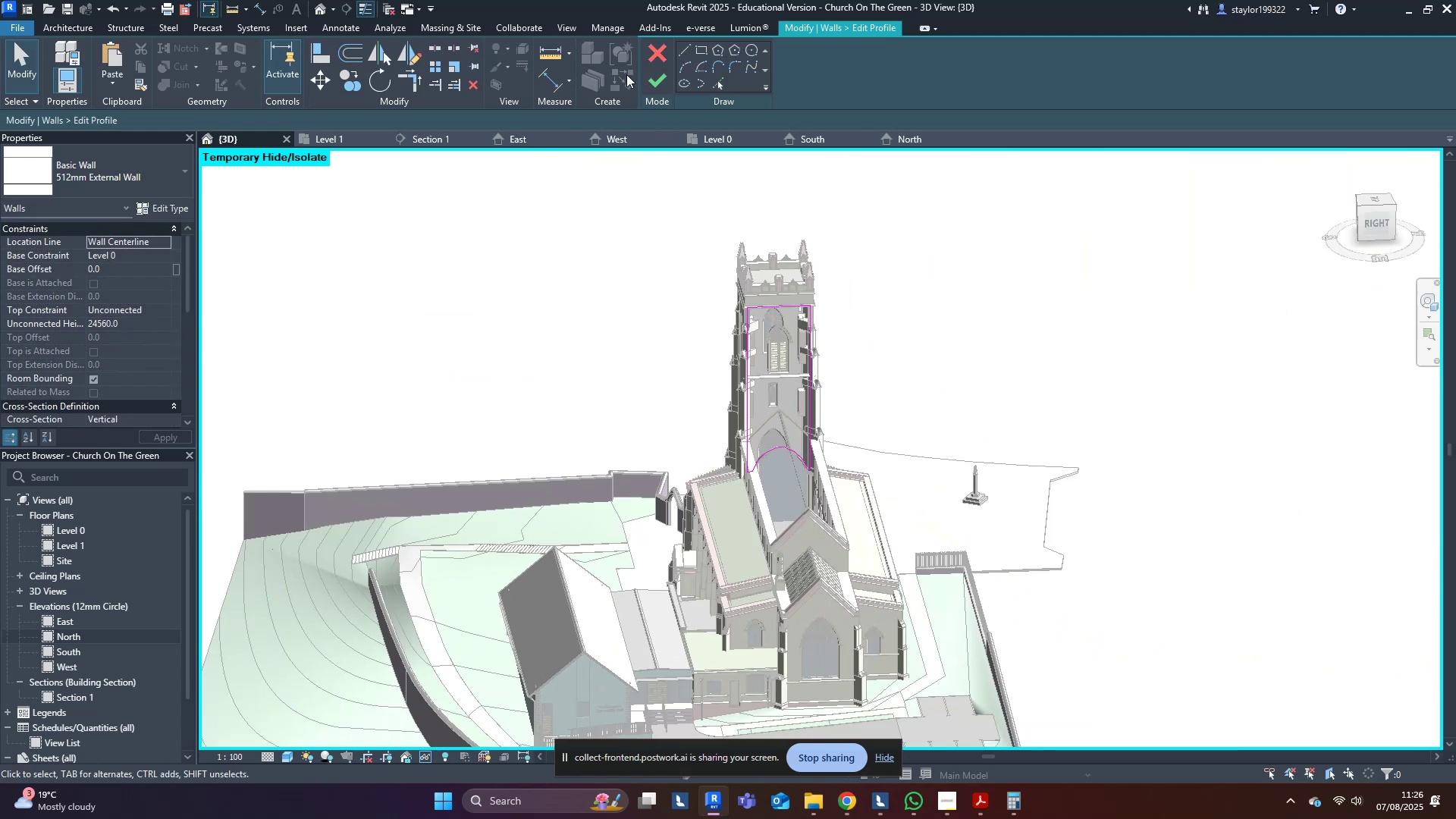 
left_click([648, 77])
 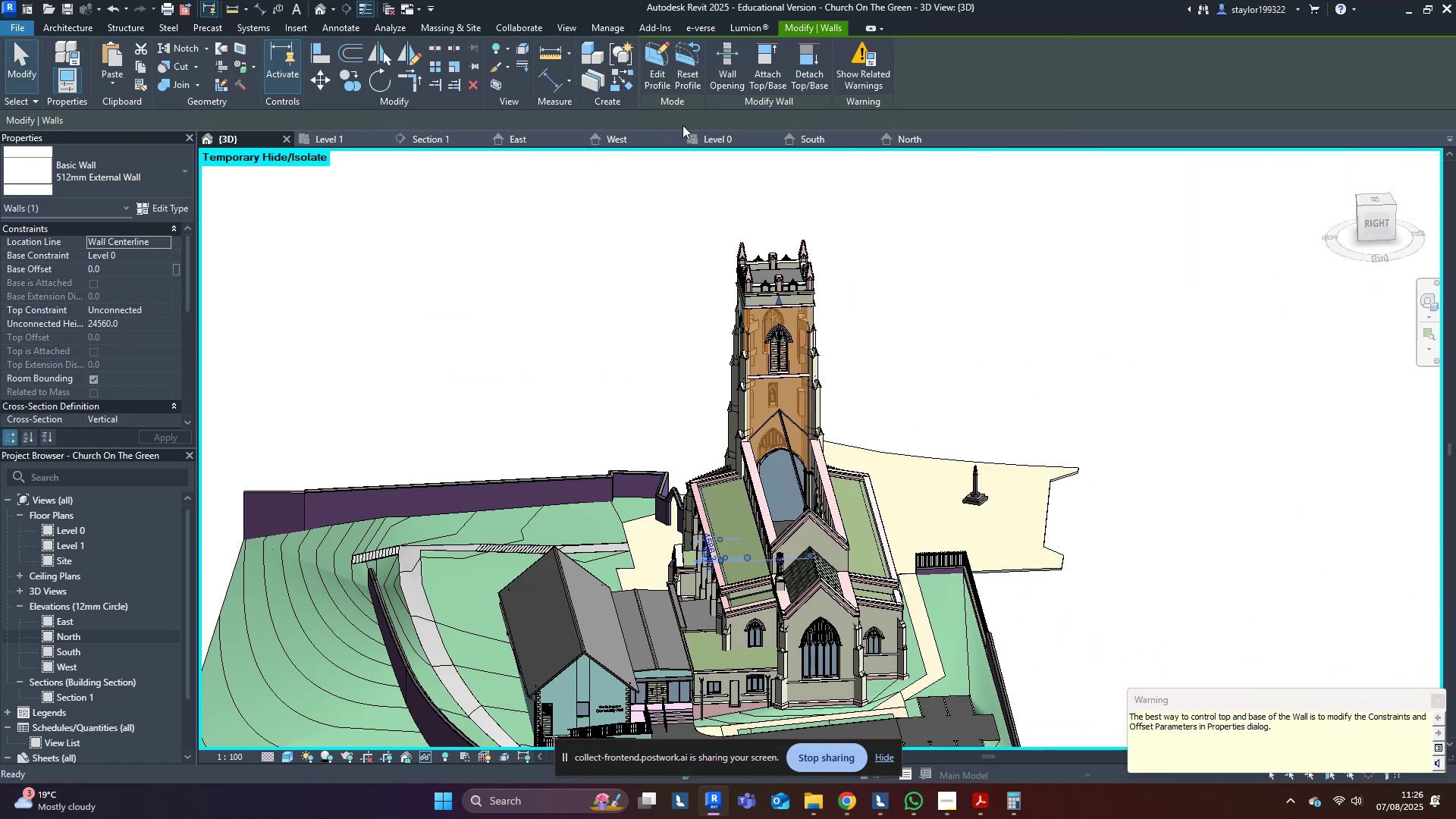 
left_click([1014, 324])
 